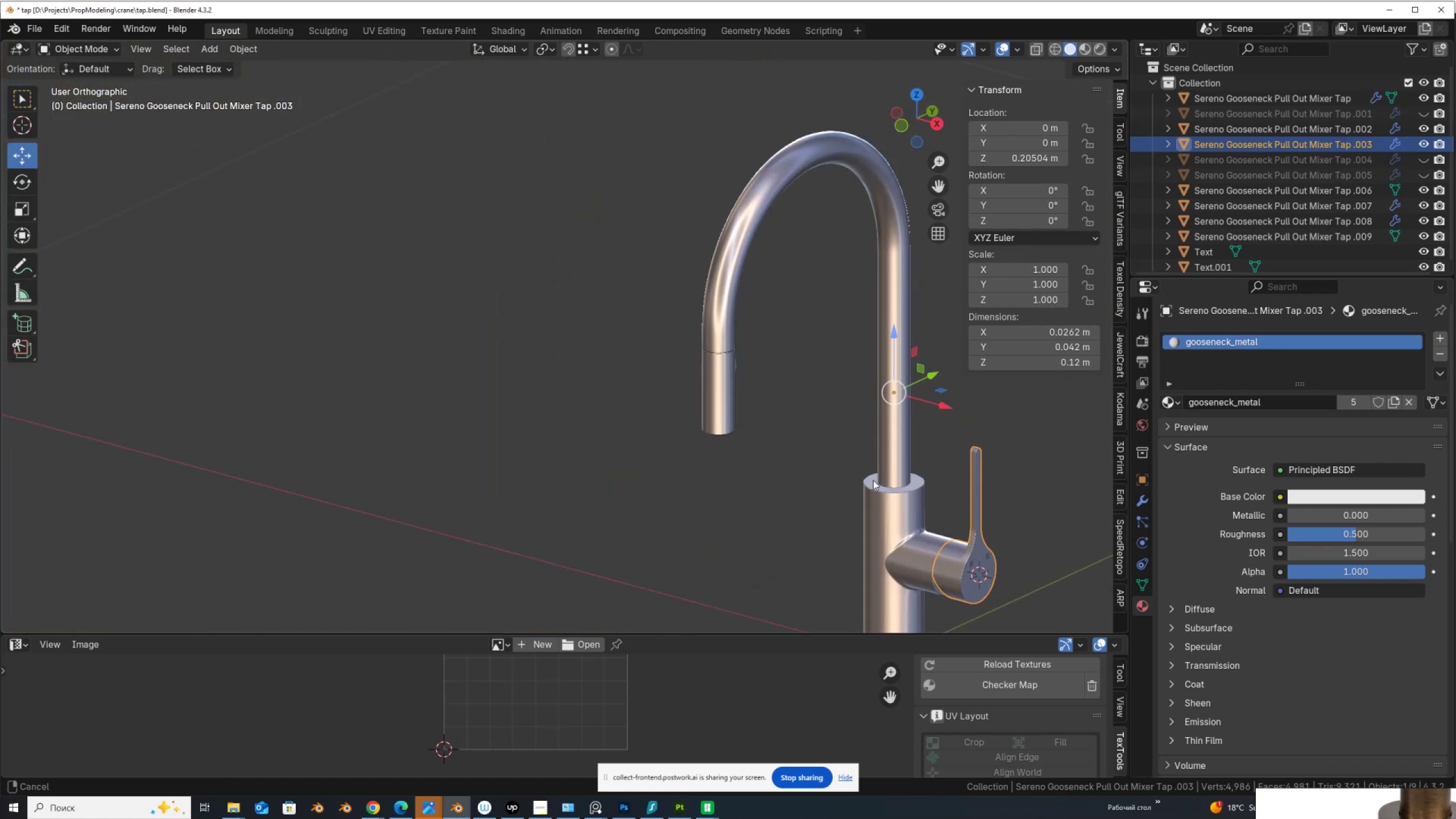 
scroll: coordinate [829, 358], scroll_direction: up, amount: 11.0
 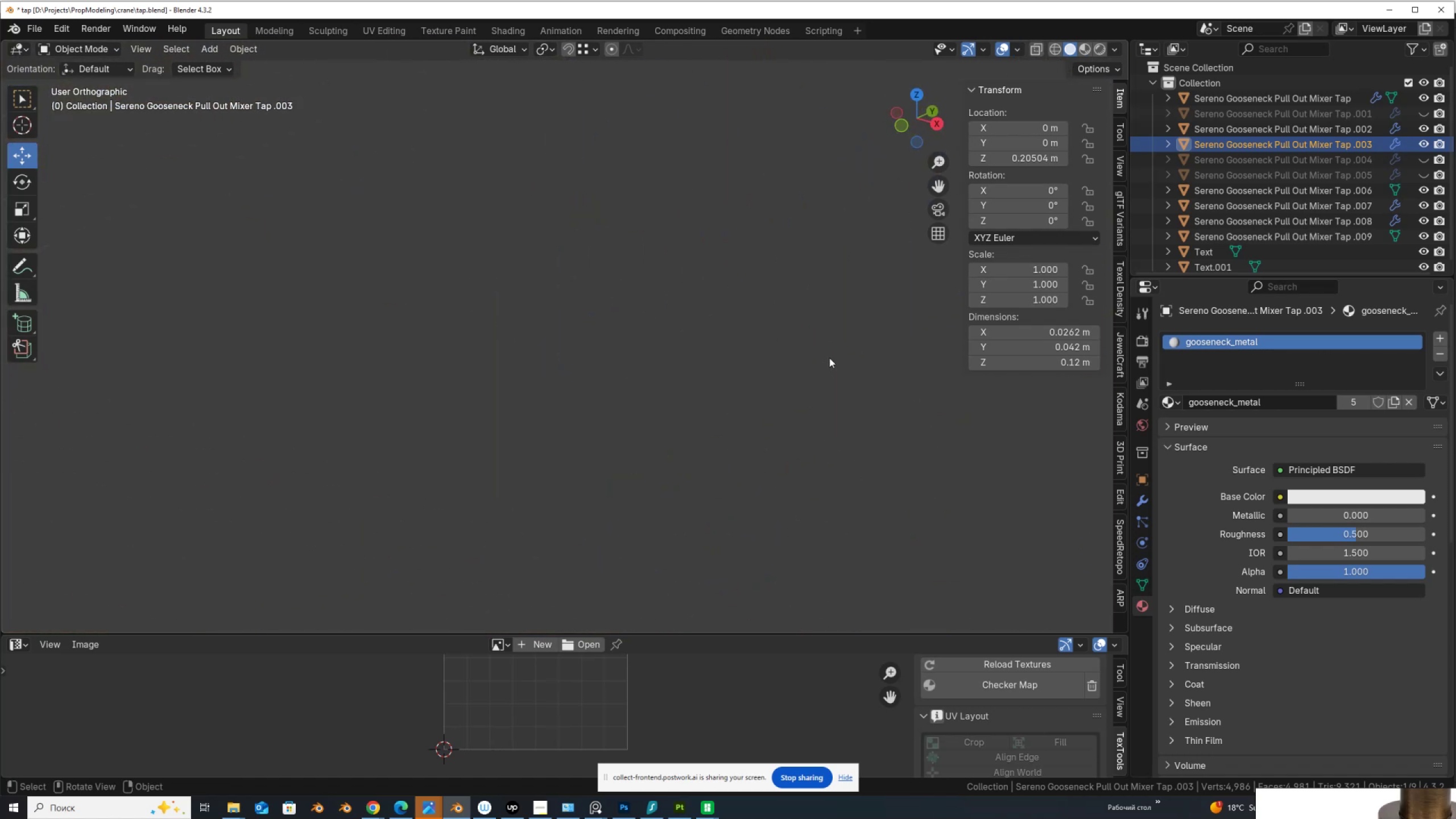 
hold_key(key=ShiftLeft, duration=0.74)
 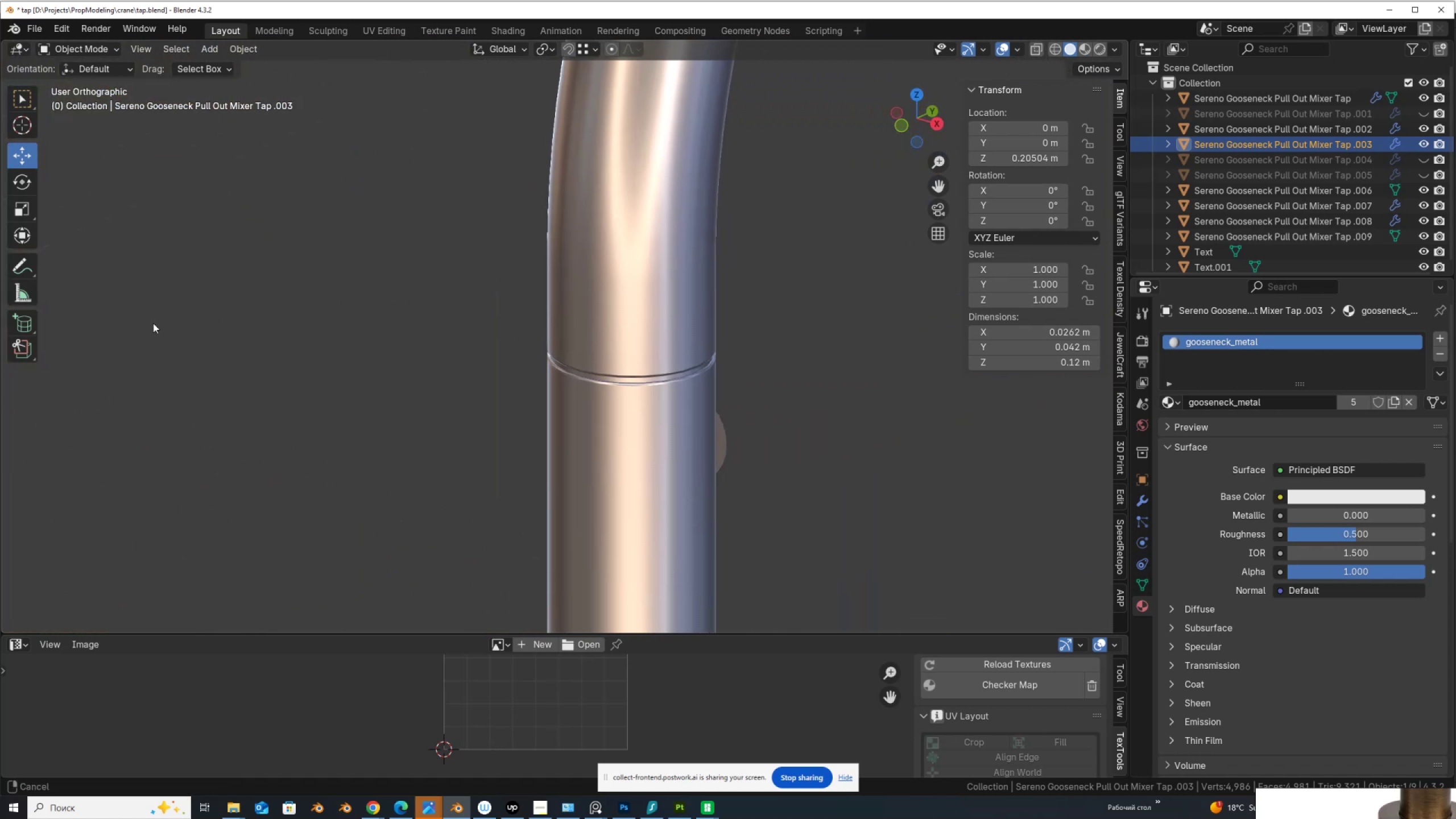 
scroll: coordinate [532, 422], scroll_direction: up, amount: 6.0
 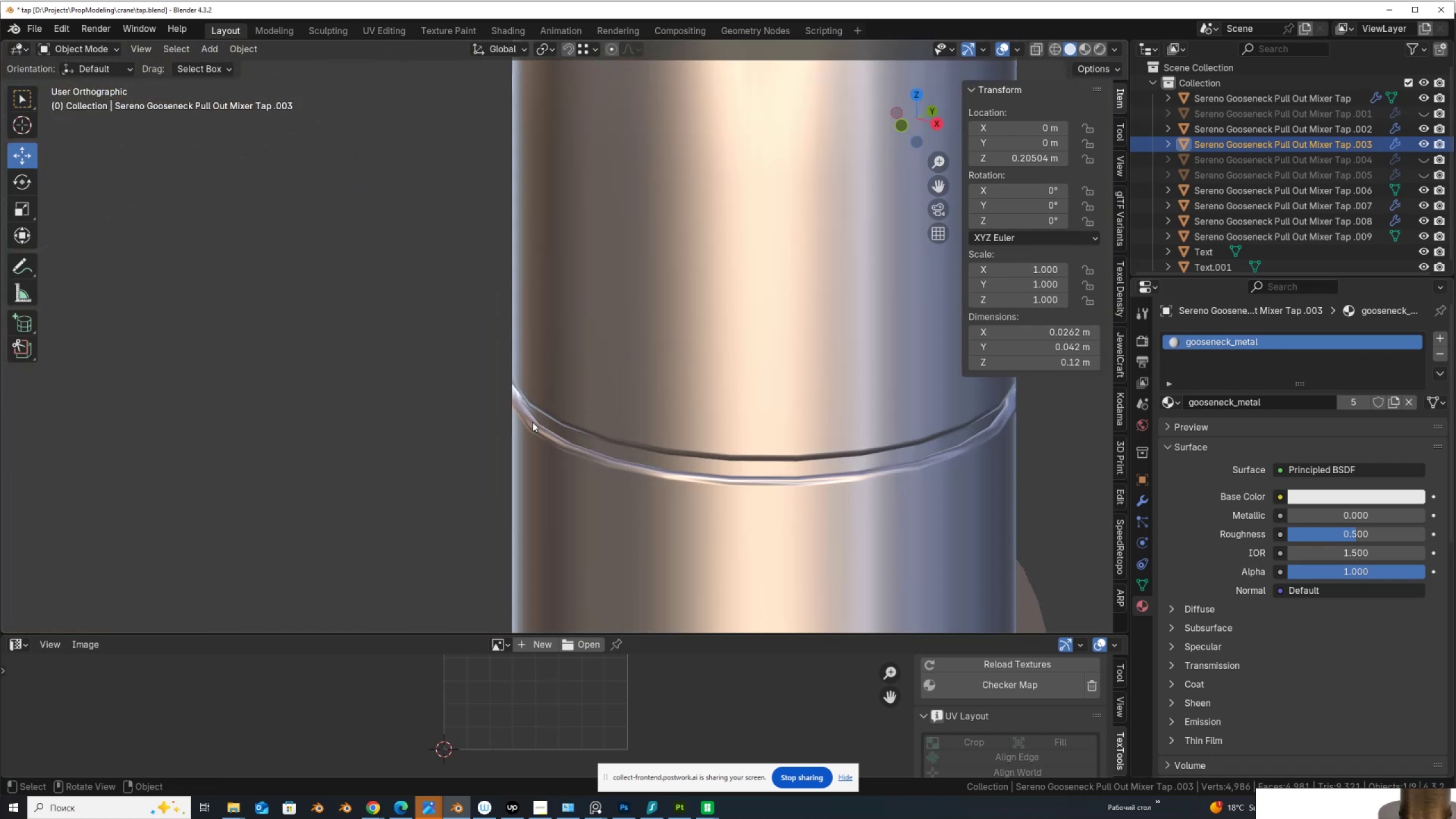 
key(Tab)
 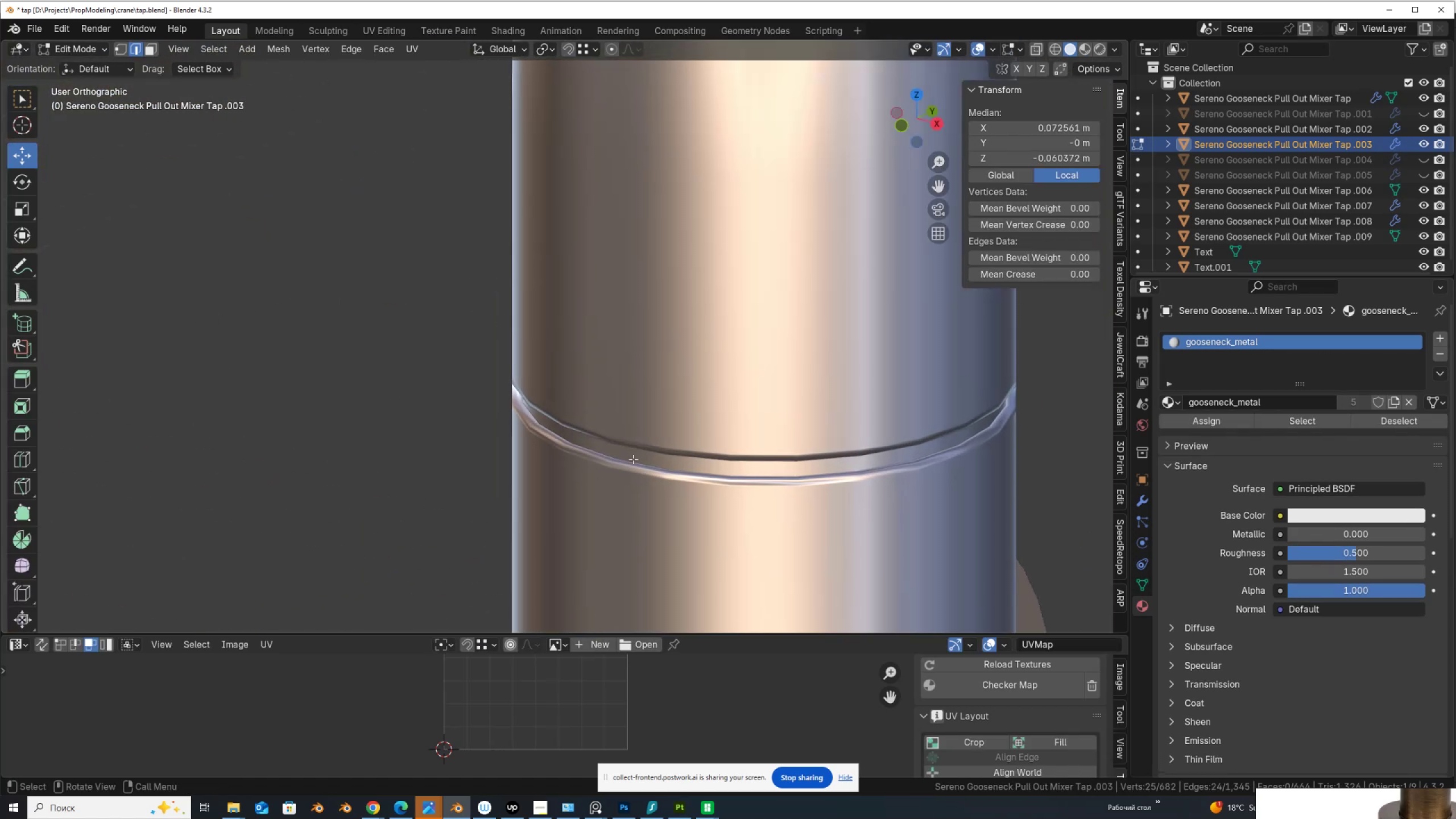 
key(Tab)
 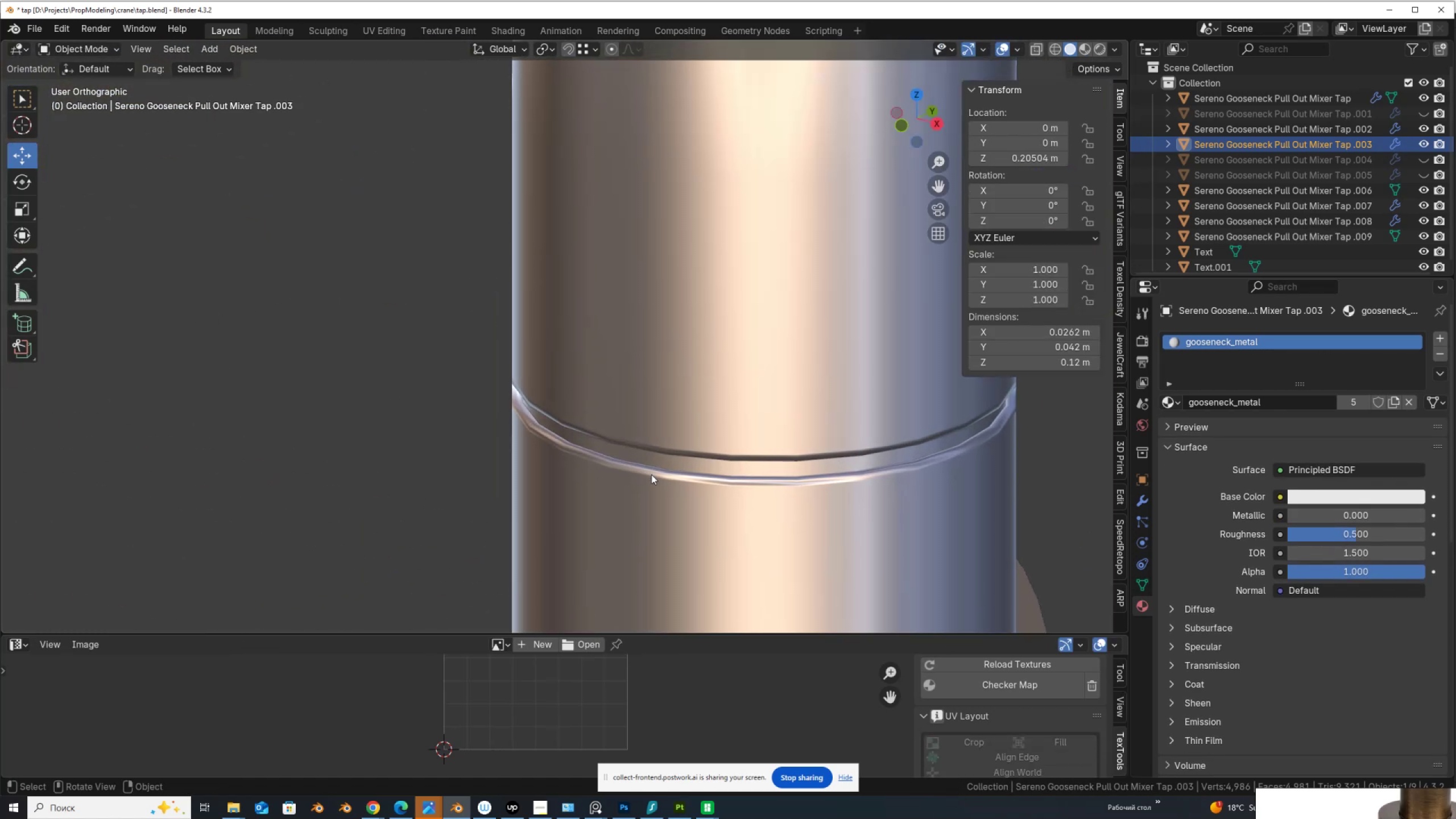 
left_click([651, 475])
 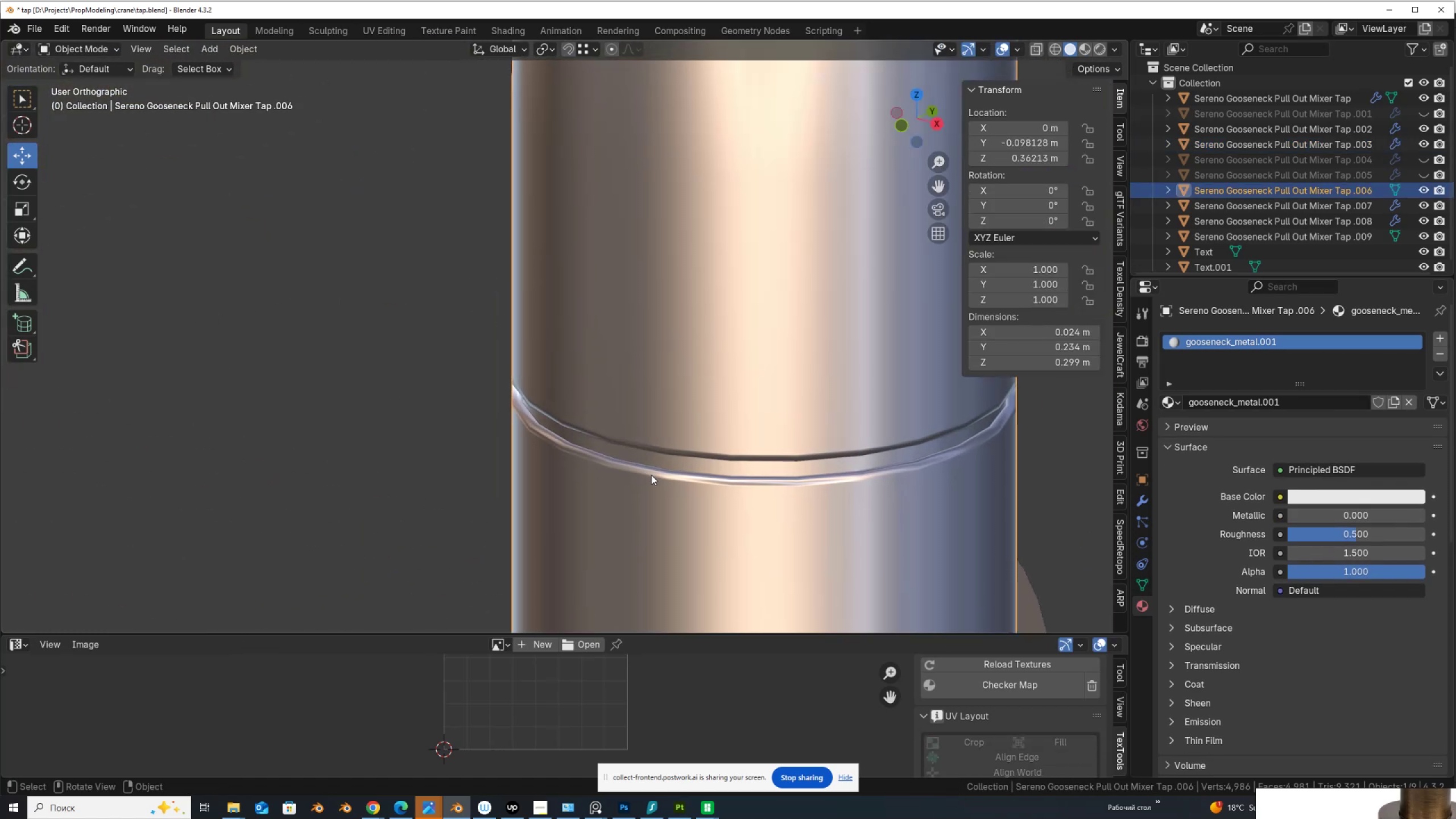 
key(Tab)
 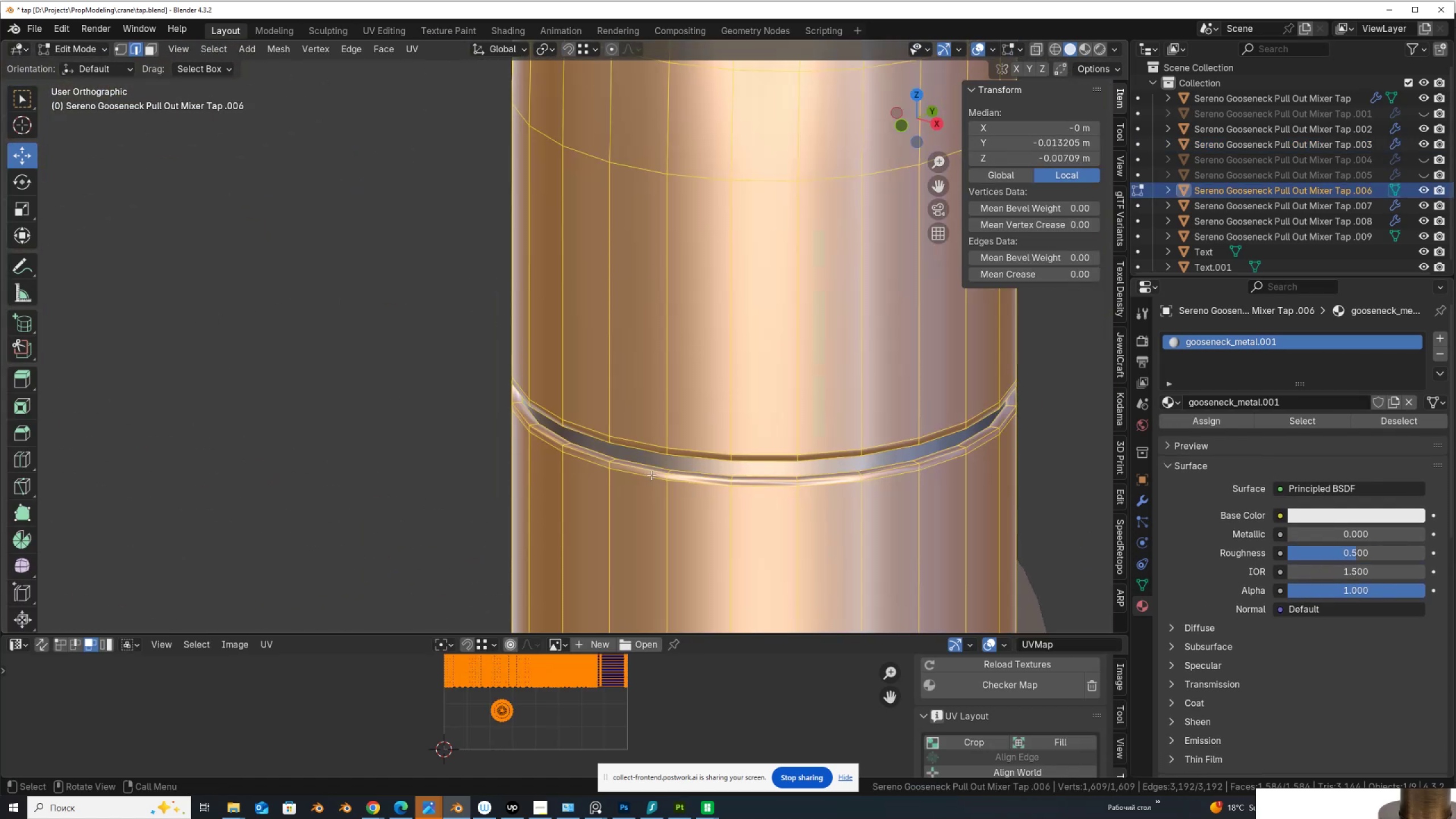 
scroll: coordinate [651, 475], scroll_direction: up, amount: 3.0
 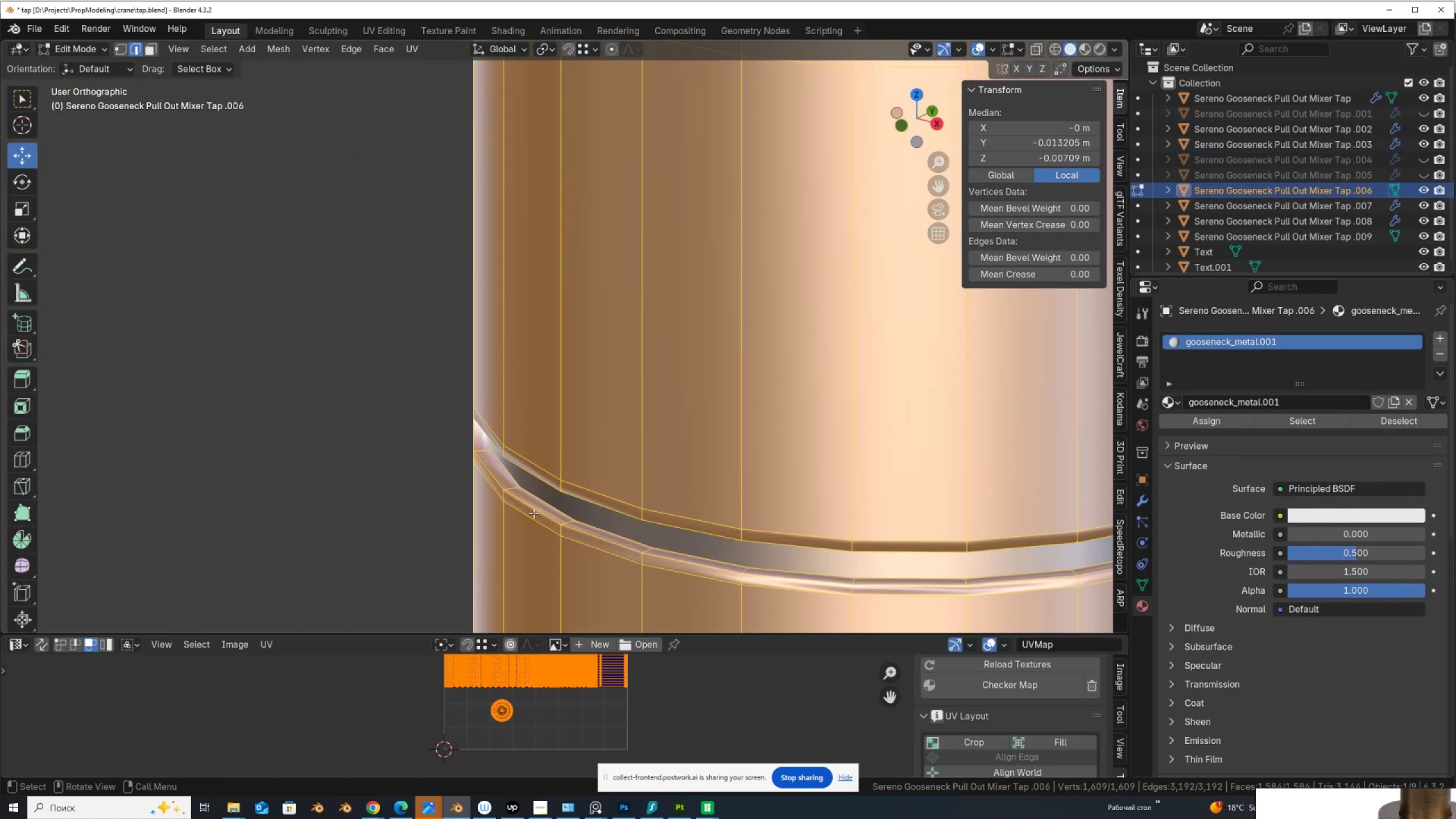 
hold_key(key=ShiftLeft, duration=0.51)
 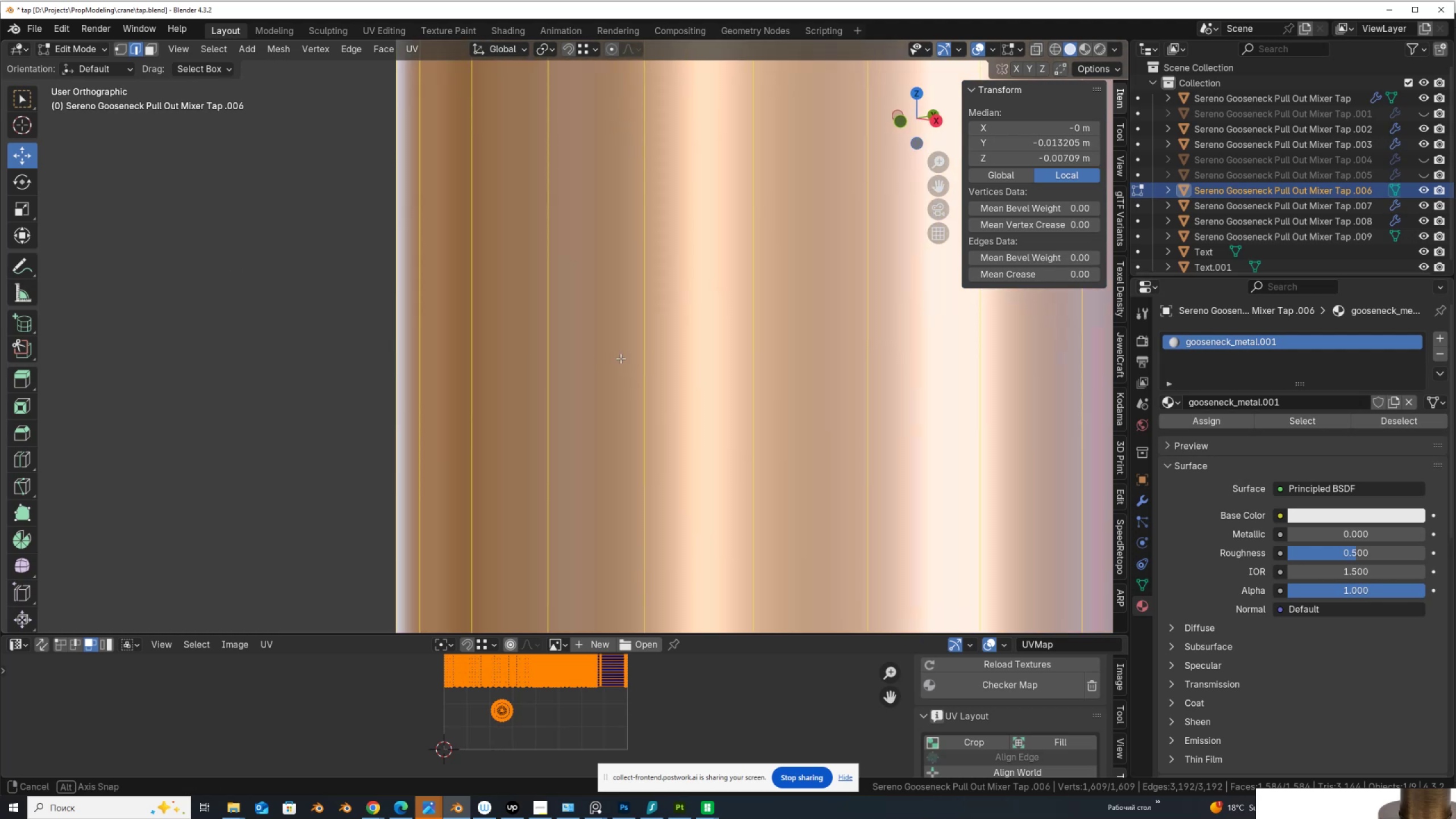 
hold_key(key=ShiftLeft, duration=1.22)
 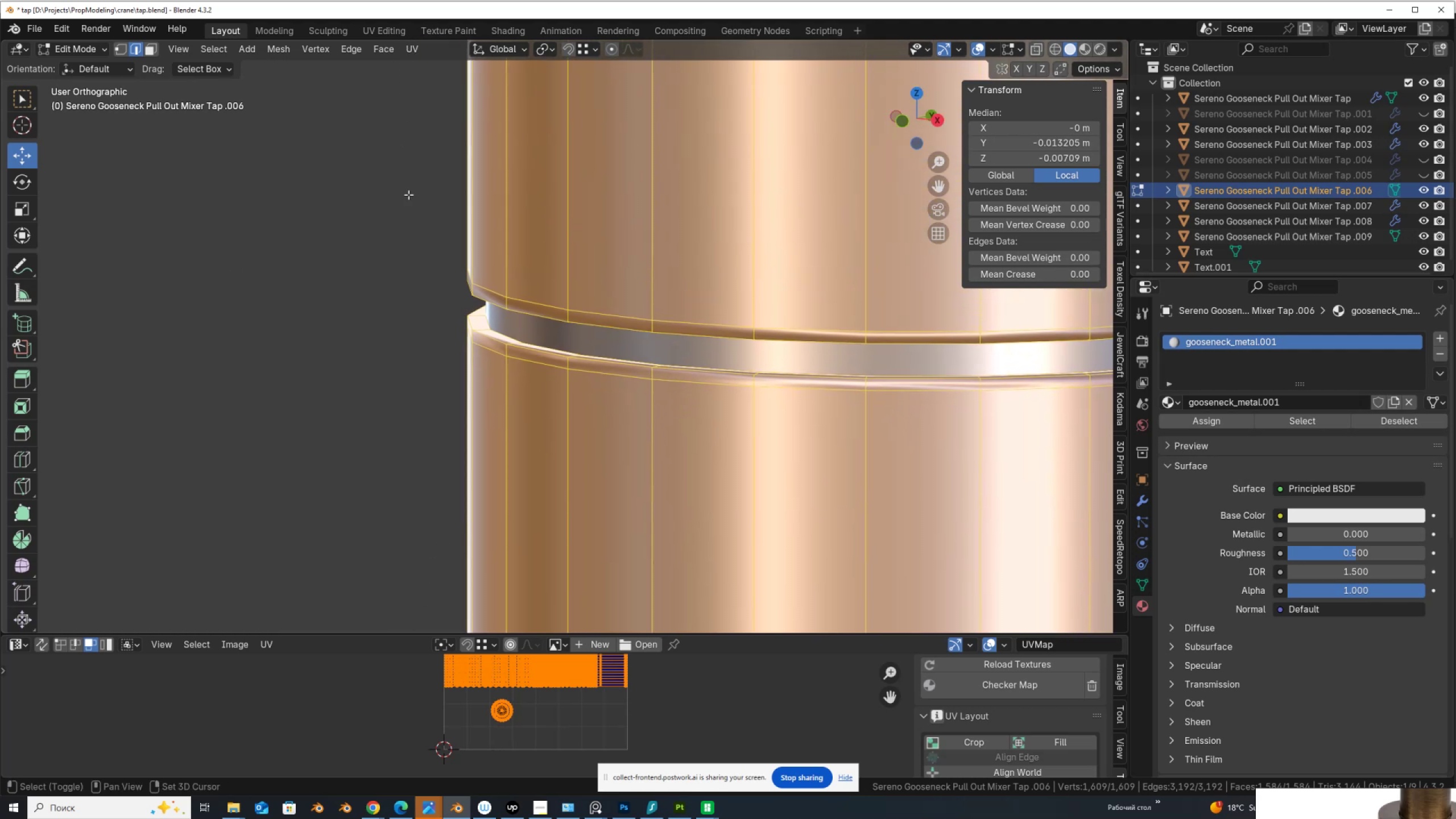 
scroll: coordinate [424, 212], scroll_direction: up, amount: 2.0
 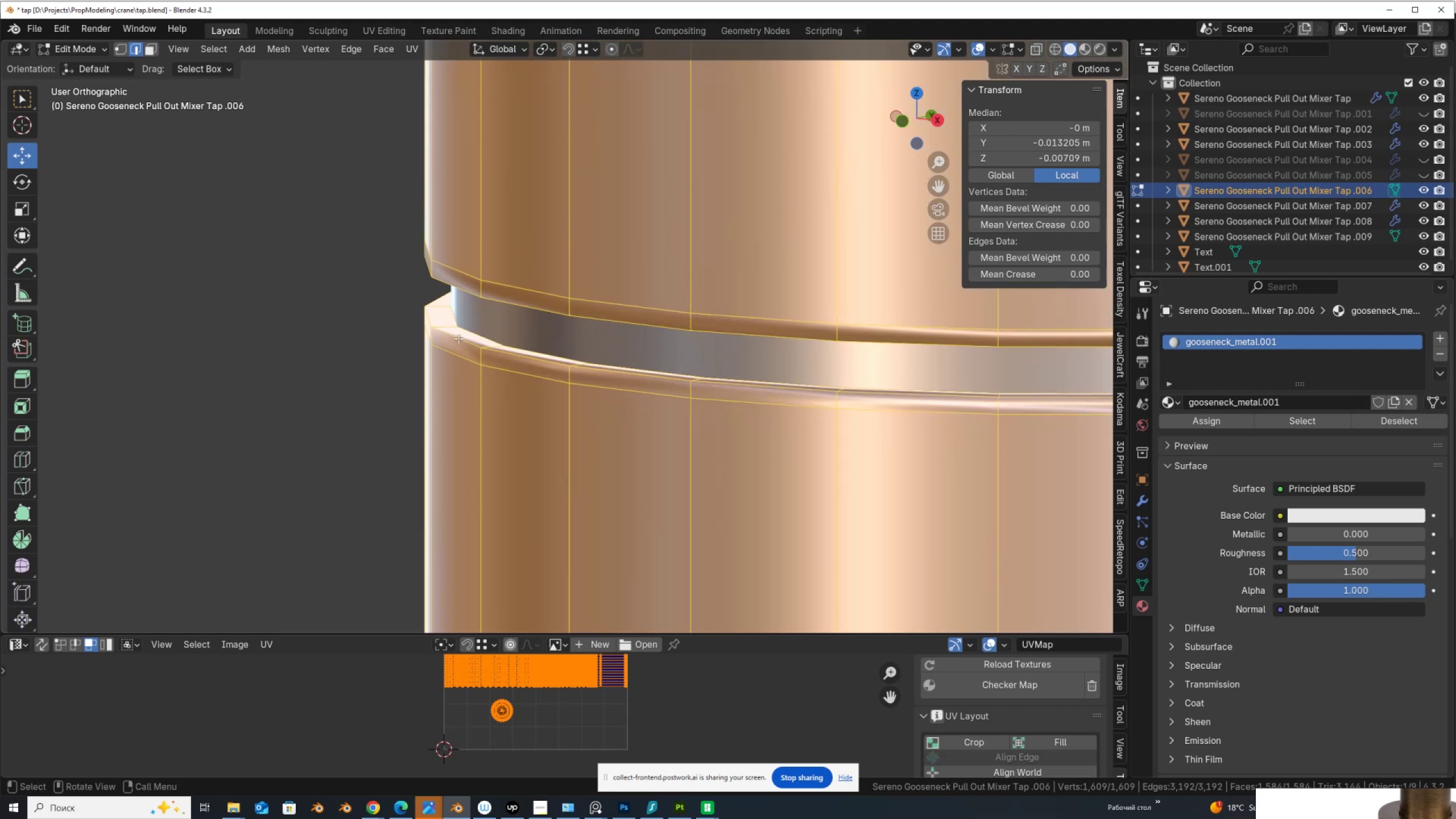 
hold_key(key=AltLeft, duration=0.37)
left_click([458, 338])
 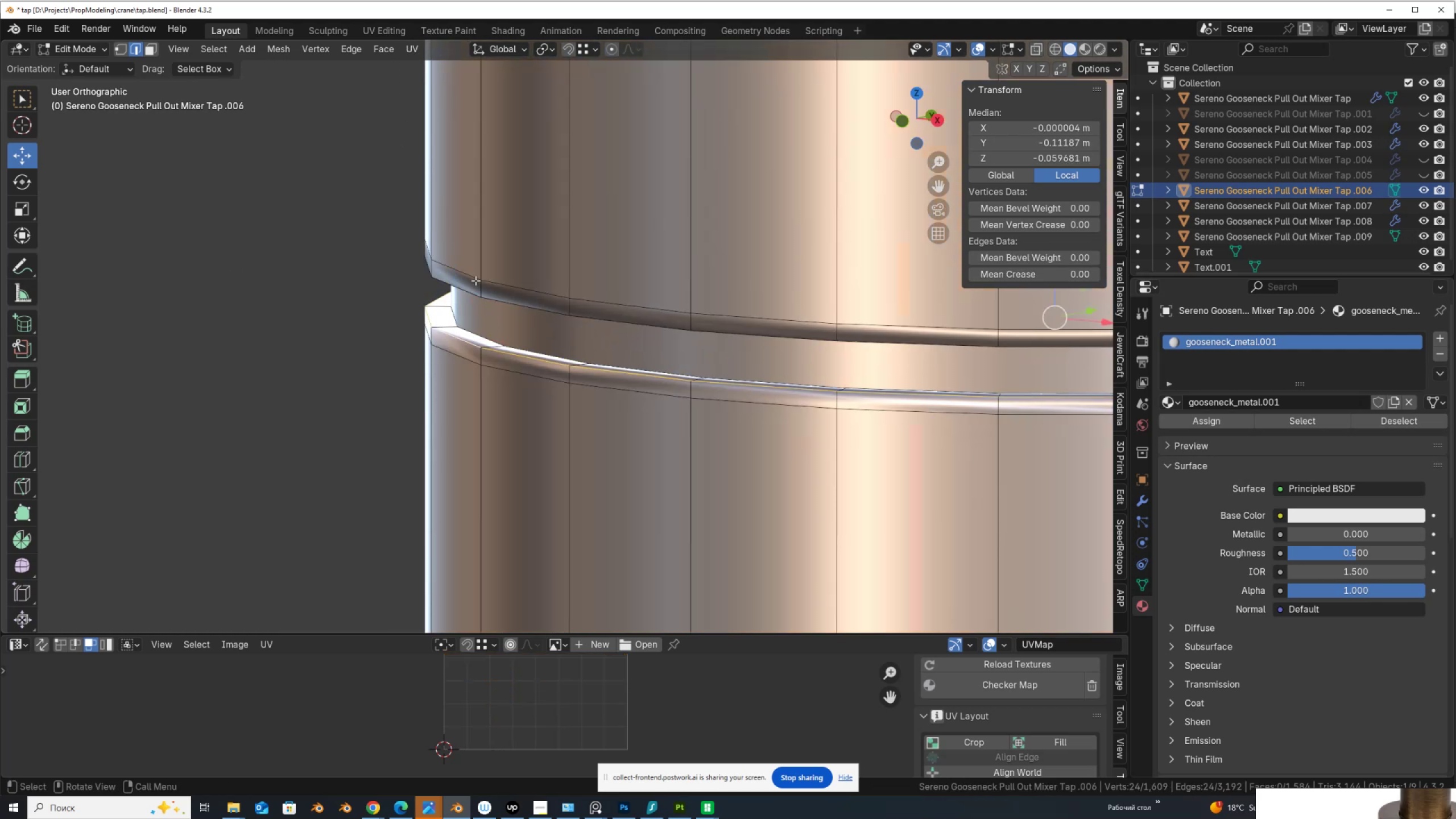 
hold_key(key=ShiftLeft, duration=0.62)
hold_key(key=AltLeft, duration=0.57)
left_click([455, 283])
 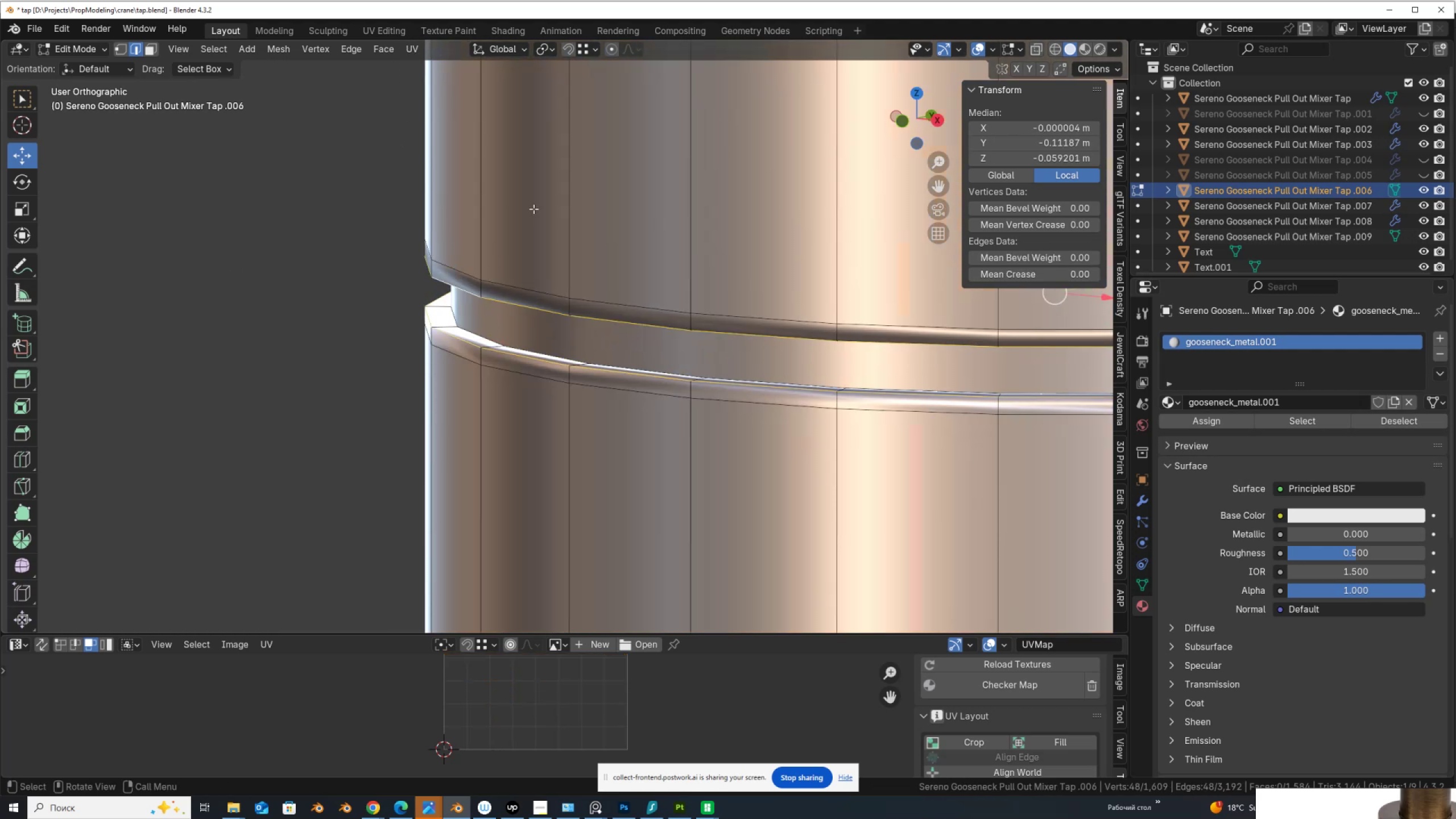 
key(Control+B)
 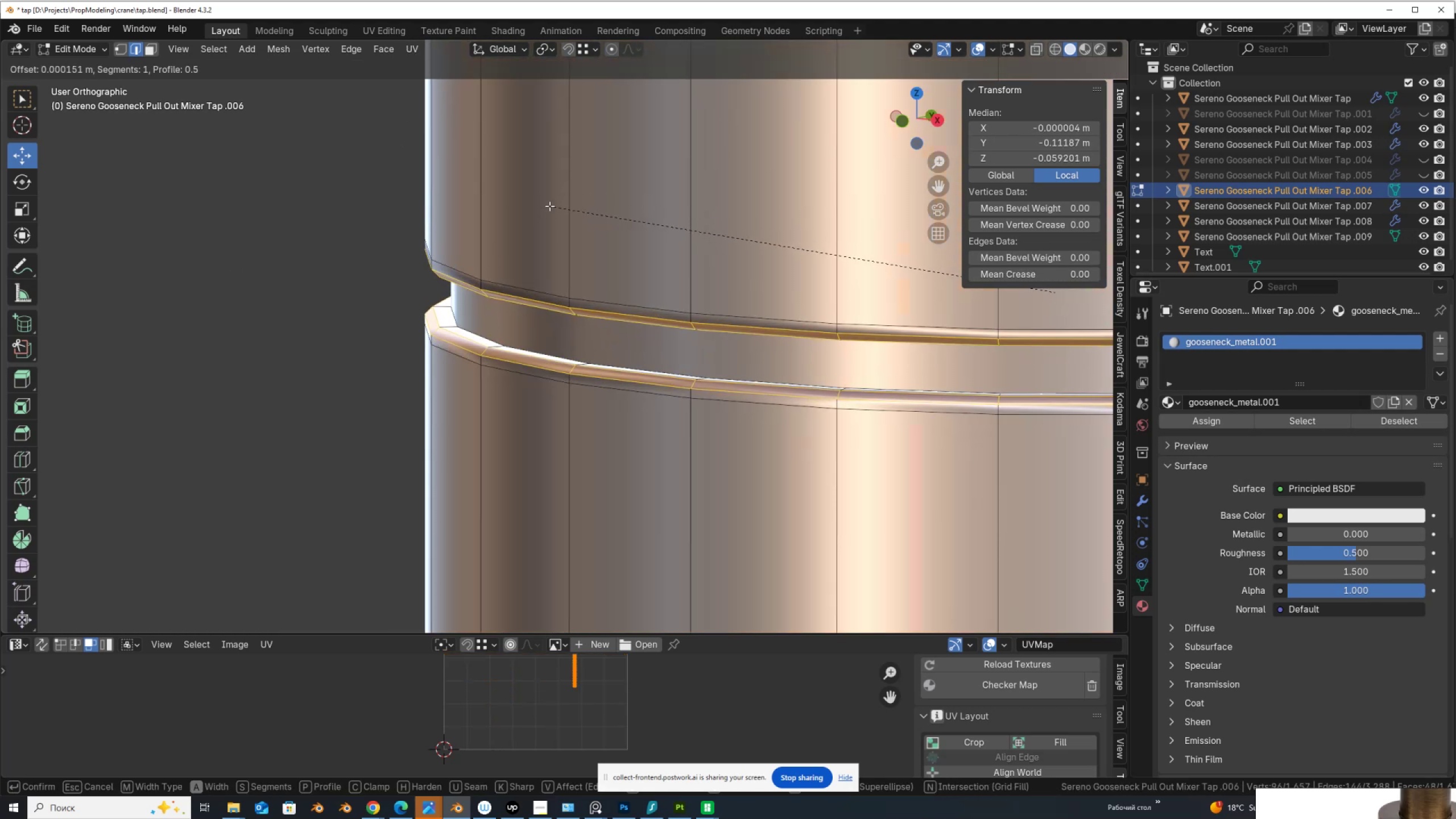 
scroll: coordinate [549, 205], scroll_direction: up, amount: 1.0
 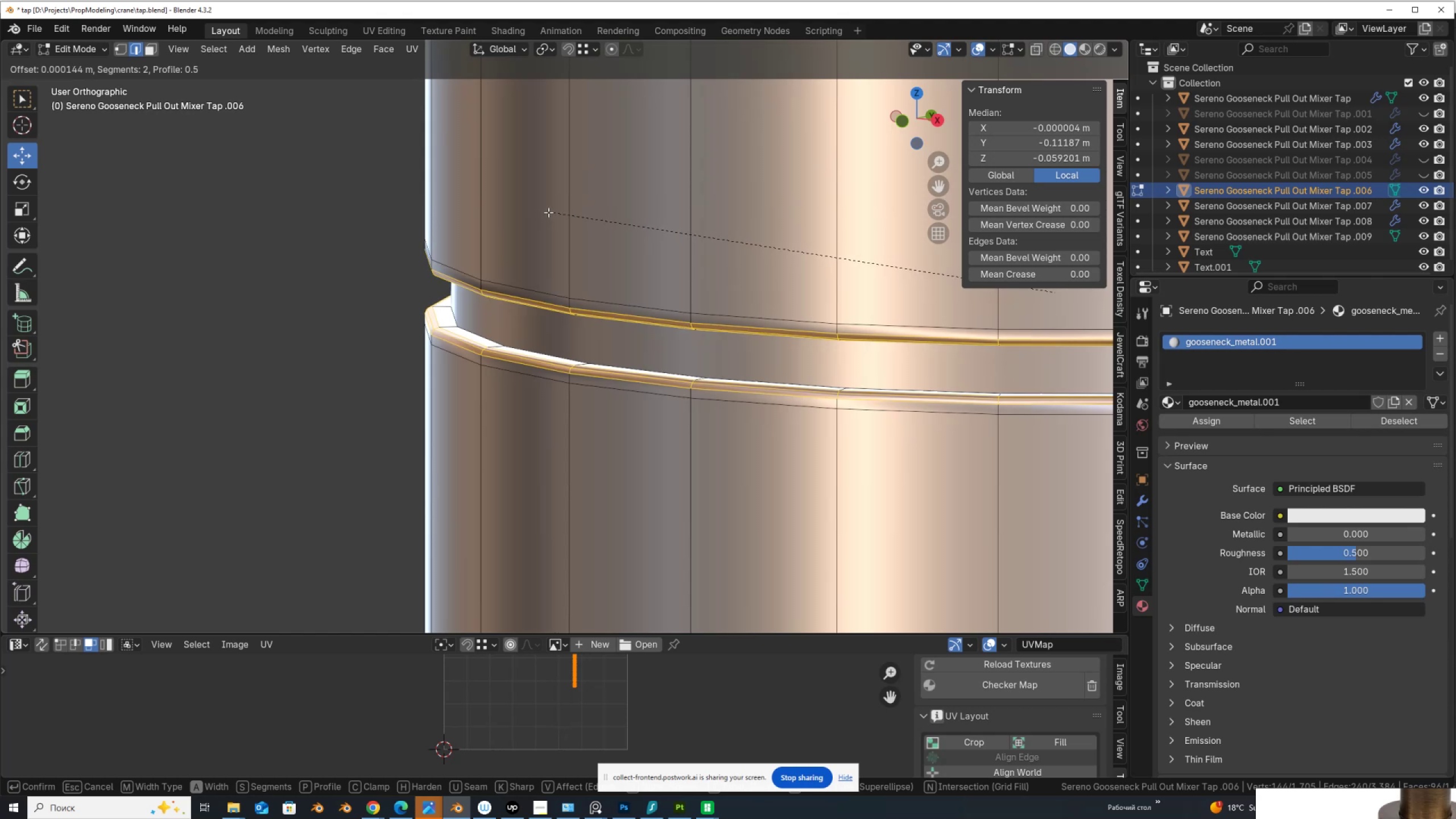 
left_click([544, 222])
 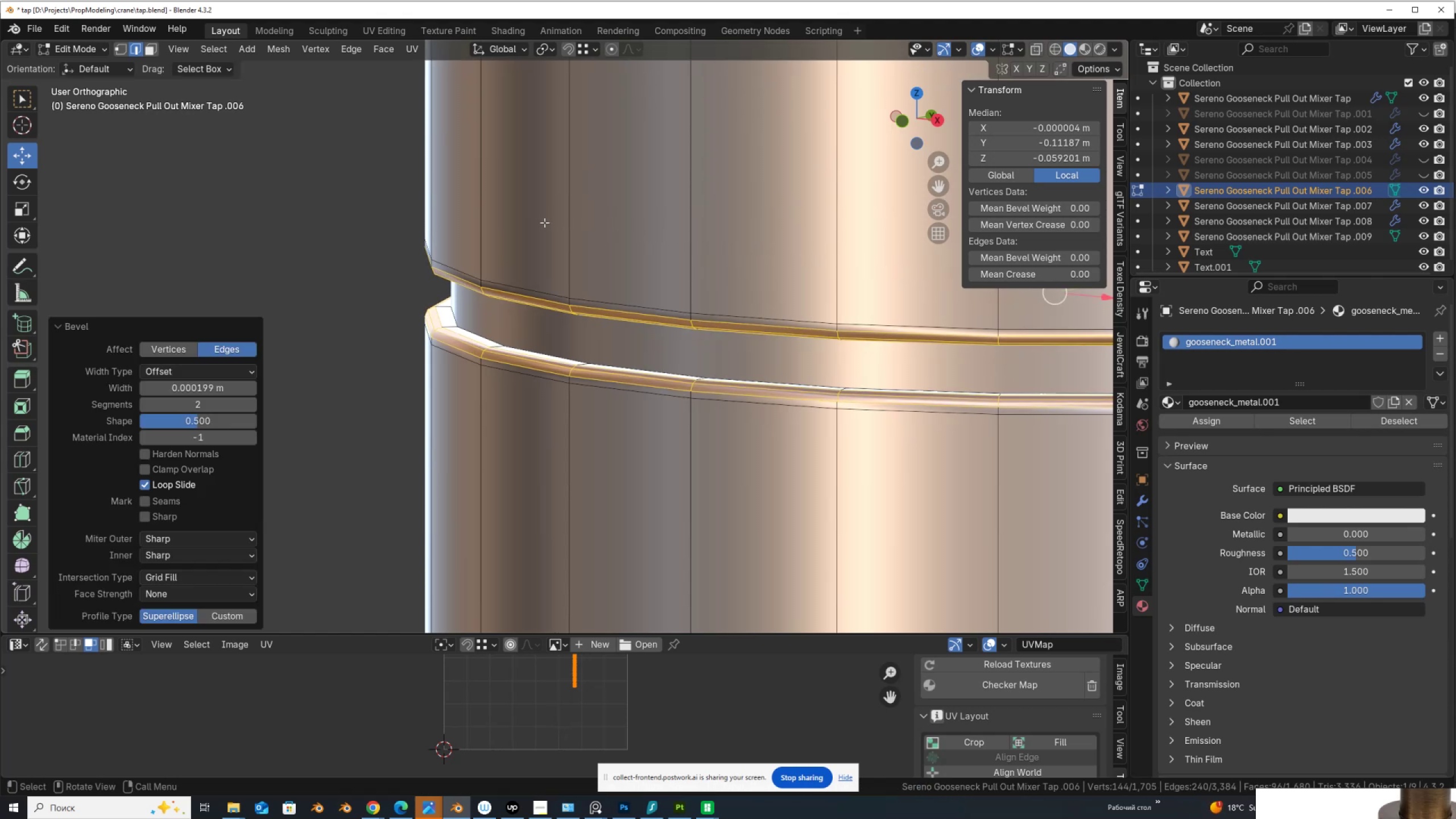 
key(Tab)
 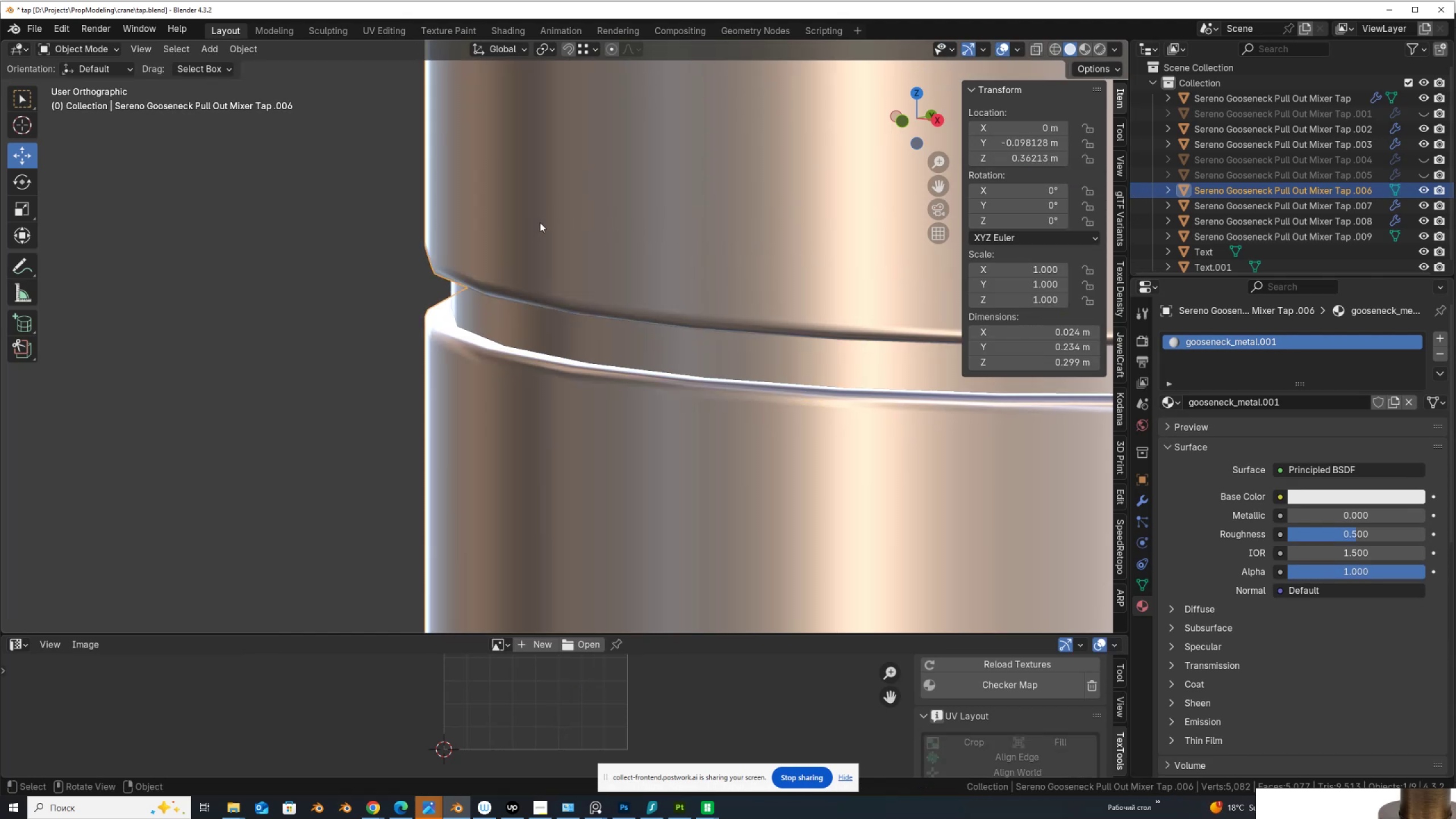 
scroll: coordinate [525, 214], scroll_direction: down, amount: 17.0
 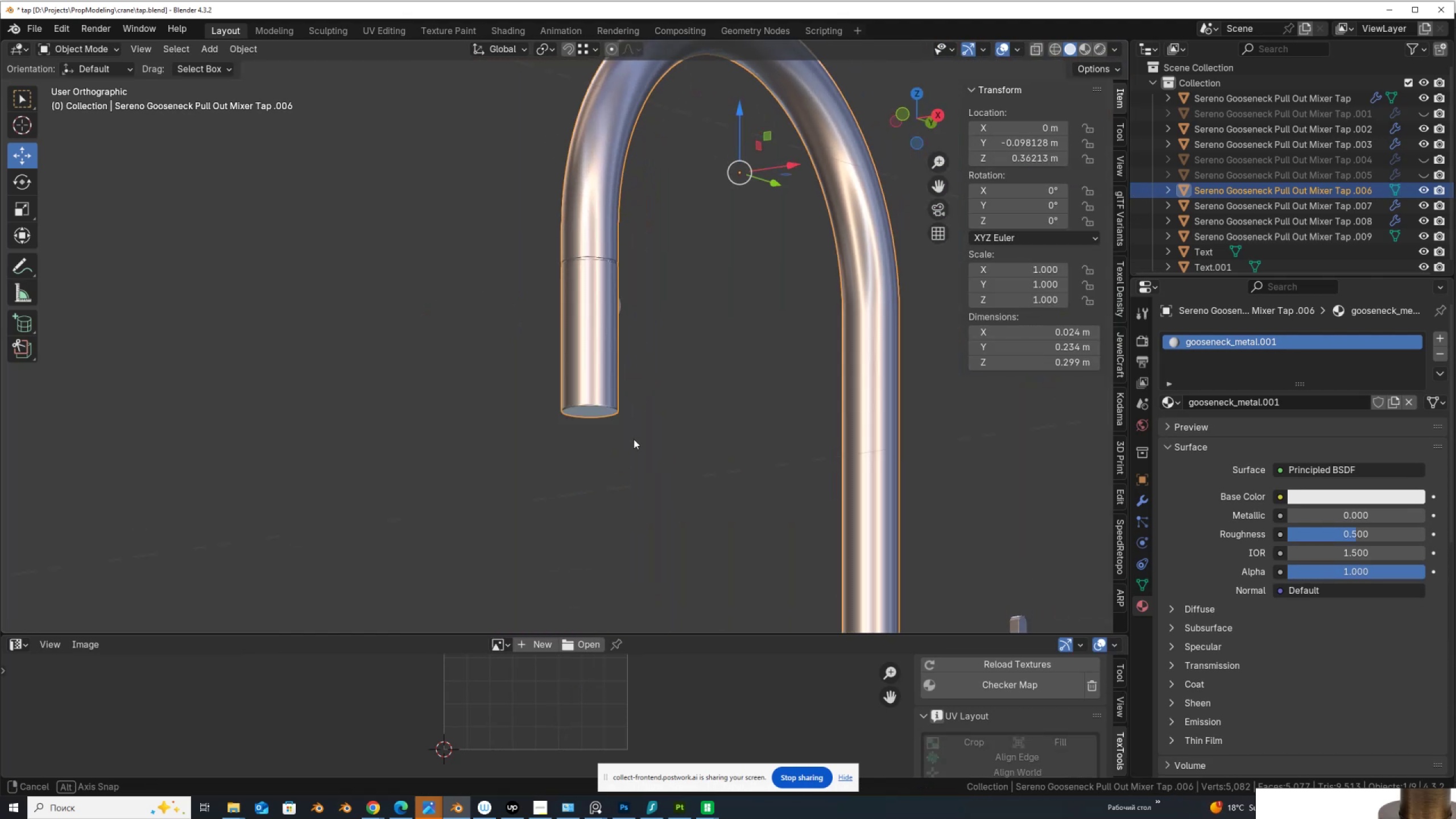 
scroll: coordinate [599, 363], scroll_direction: up, amount: 19.0
 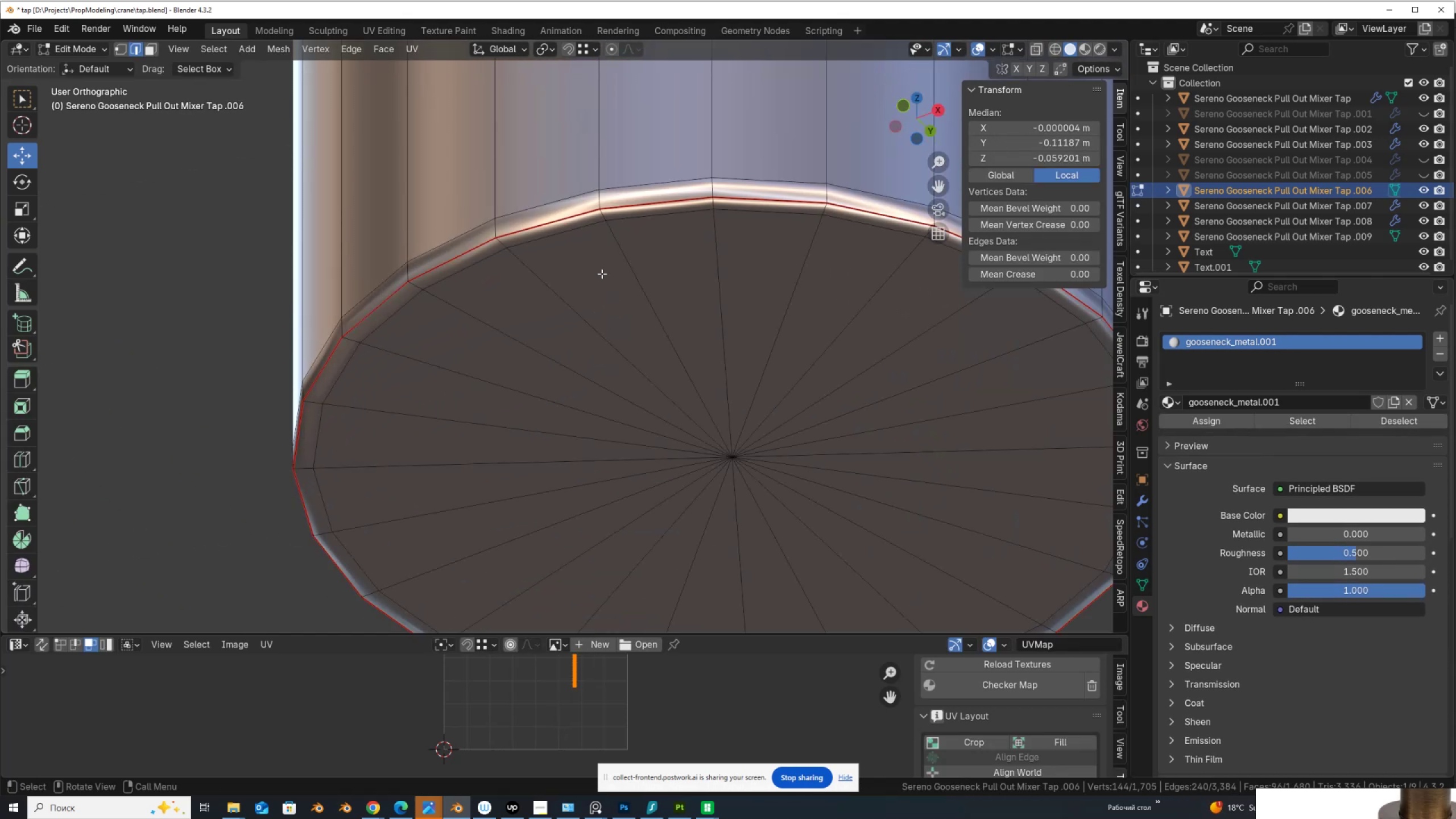 
key(Shift+ShiftLeft)
 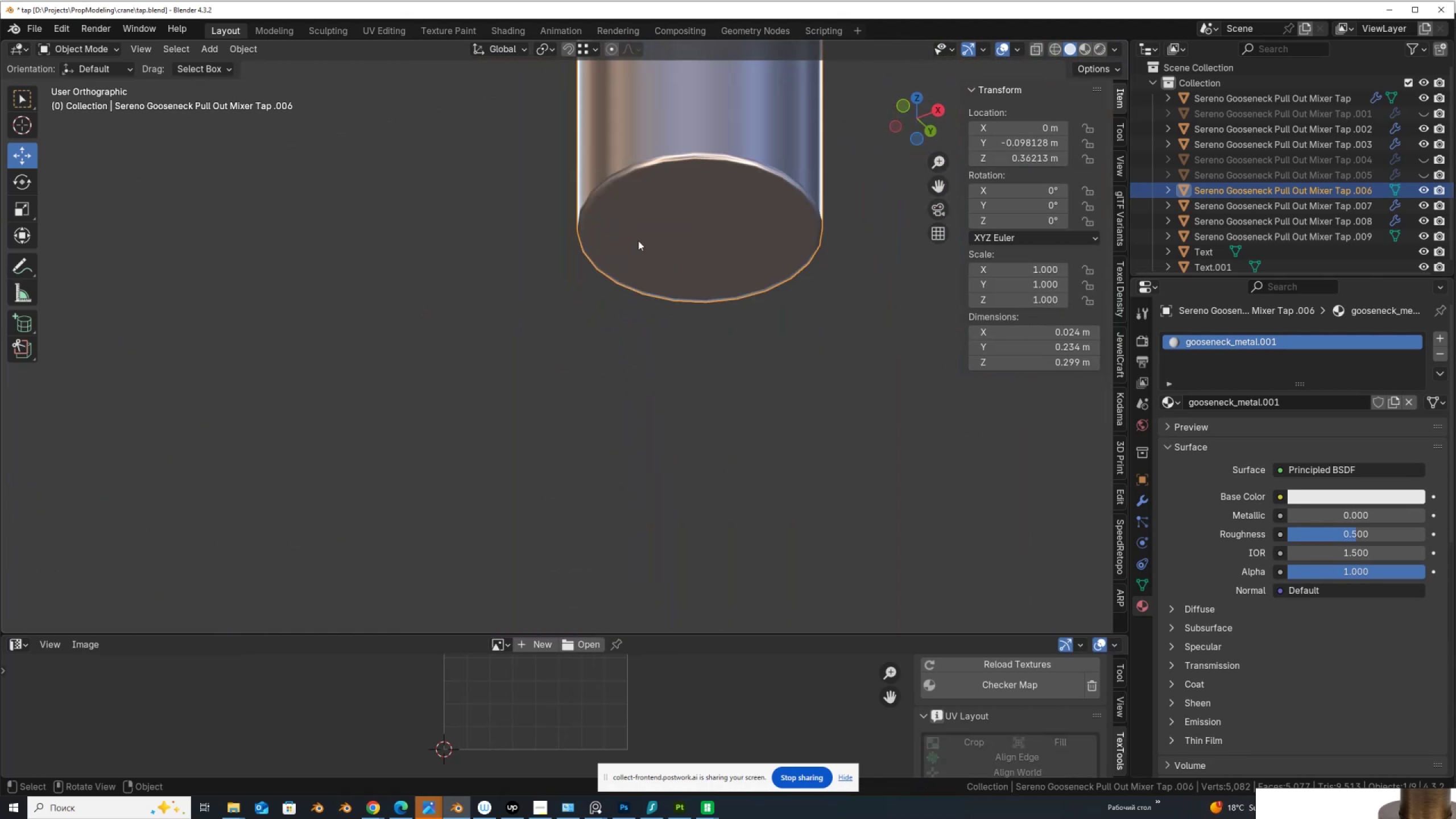 
key(Shift+ShiftLeft)
 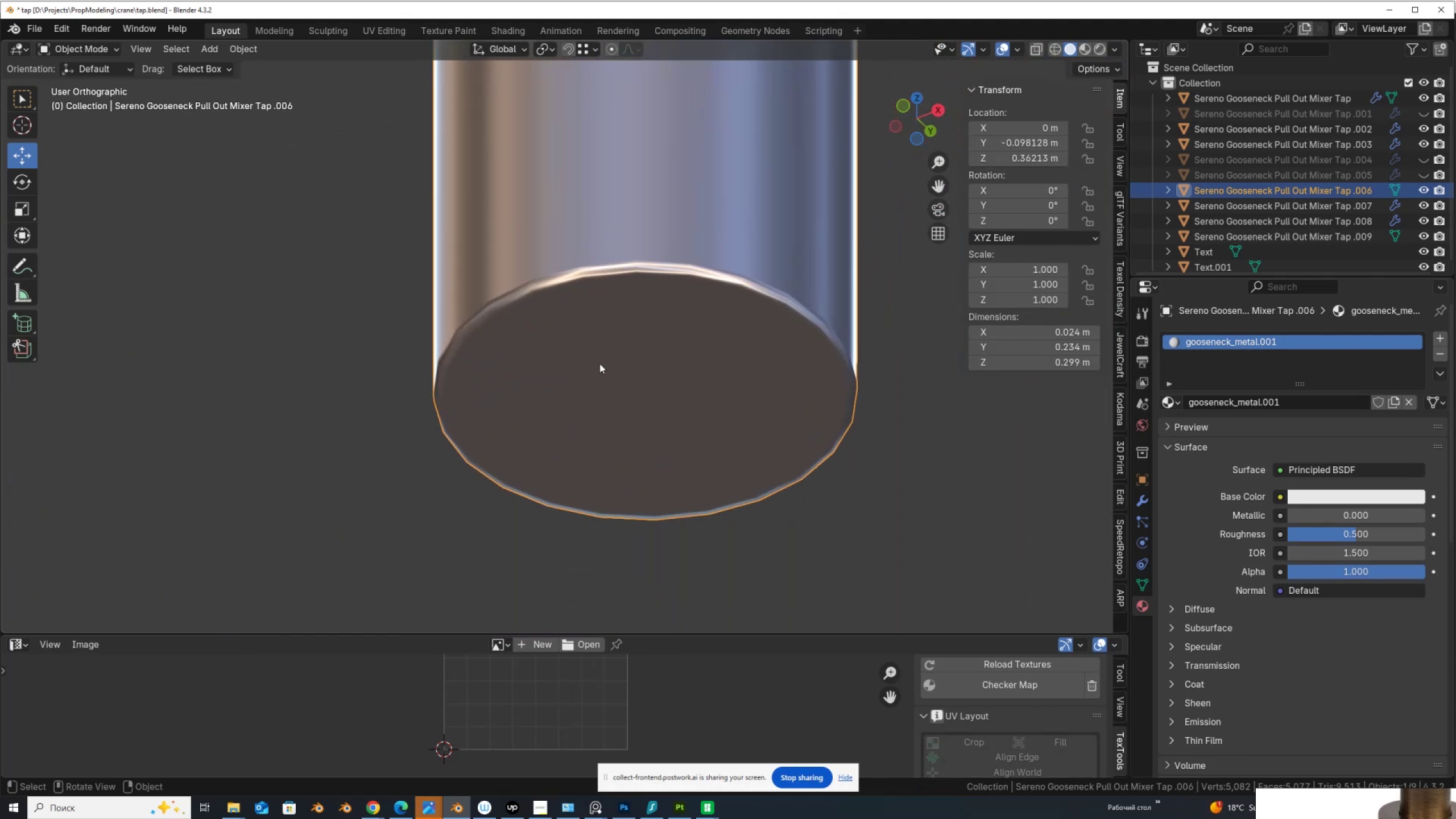 
key(Tab)
 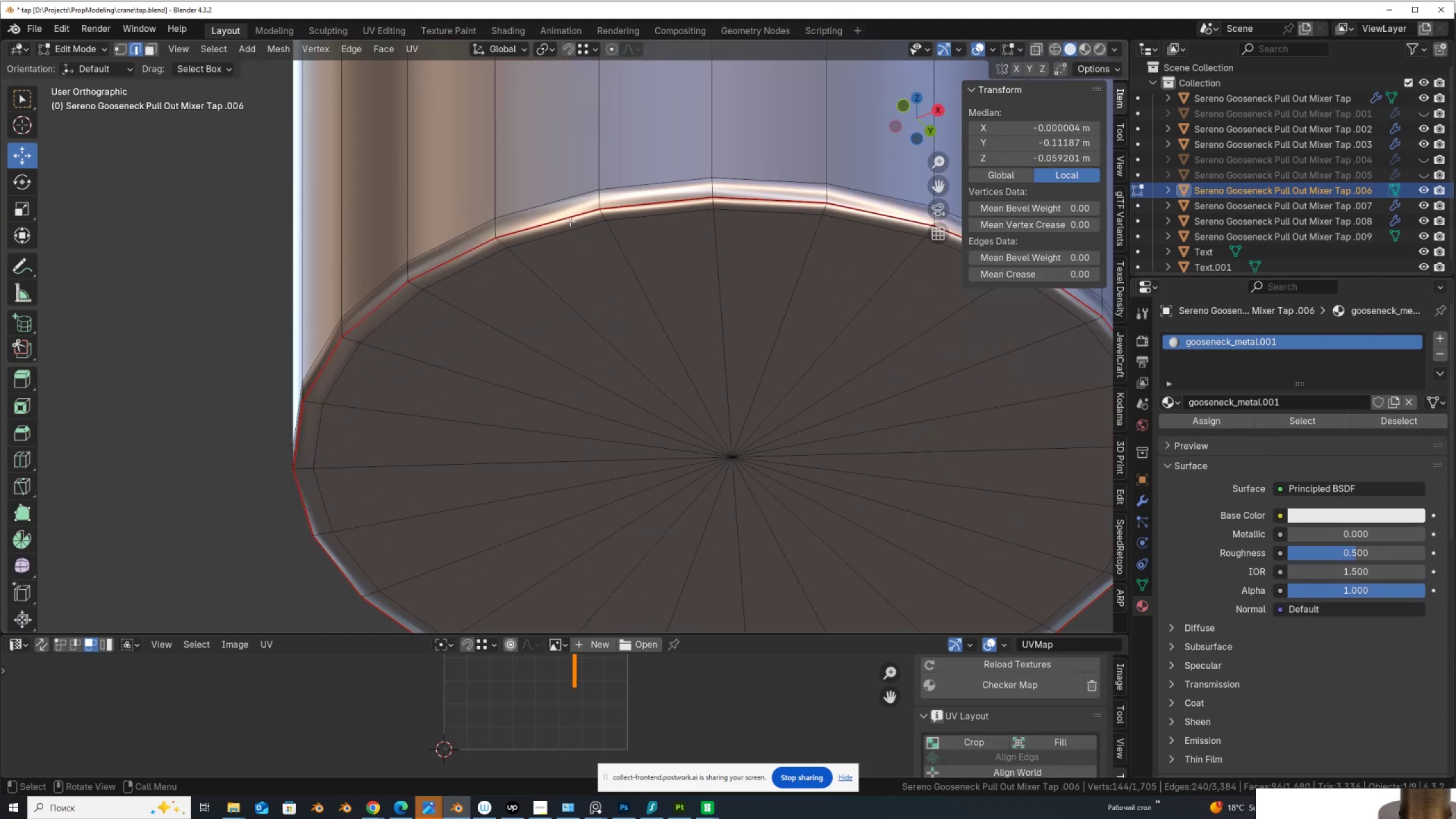 
key(Control+R)
 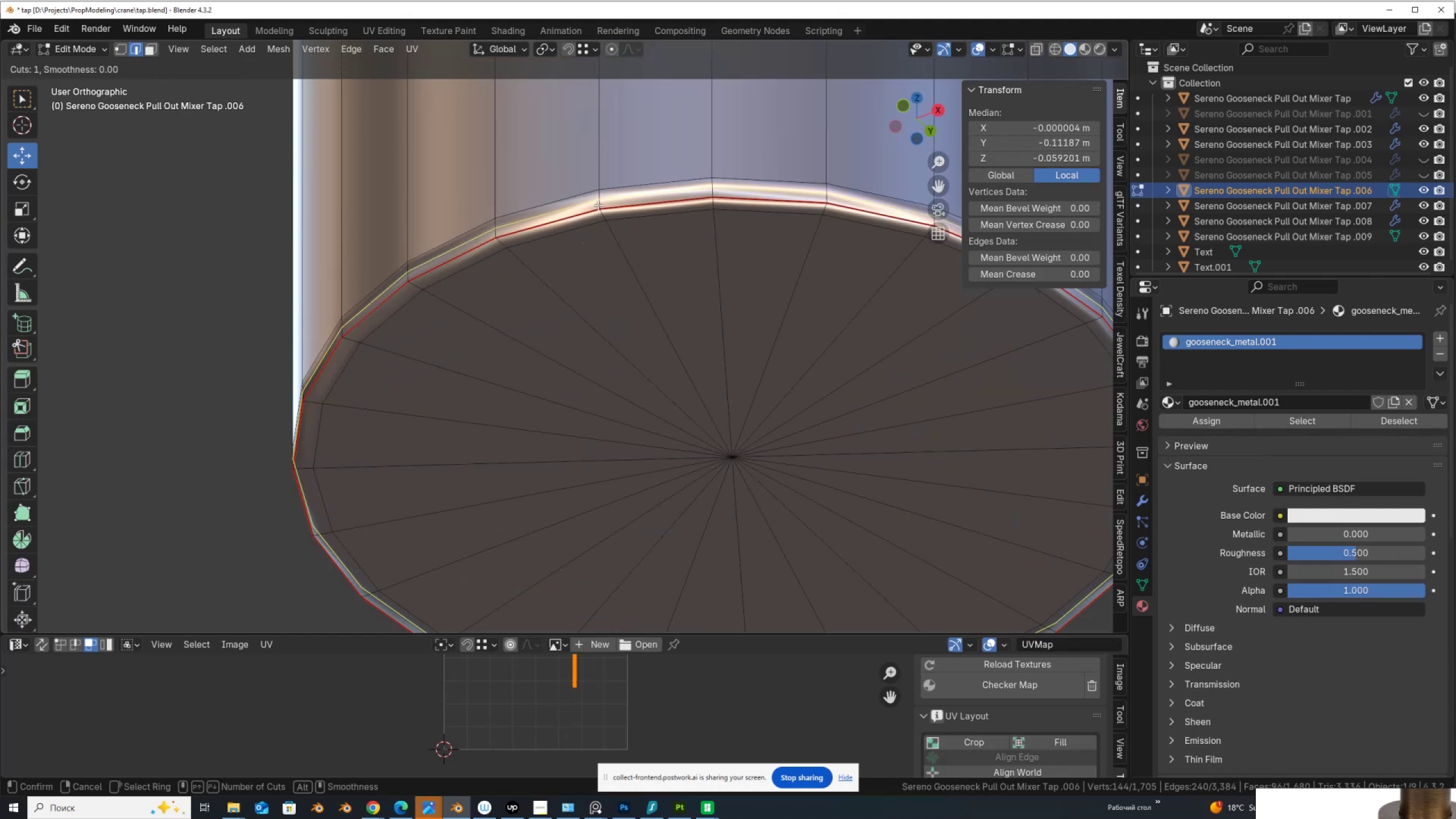 
left_click([598, 205])
 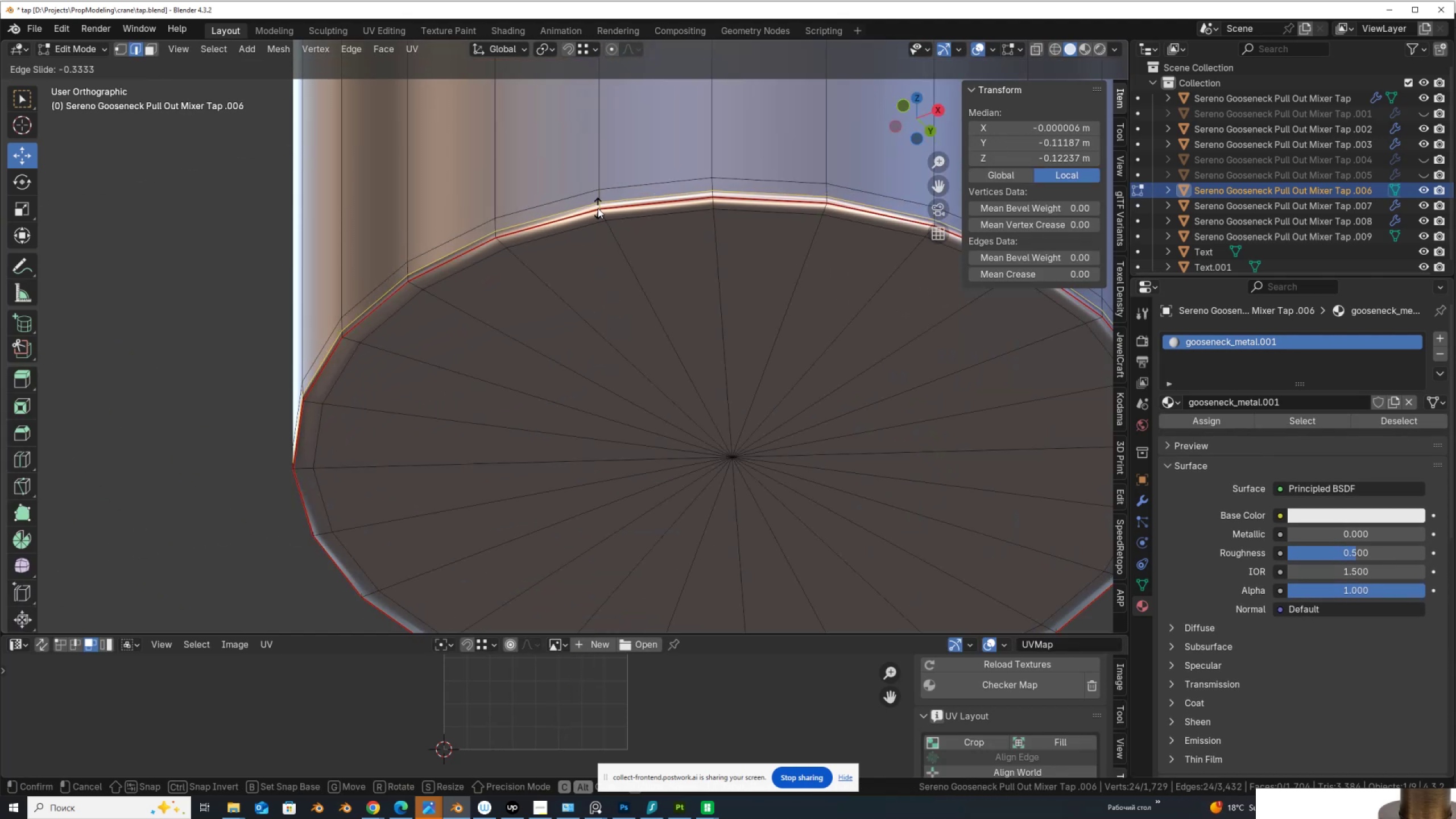 
left_click([598, 208])
 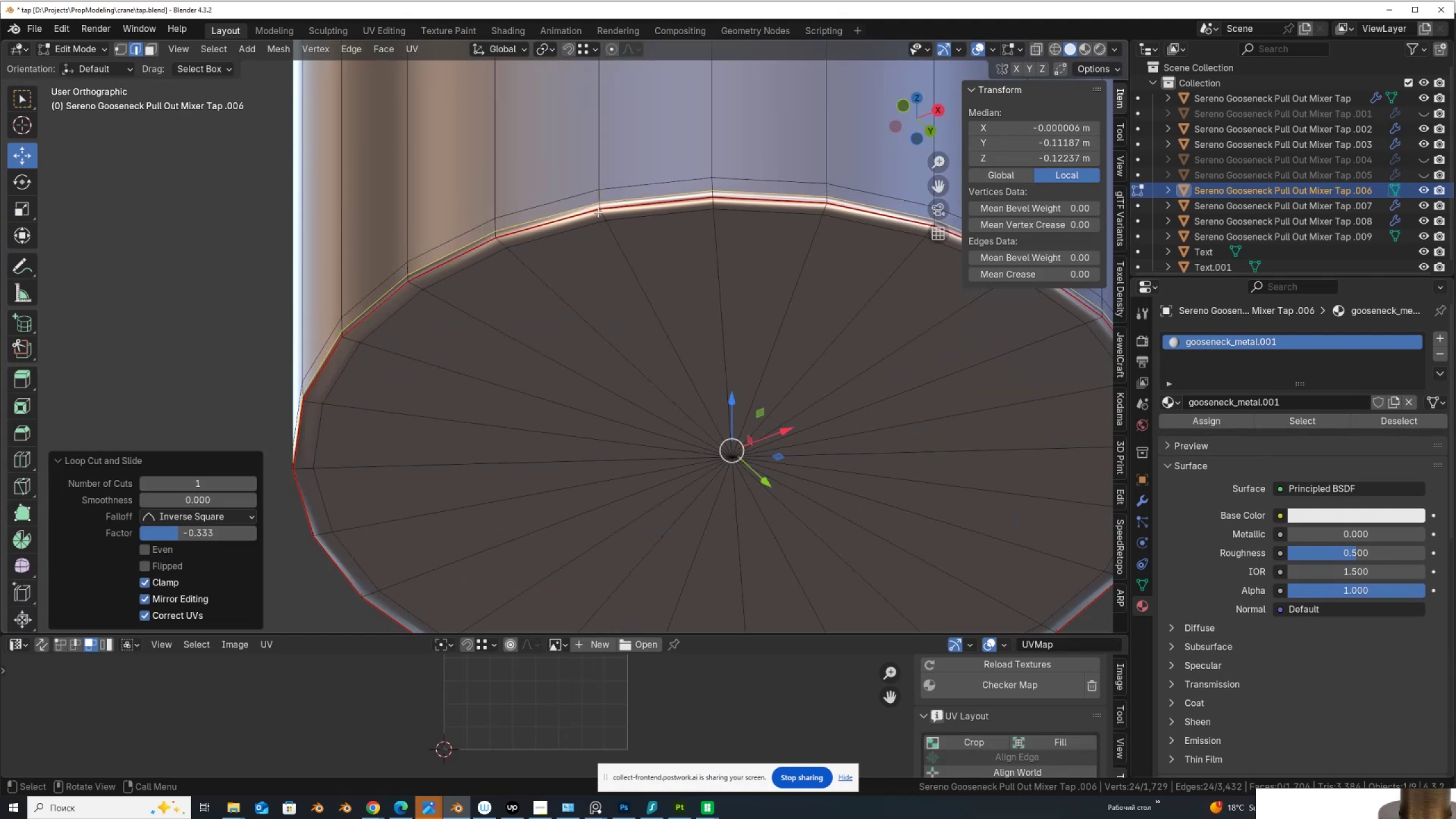 
key(Control+R)
 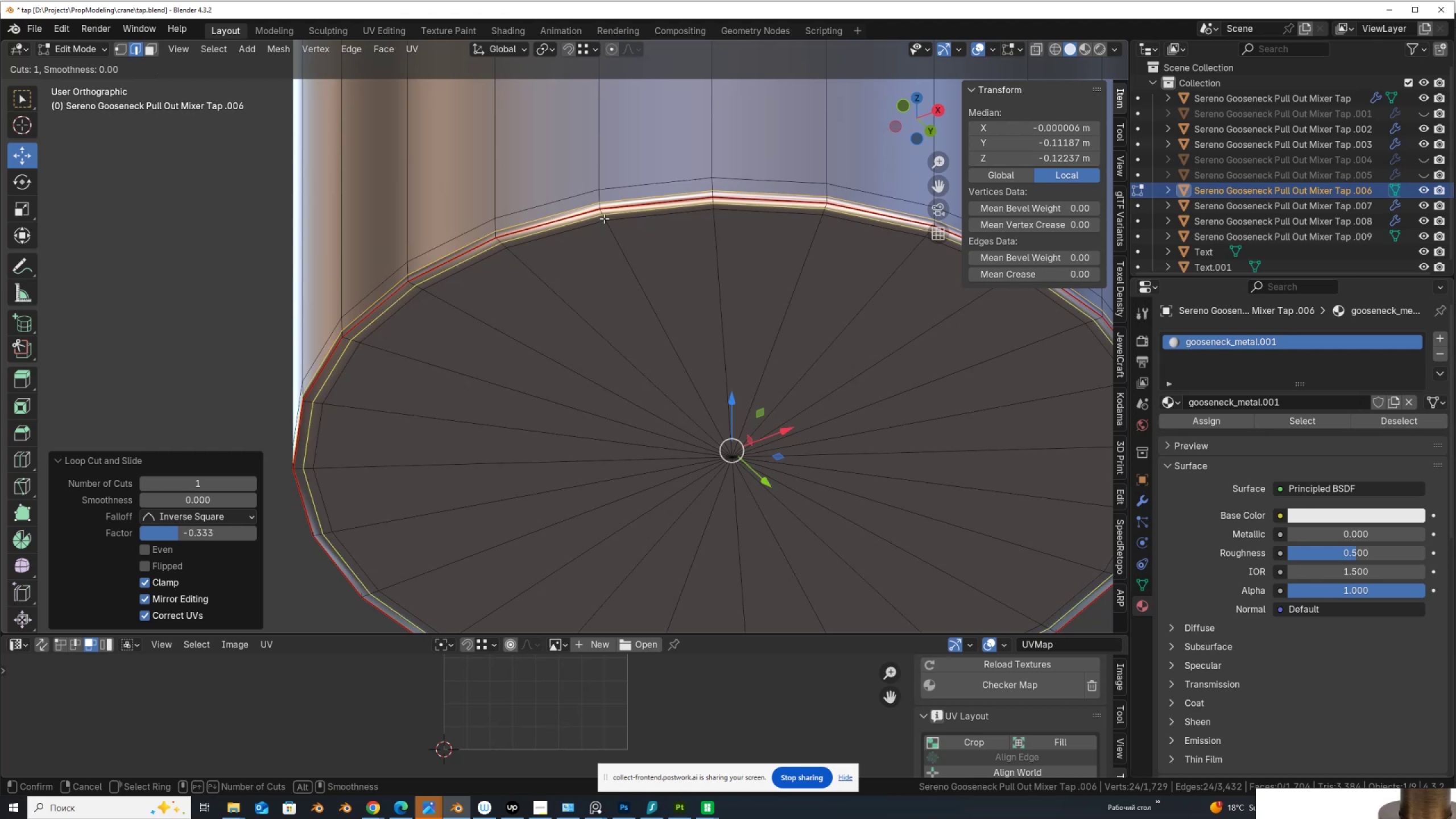 
left_click([604, 218])
 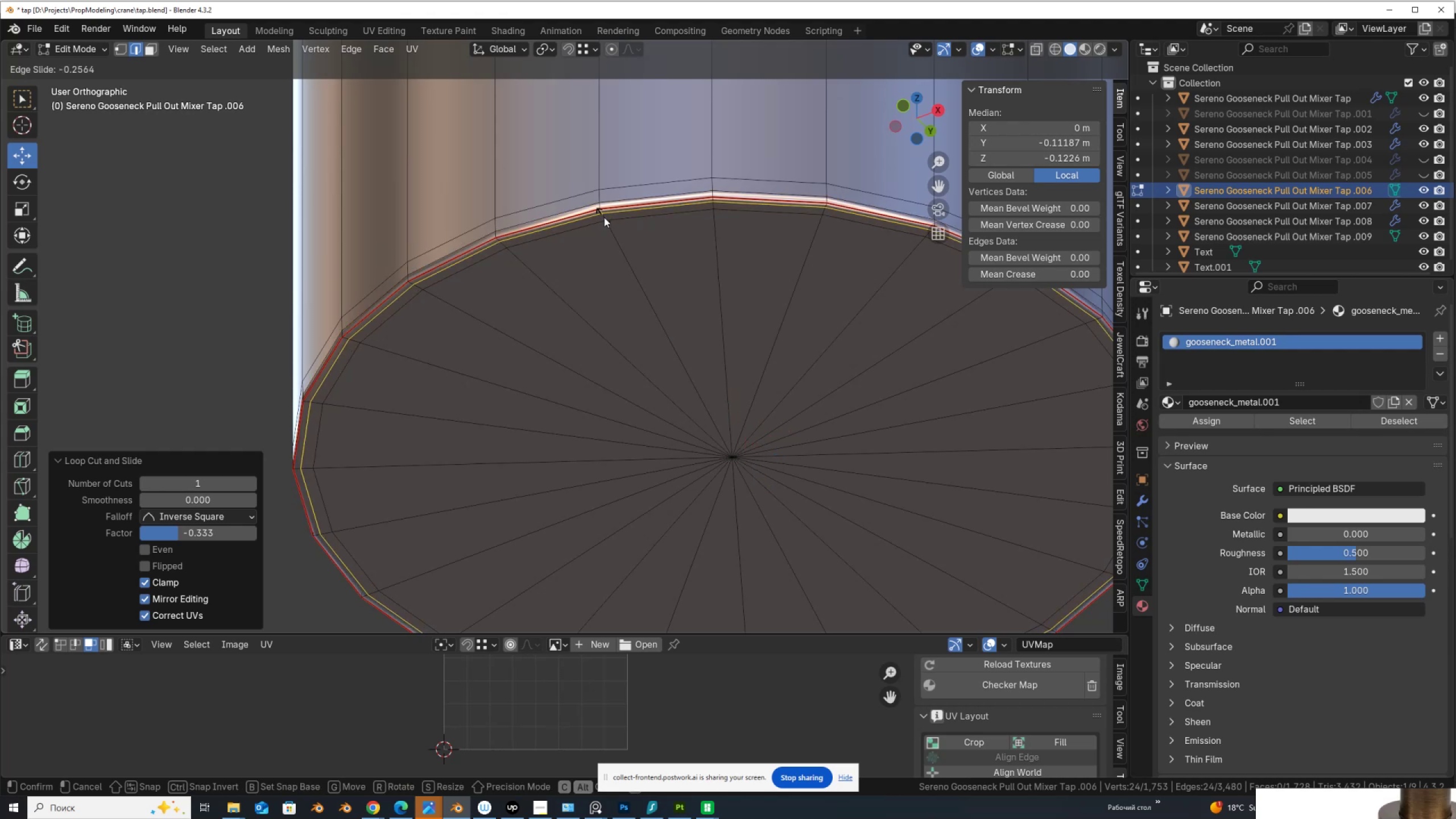 
right_click([605, 218])
 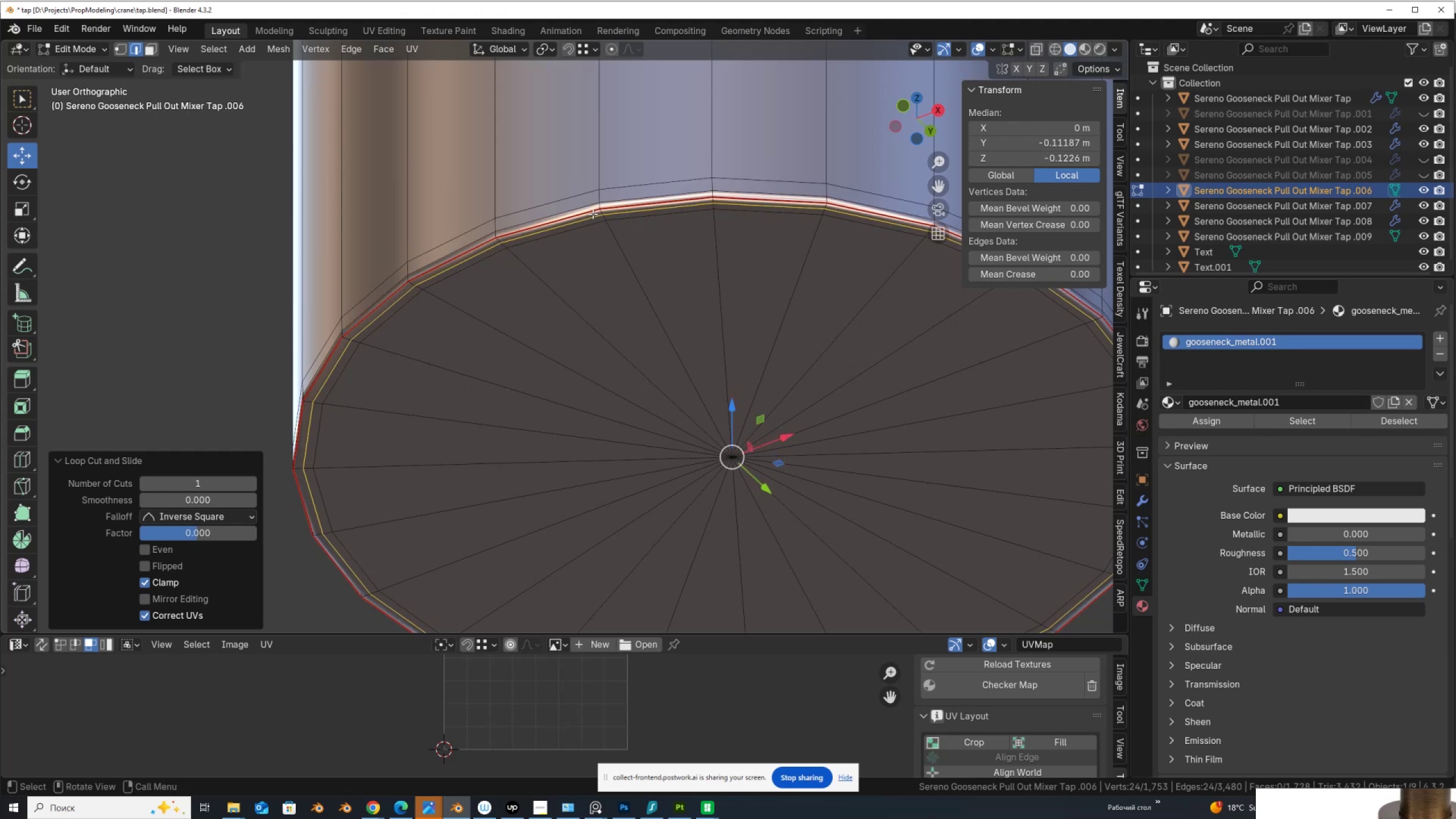 
key(Alt+AltLeft)
 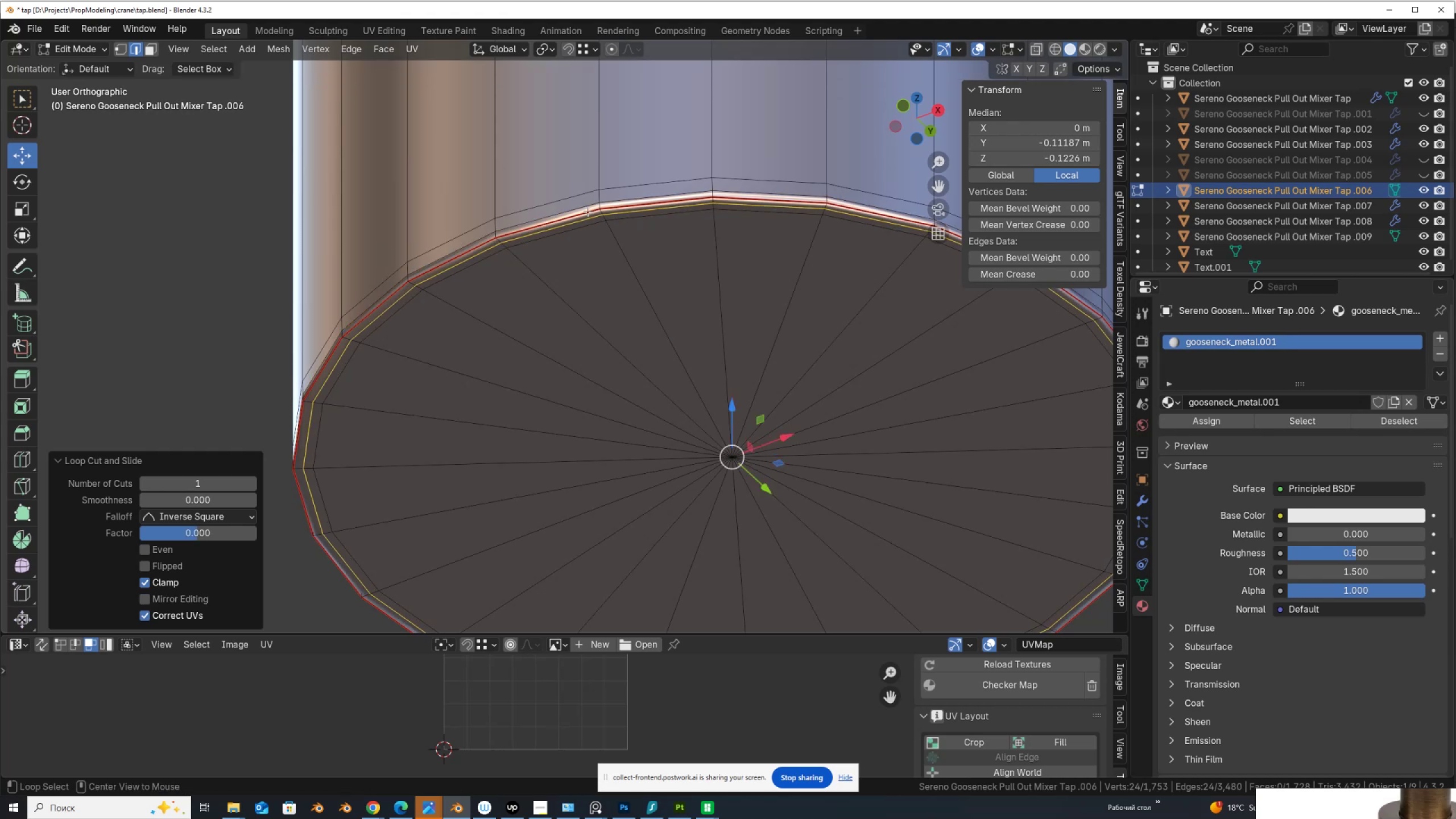 
left_click([588, 212])
 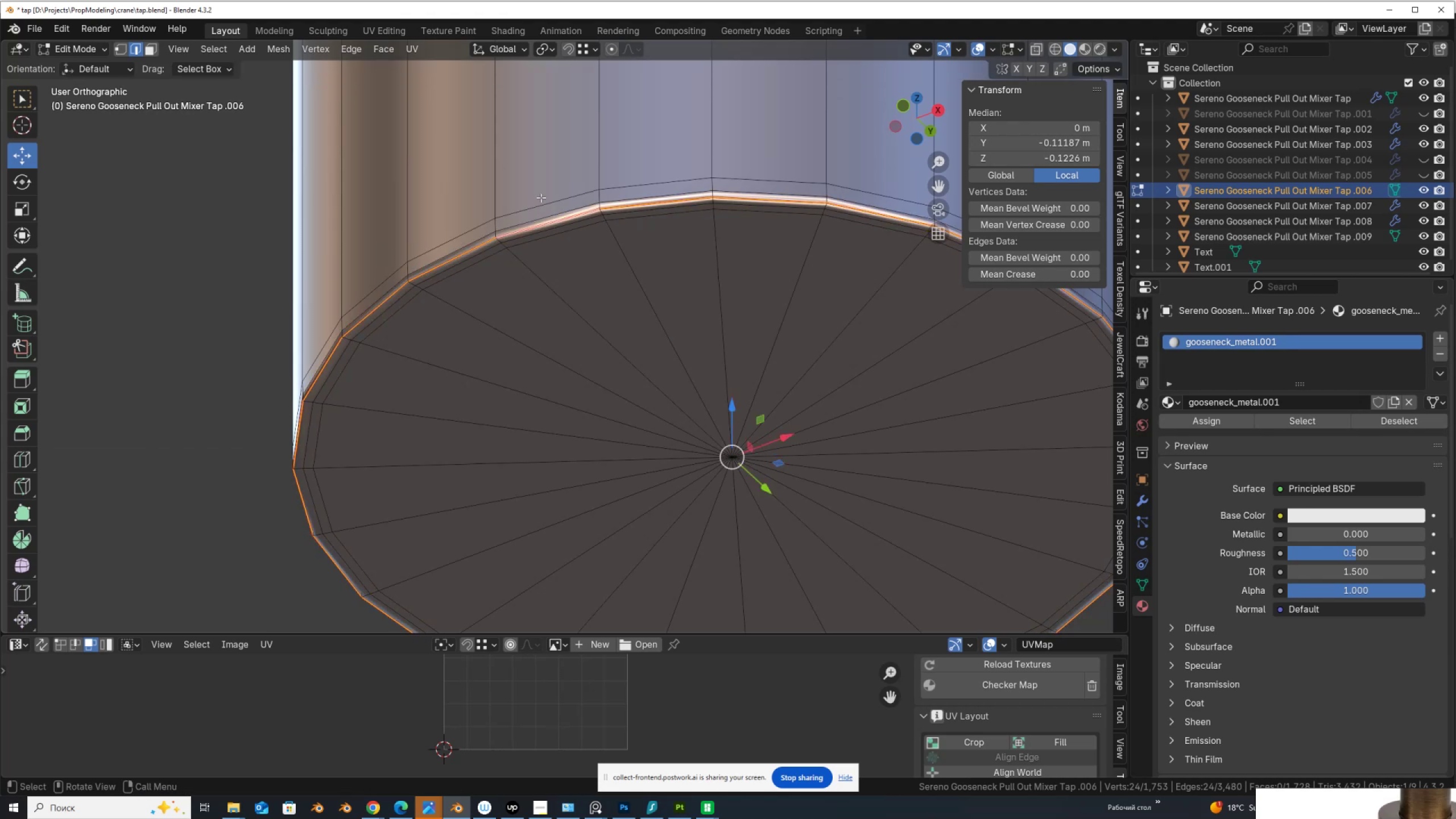 
right_click([541, 197])
 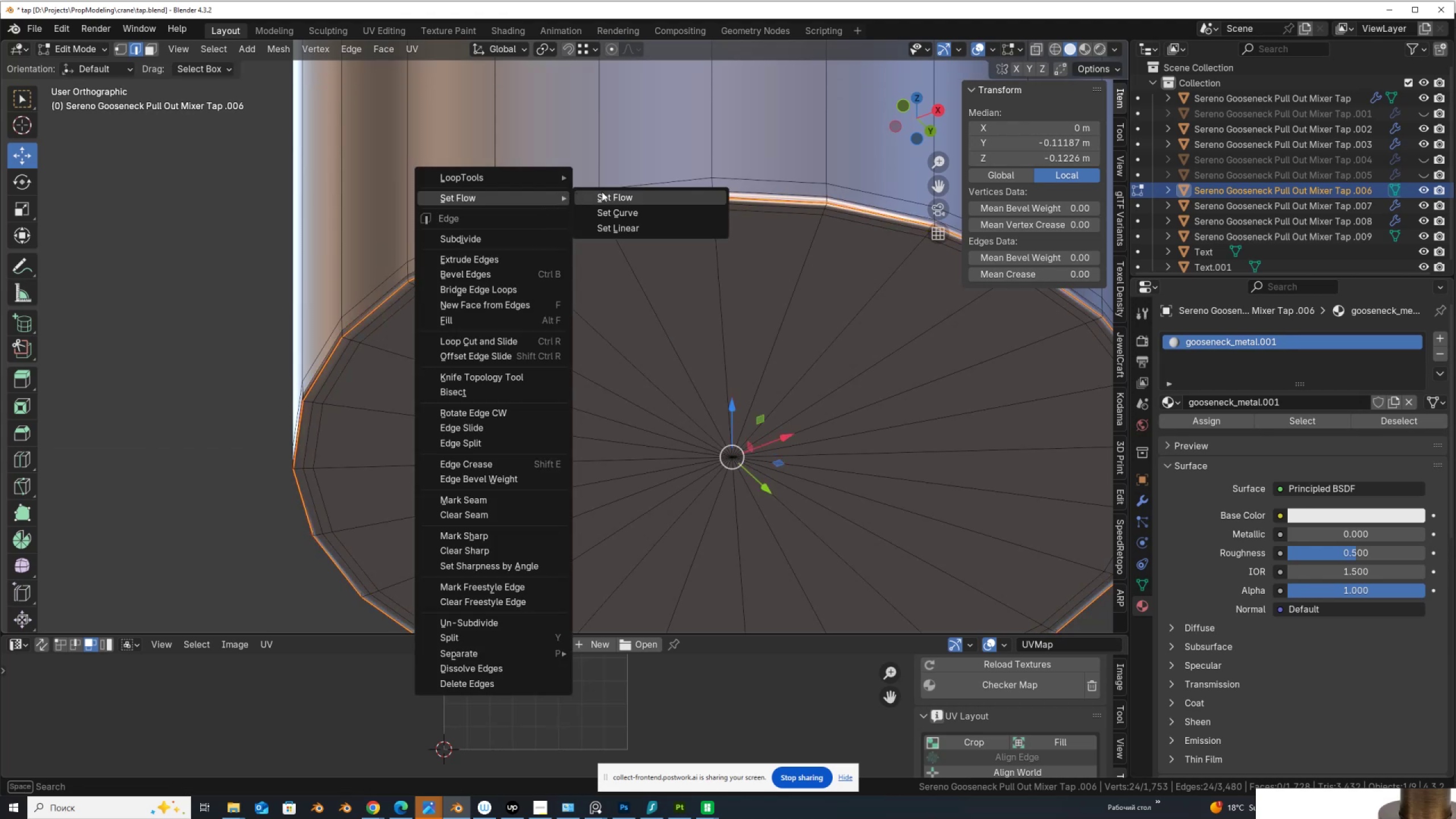 
left_click([603, 192])
 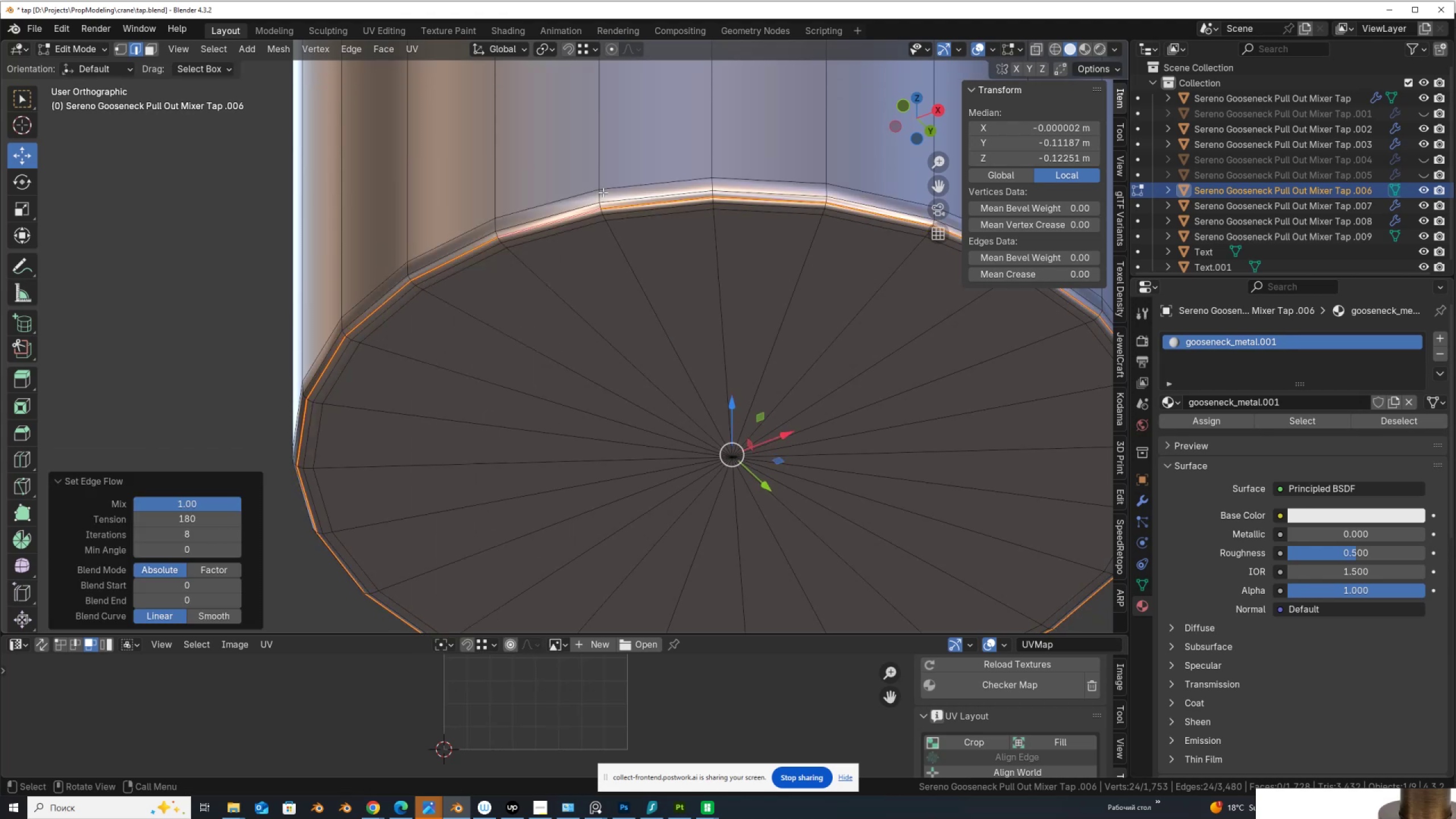 
key(Tab)
 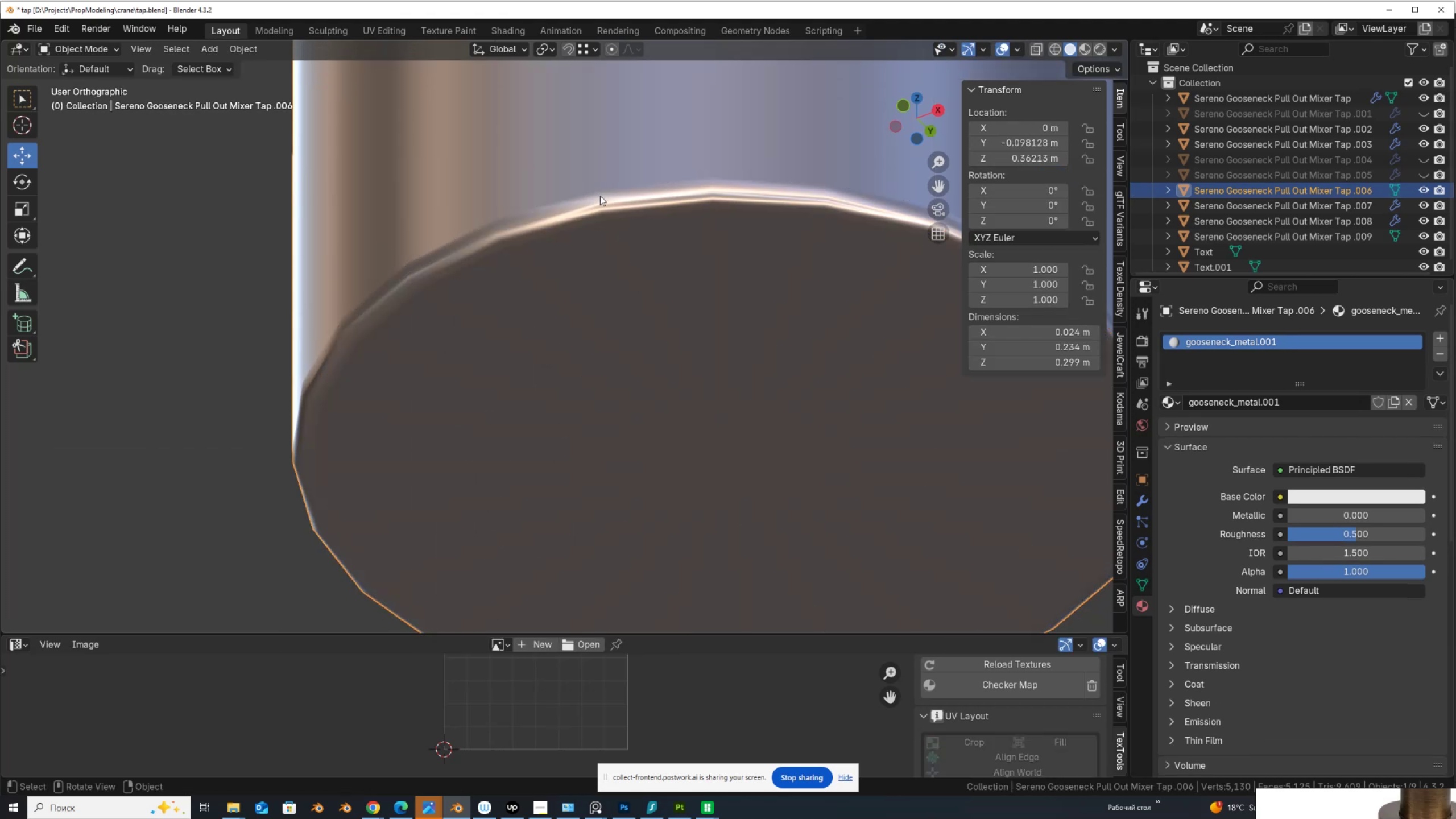 
scroll: coordinate [729, 281], scroll_direction: down, amount: 20.0
 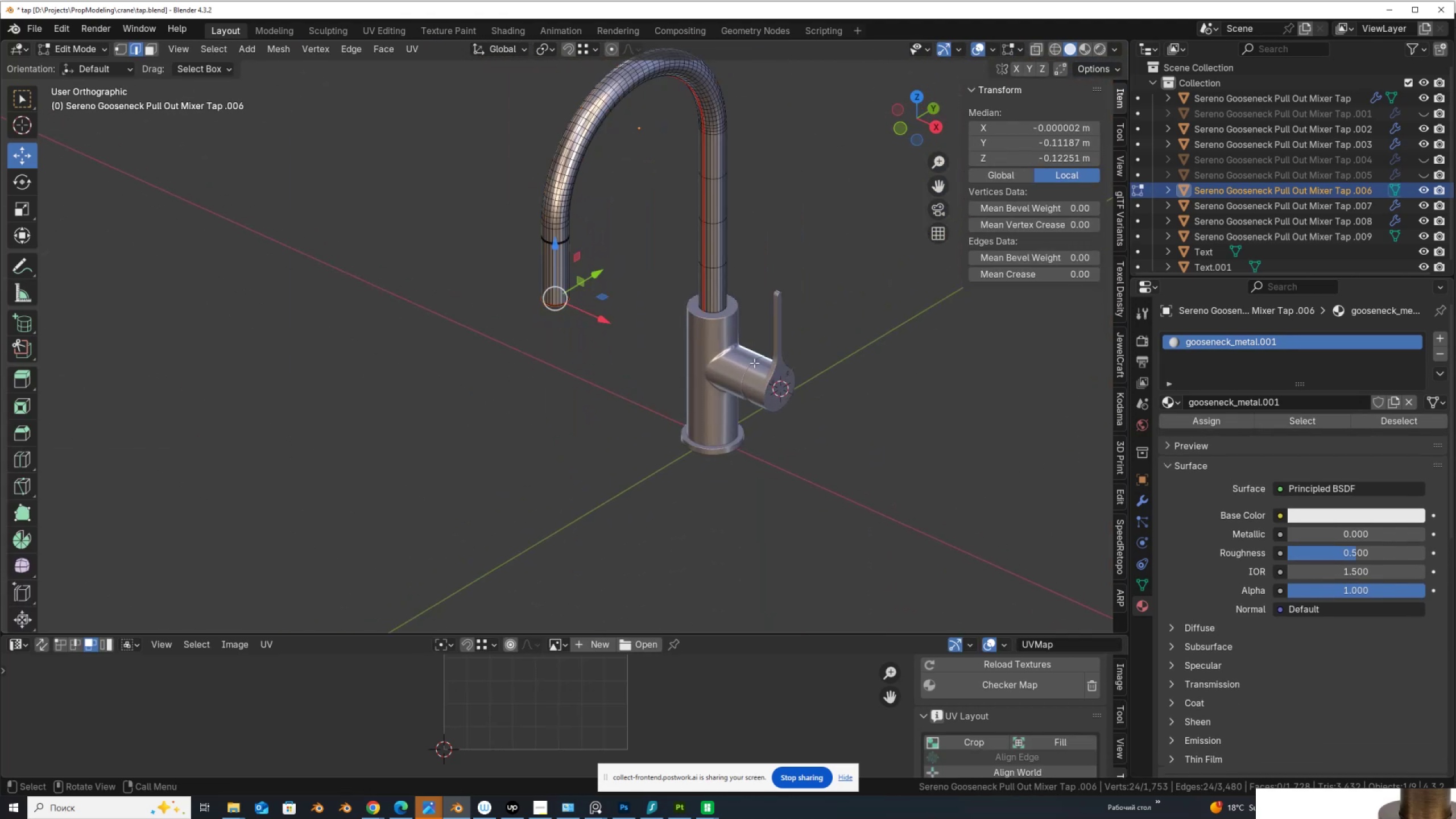 
hold_key(key=ShiftLeft, duration=0.31)
 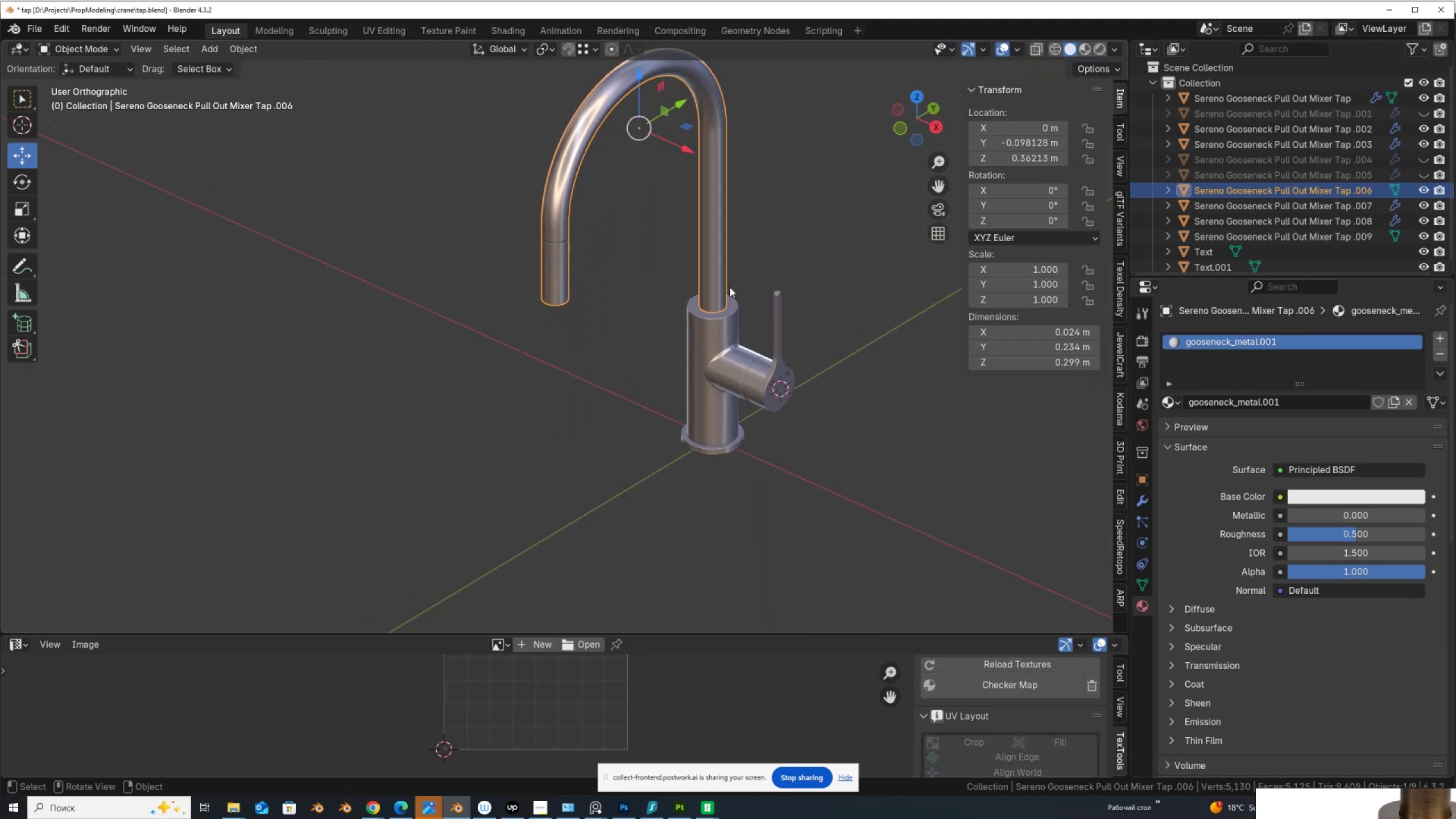 
key(Tab)
 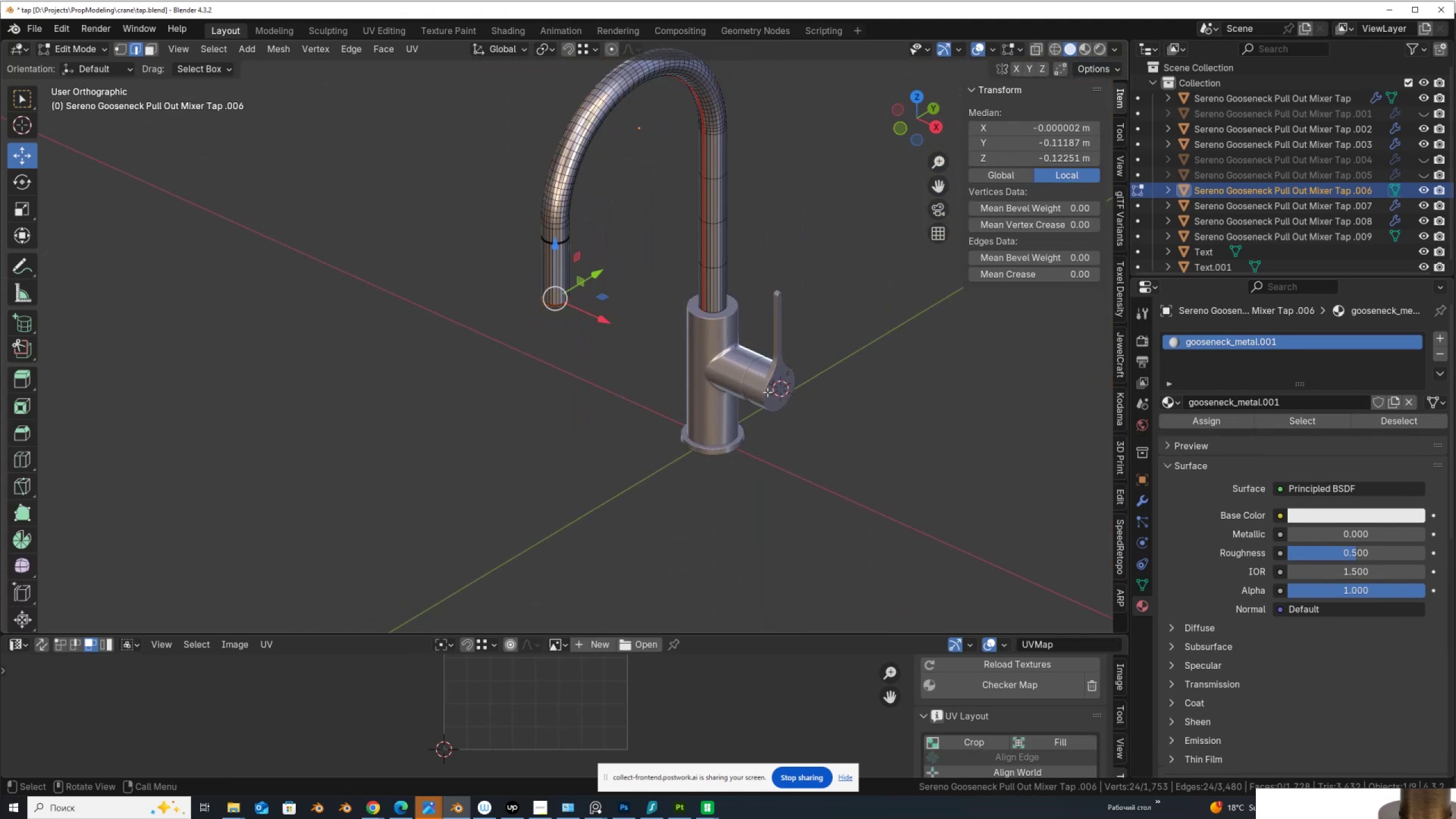 
key(Tab)
 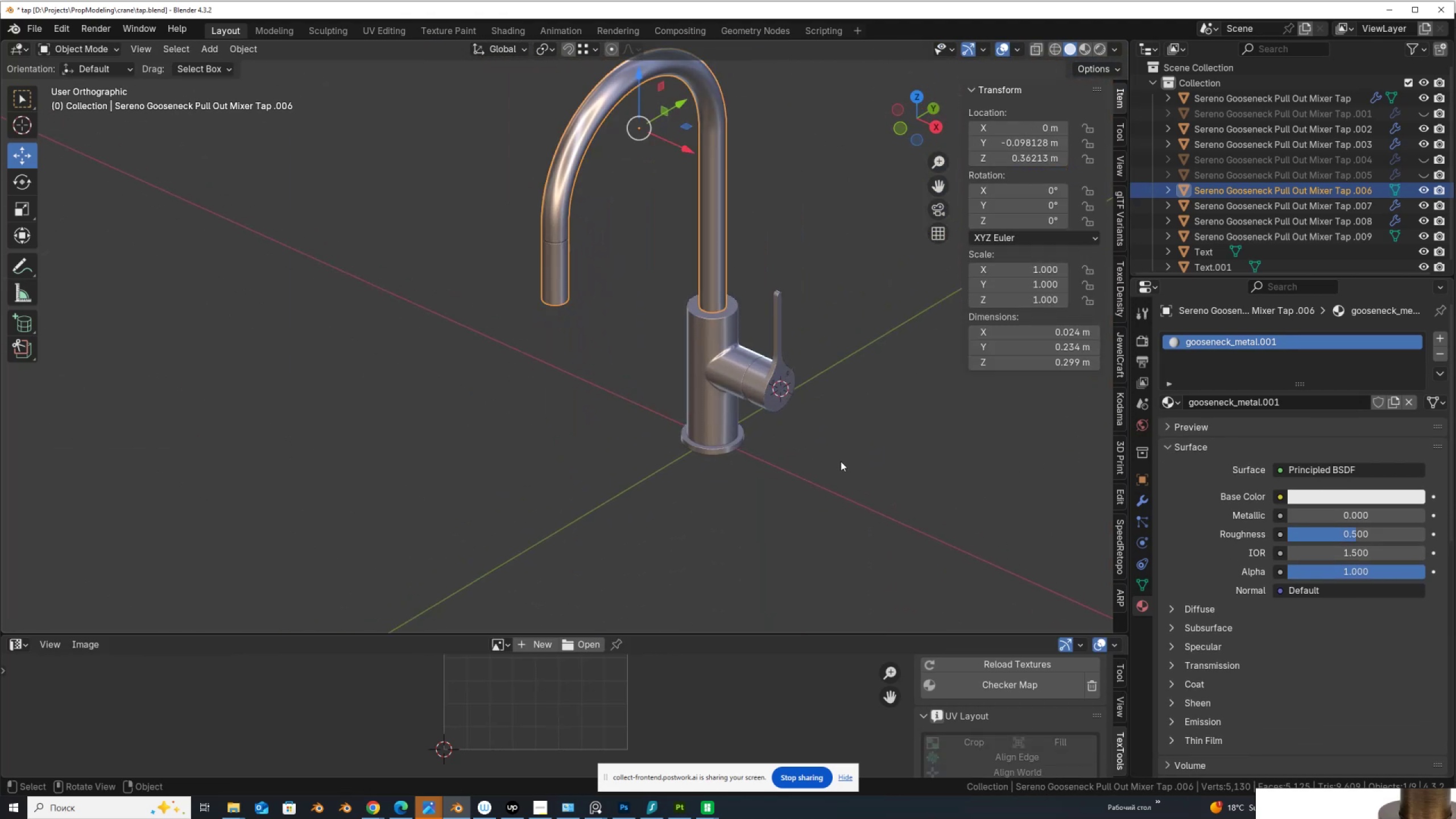 
left_click_drag(start_coordinate=[843, 468], to_coordinate=[500, 189])
 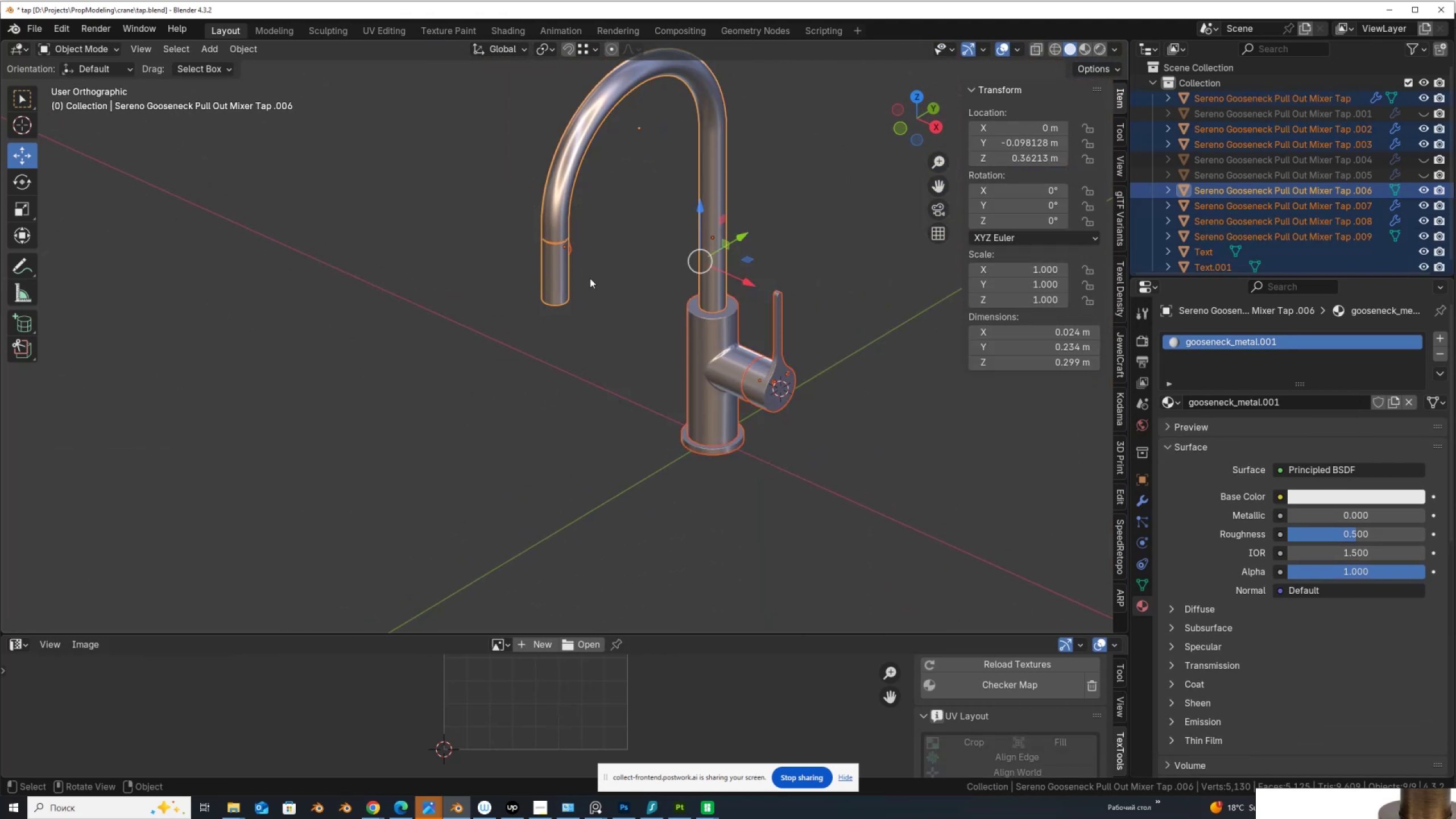 
key(Q)
 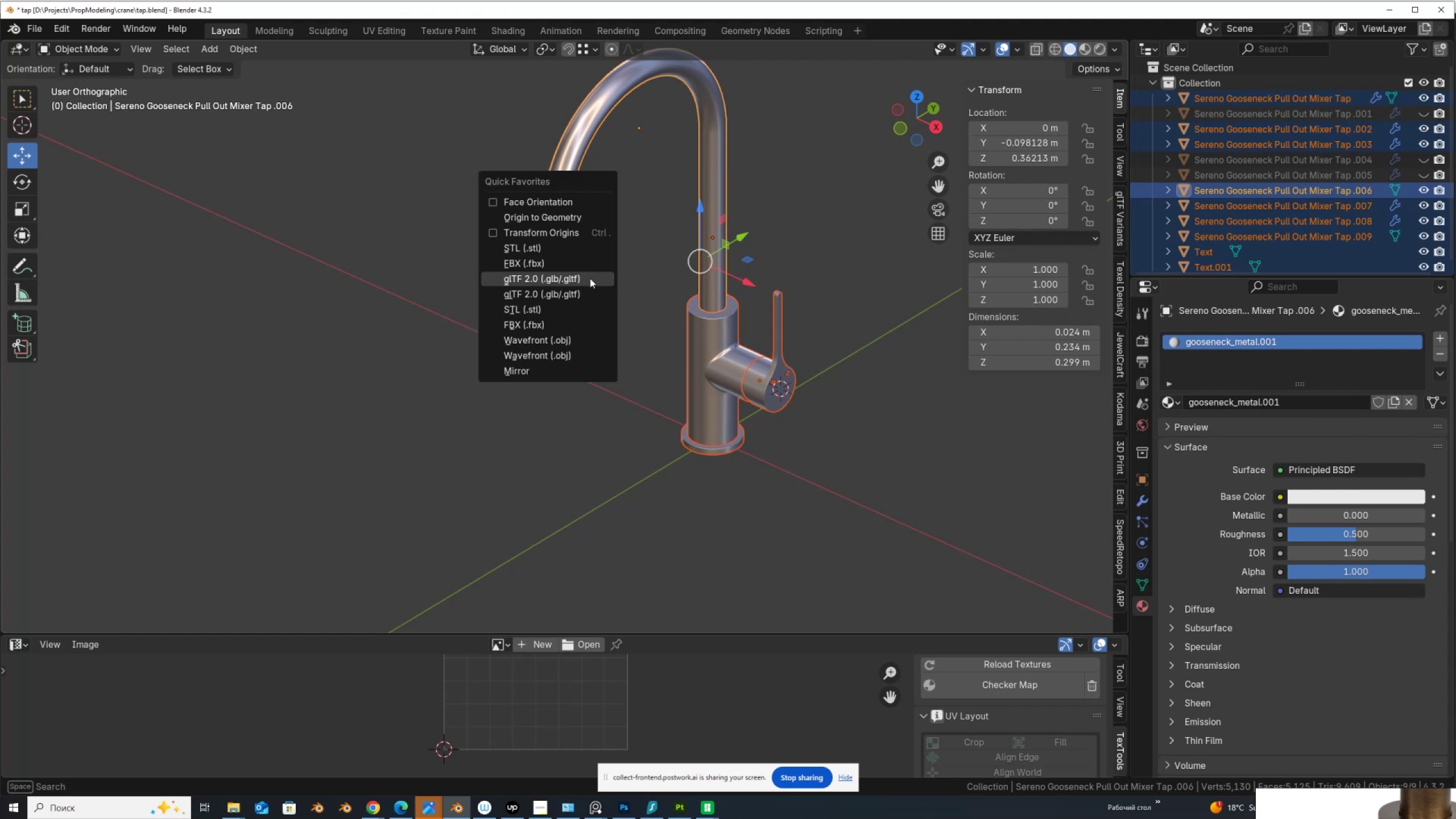 
left_click([590, 278])
 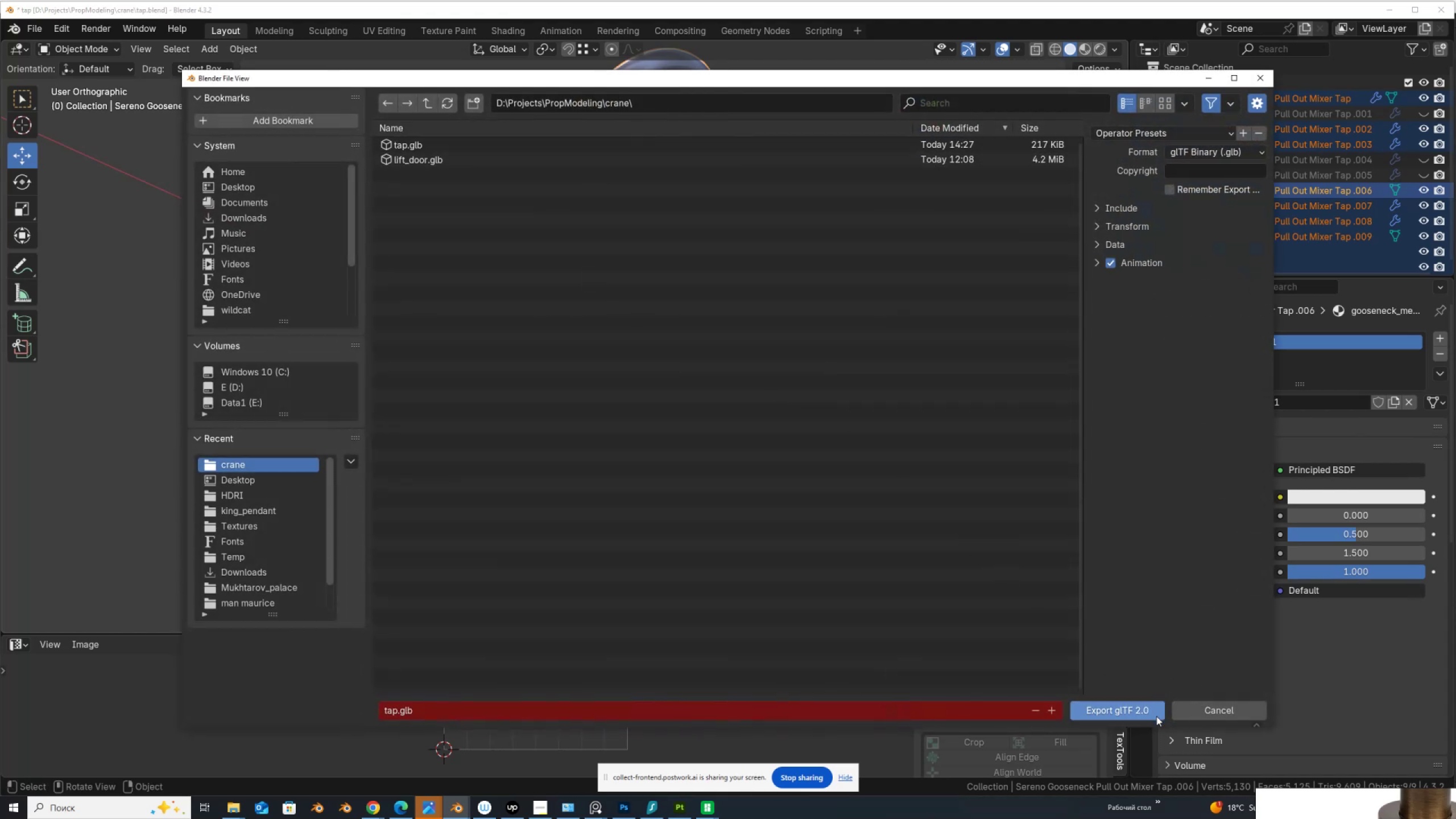 
left_click([1148, 712])
 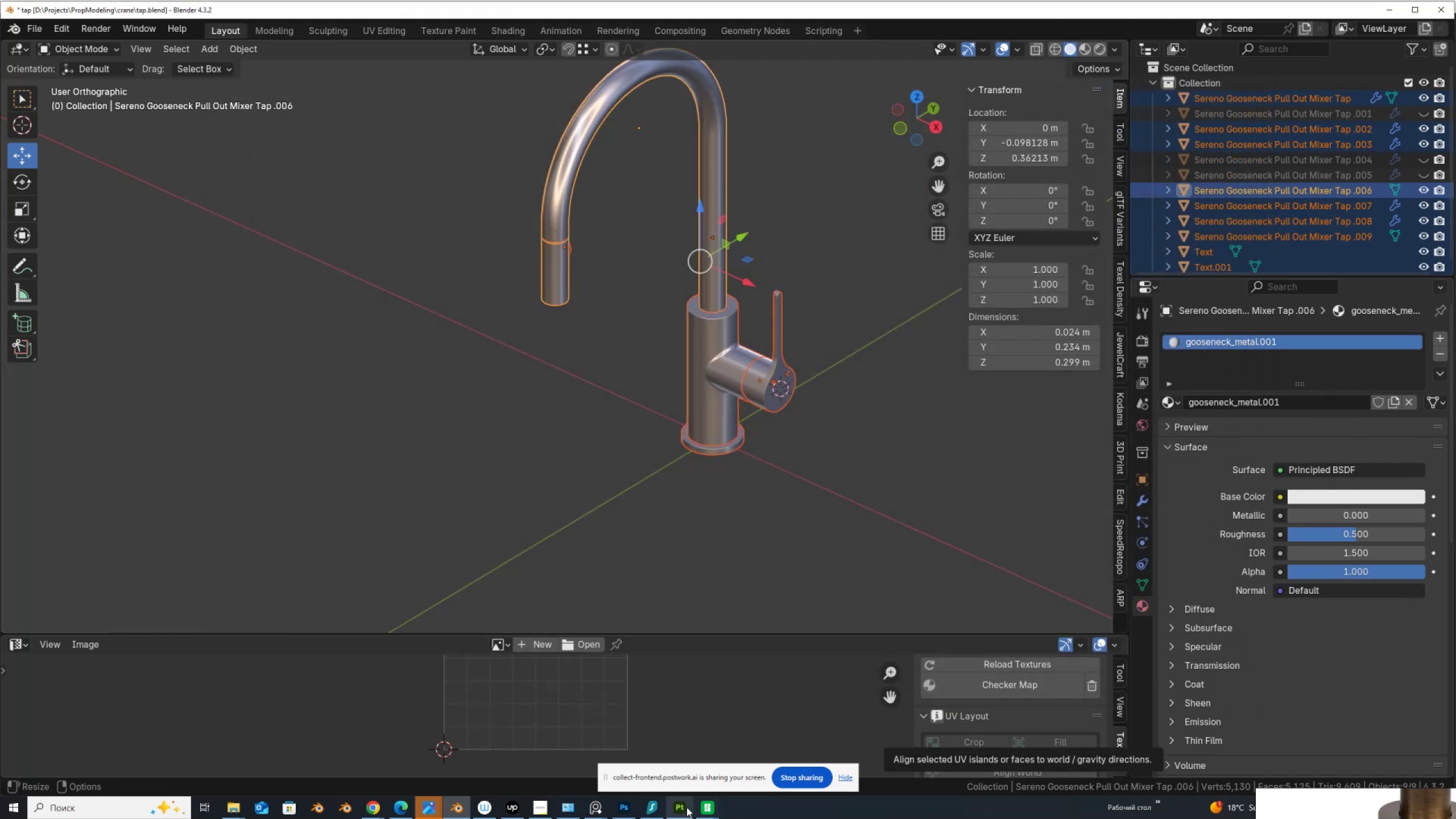 
left_click([684, 808])
 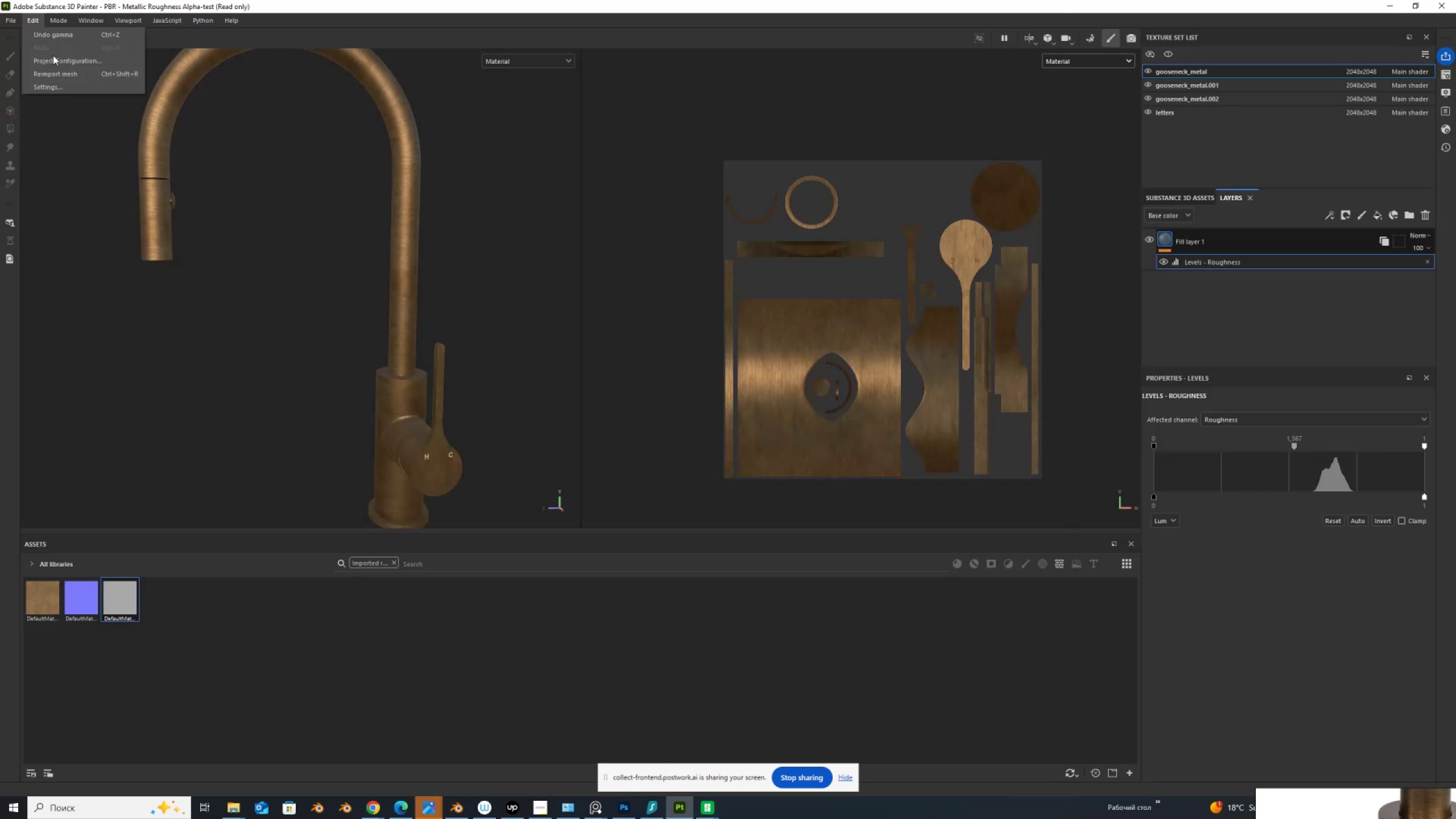 
left_click([60, 73])
 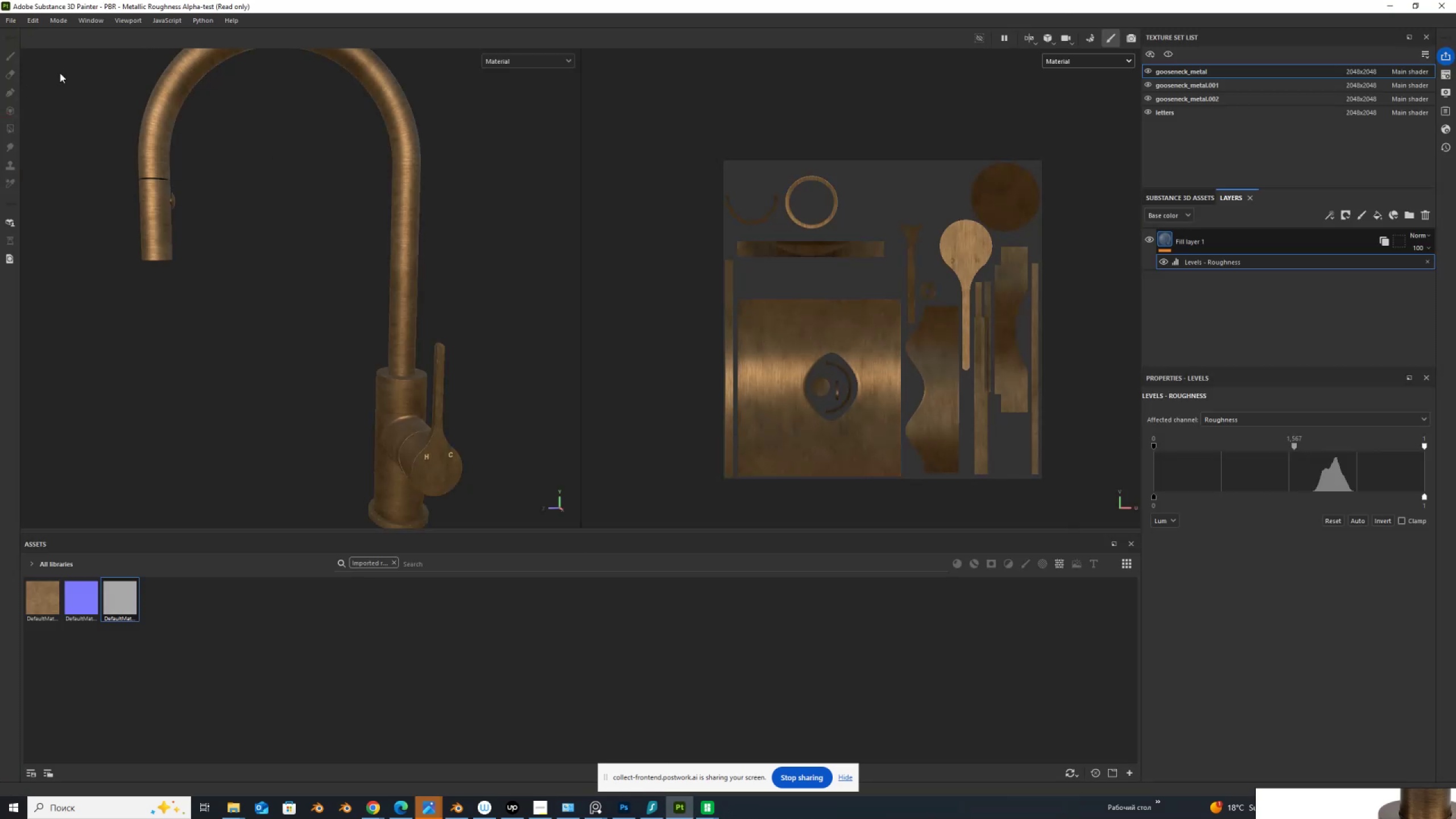 
scroll: coordinate [427, 404], scroll_direction: up, amount: 7.0
 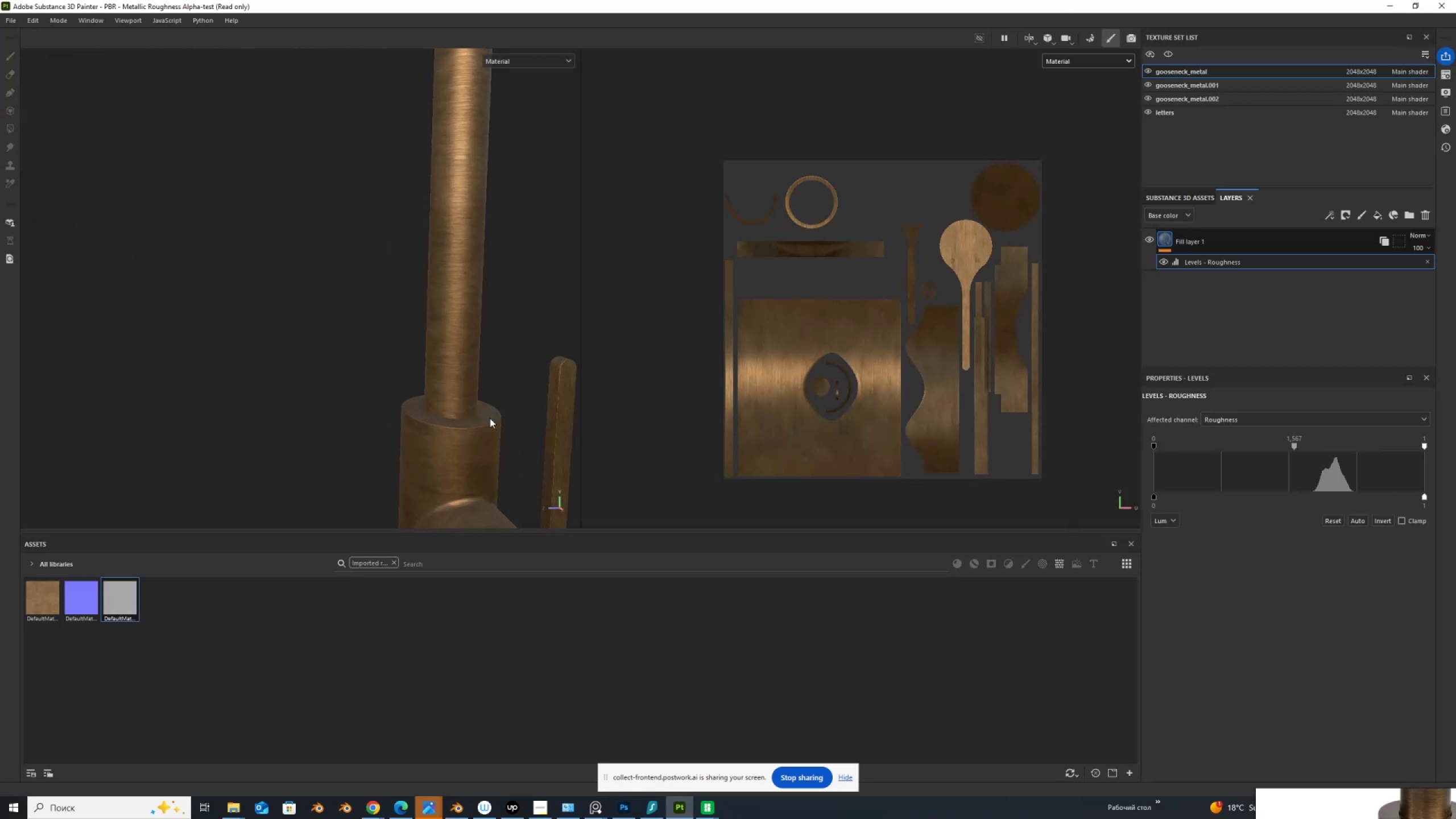 
hold_key(key=ShiftLeft, duration=0.53)
 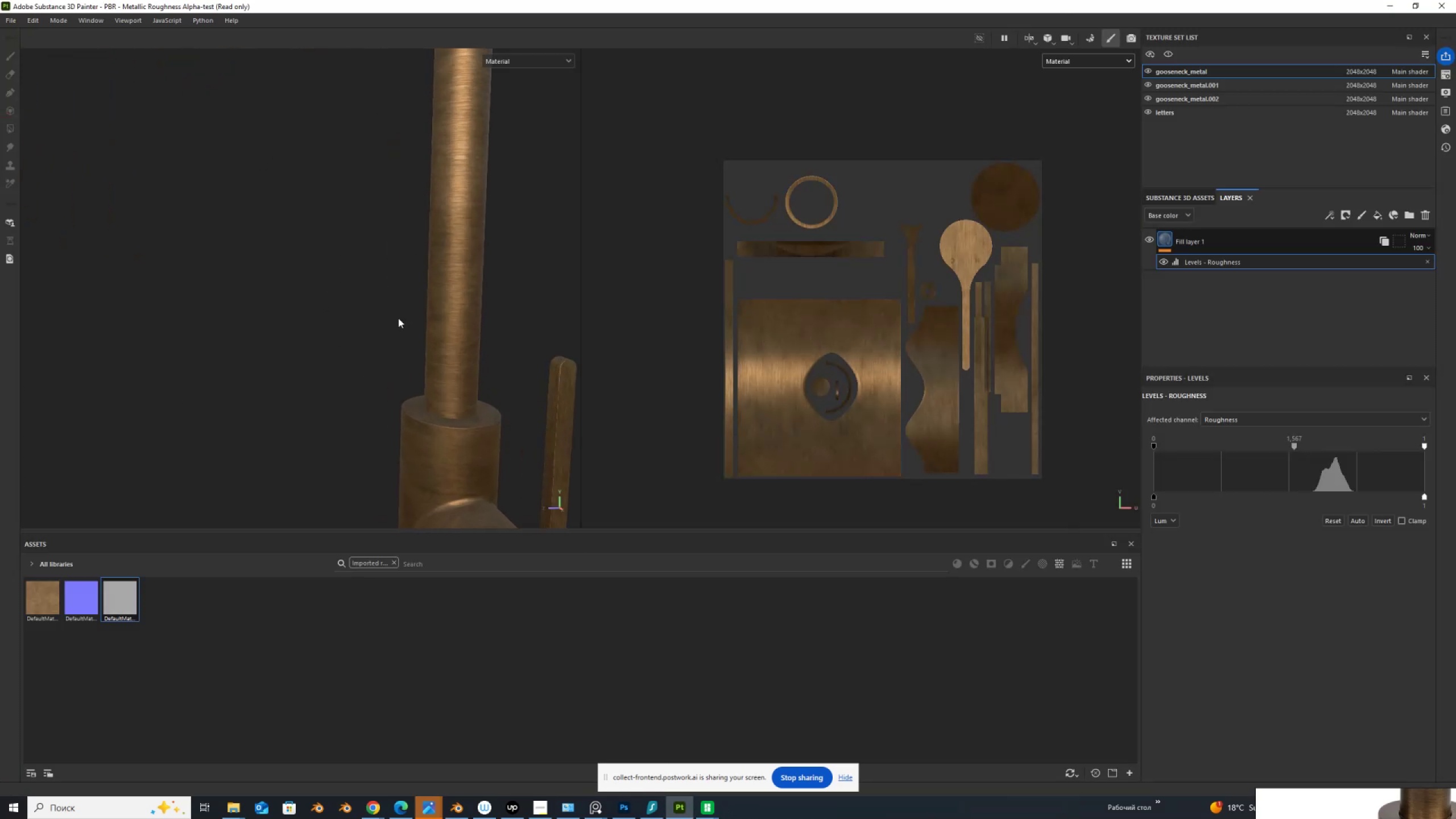 
hold_key(key=AltLeft, duration=1.52)
left_click_drag(start_coordinate=[350, 362], to_coordinate=[413, 373])
 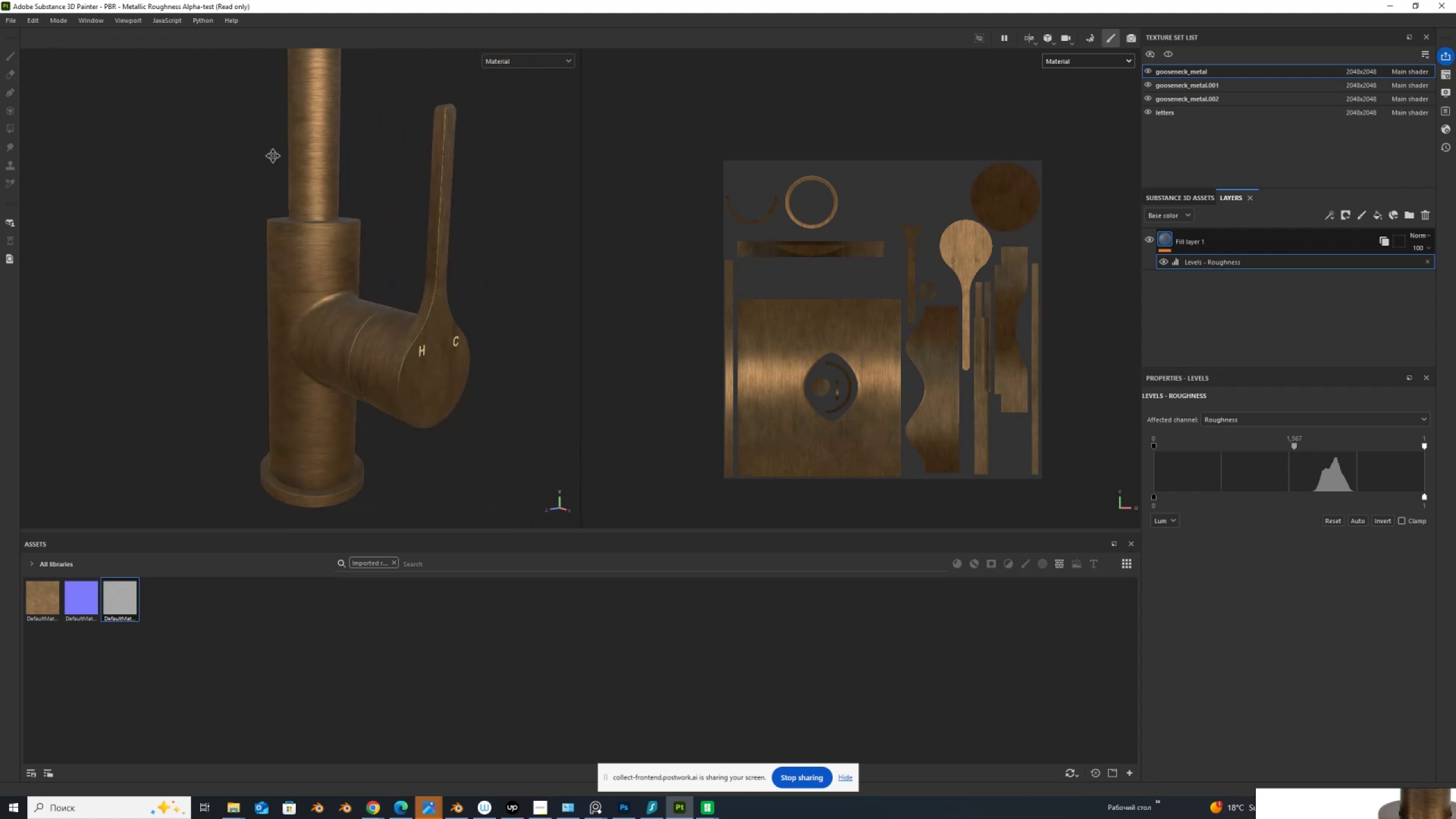 
key(Alt+AltLeft)
 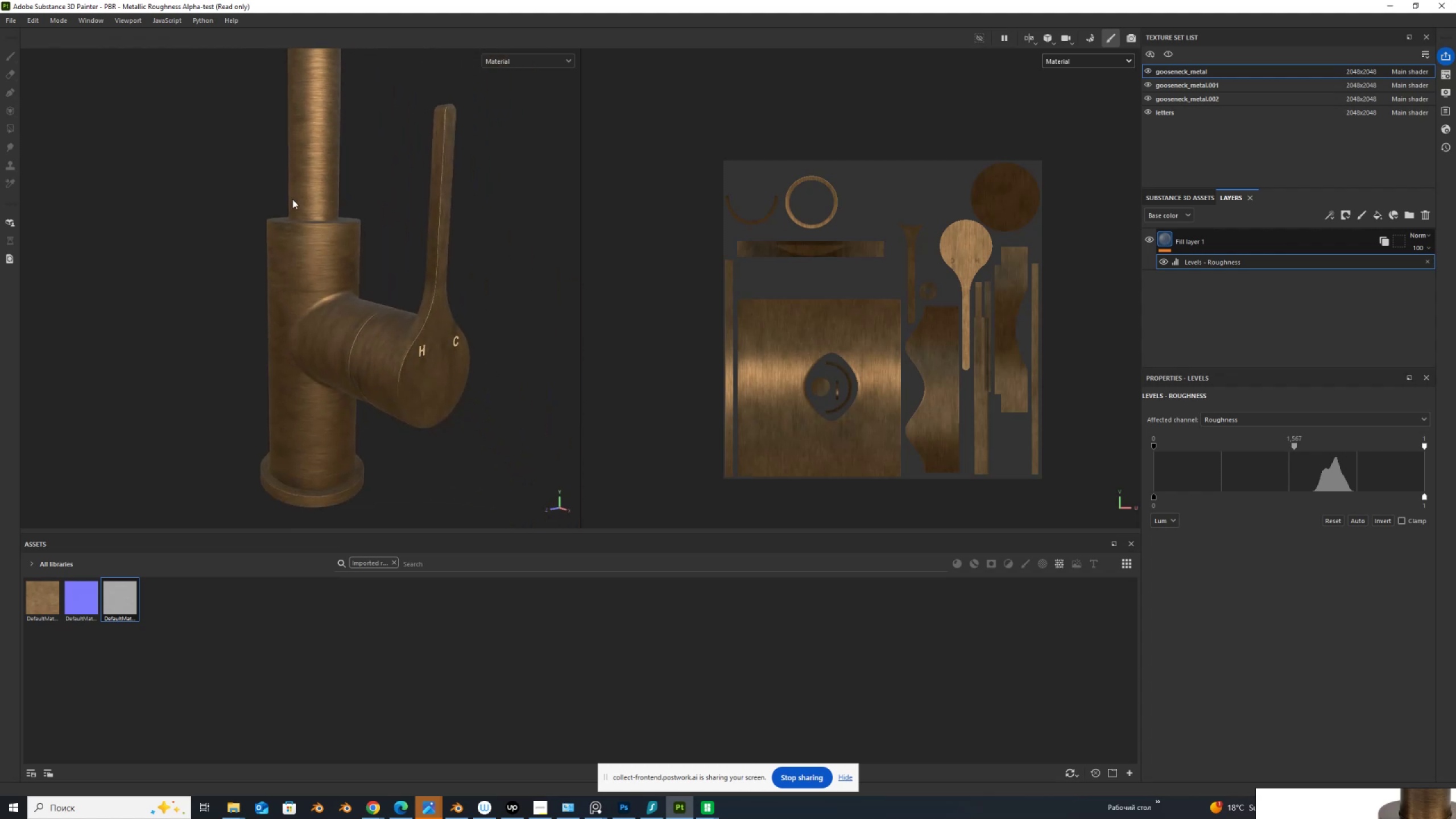 
key(Alt+AltLeft)
 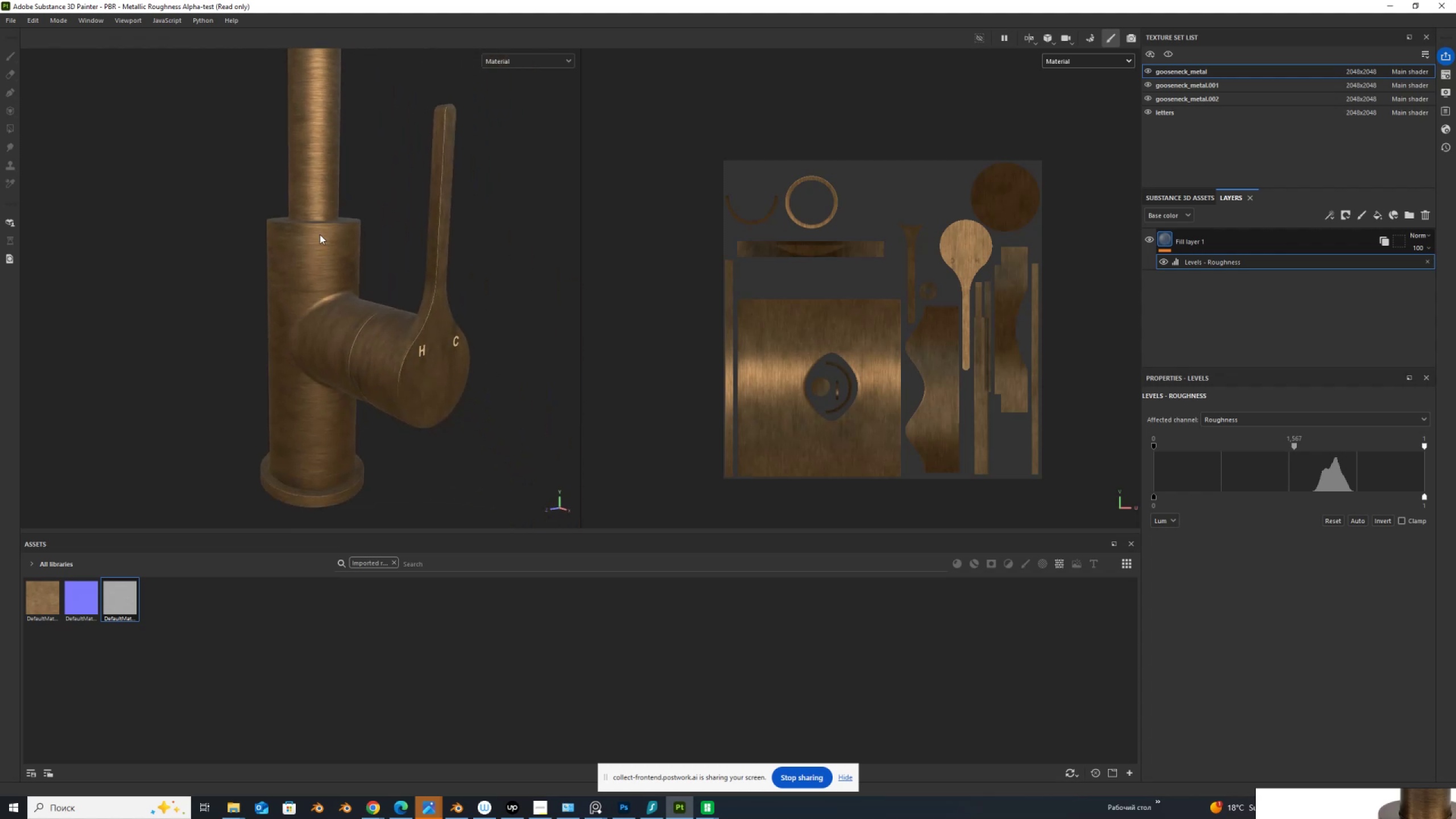 
key(Alt+AltLeft)
 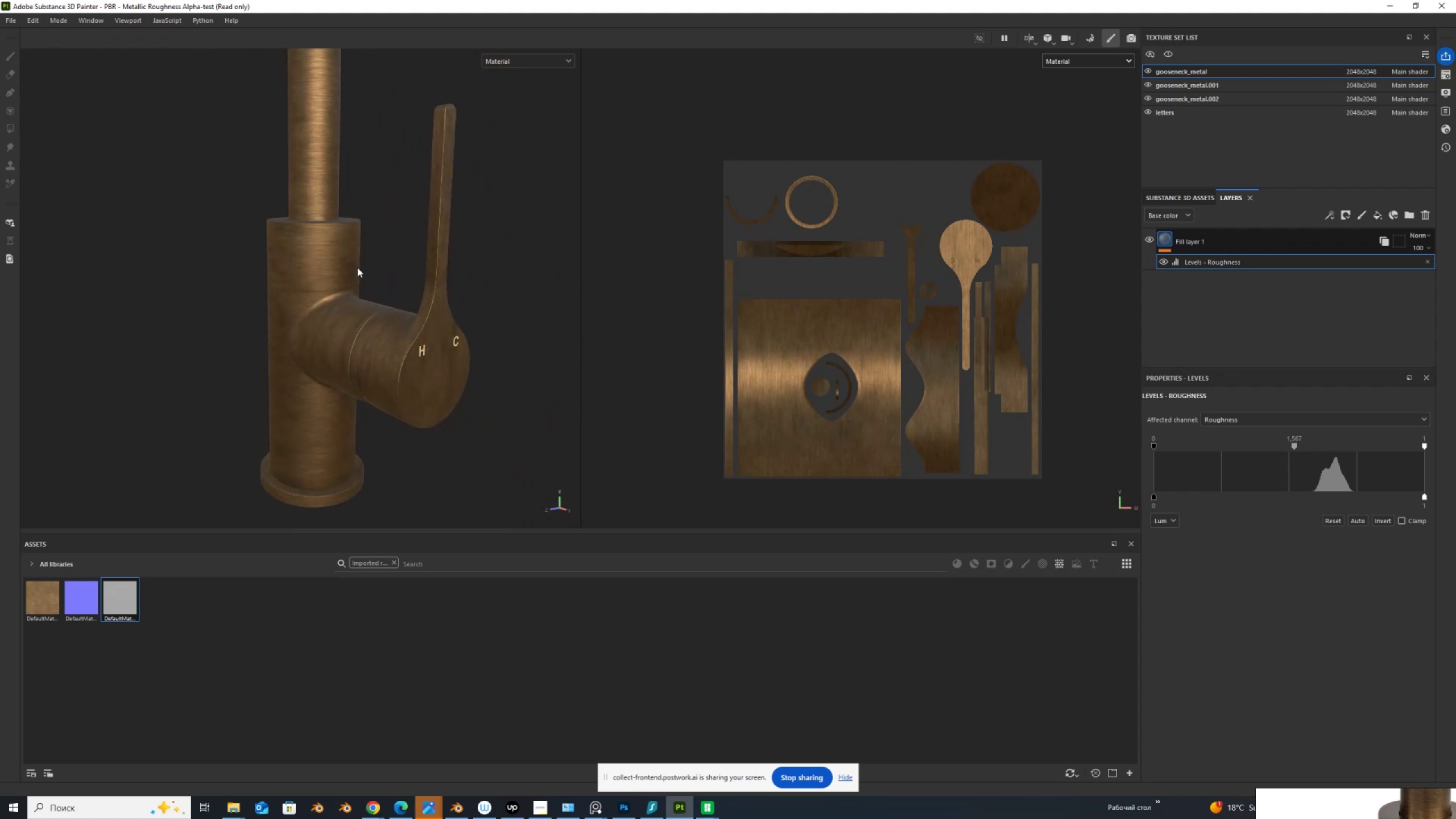 
key(Alt+AltLeft)
 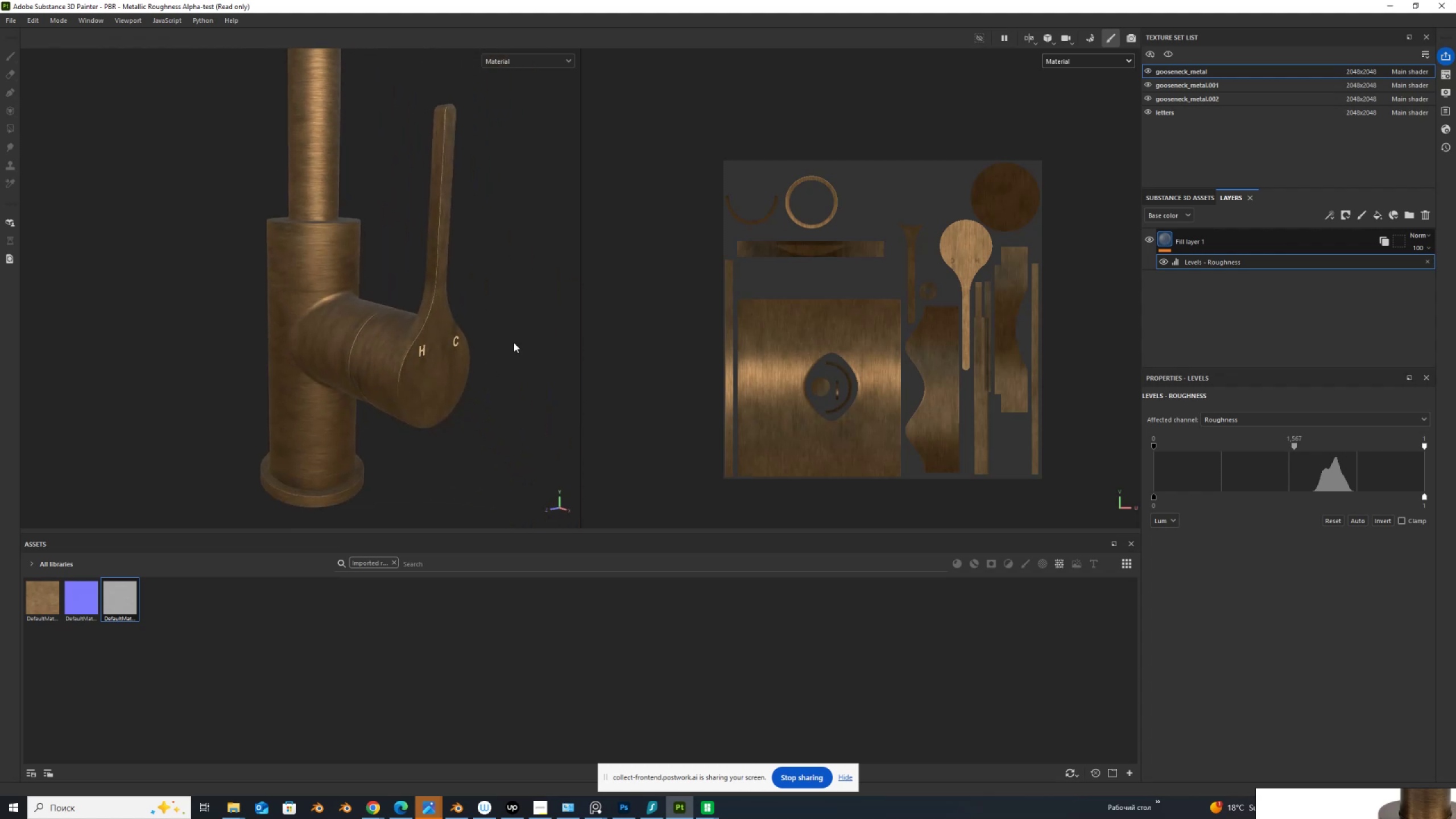 
key(Alt+AltLeft)
 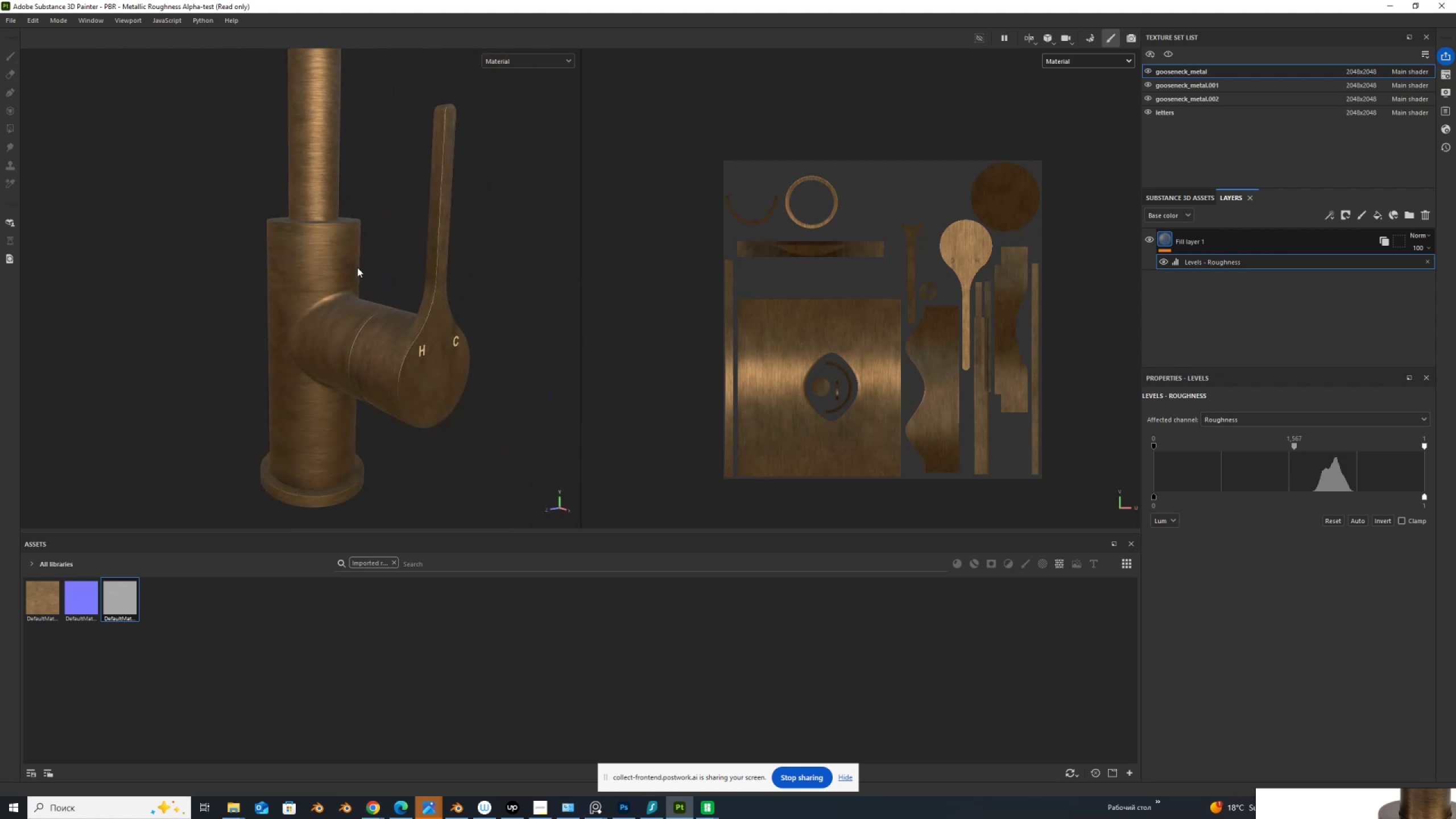 
key(Alt+AltLeft)
 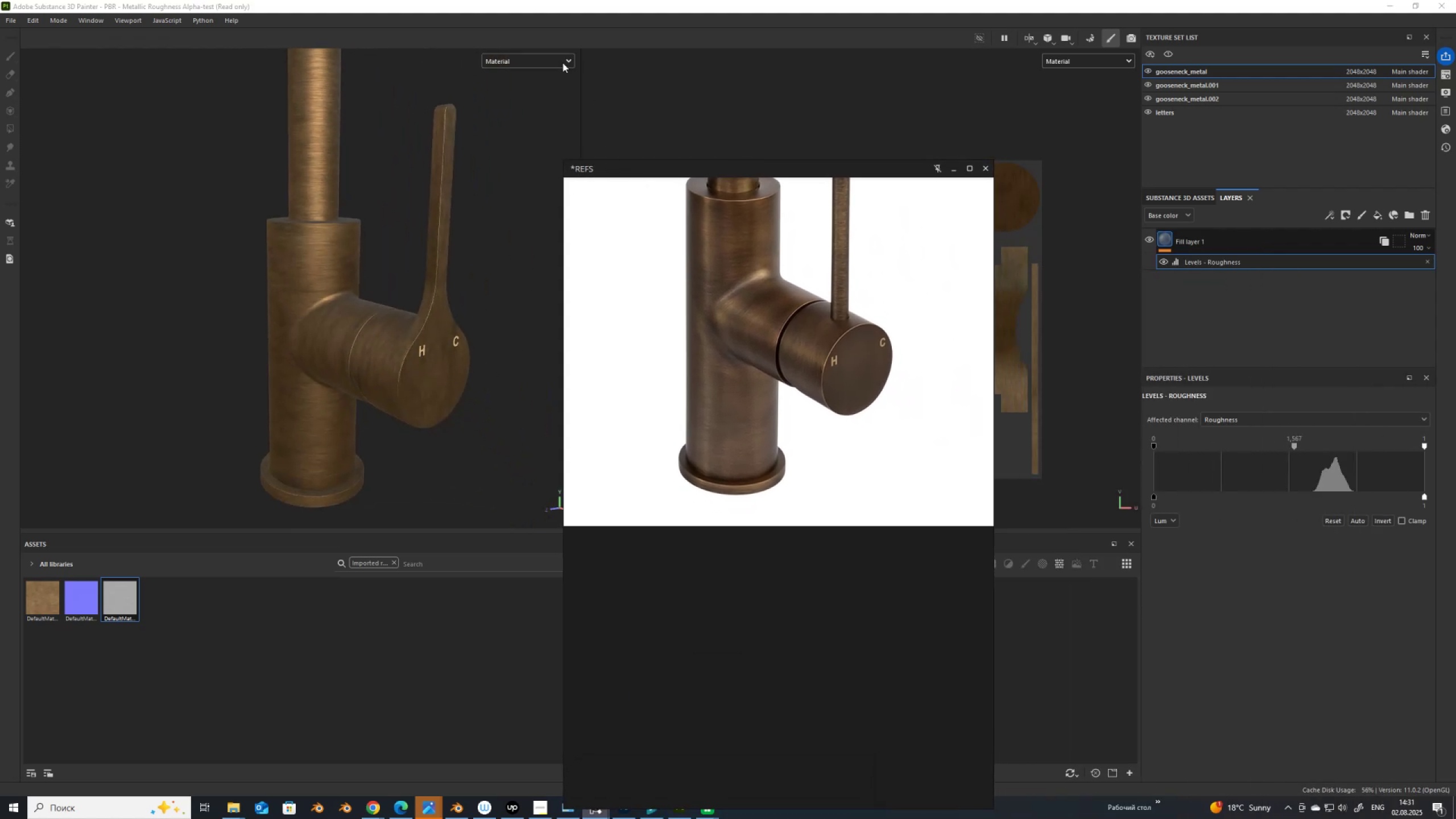 
left_click([536, 111])
 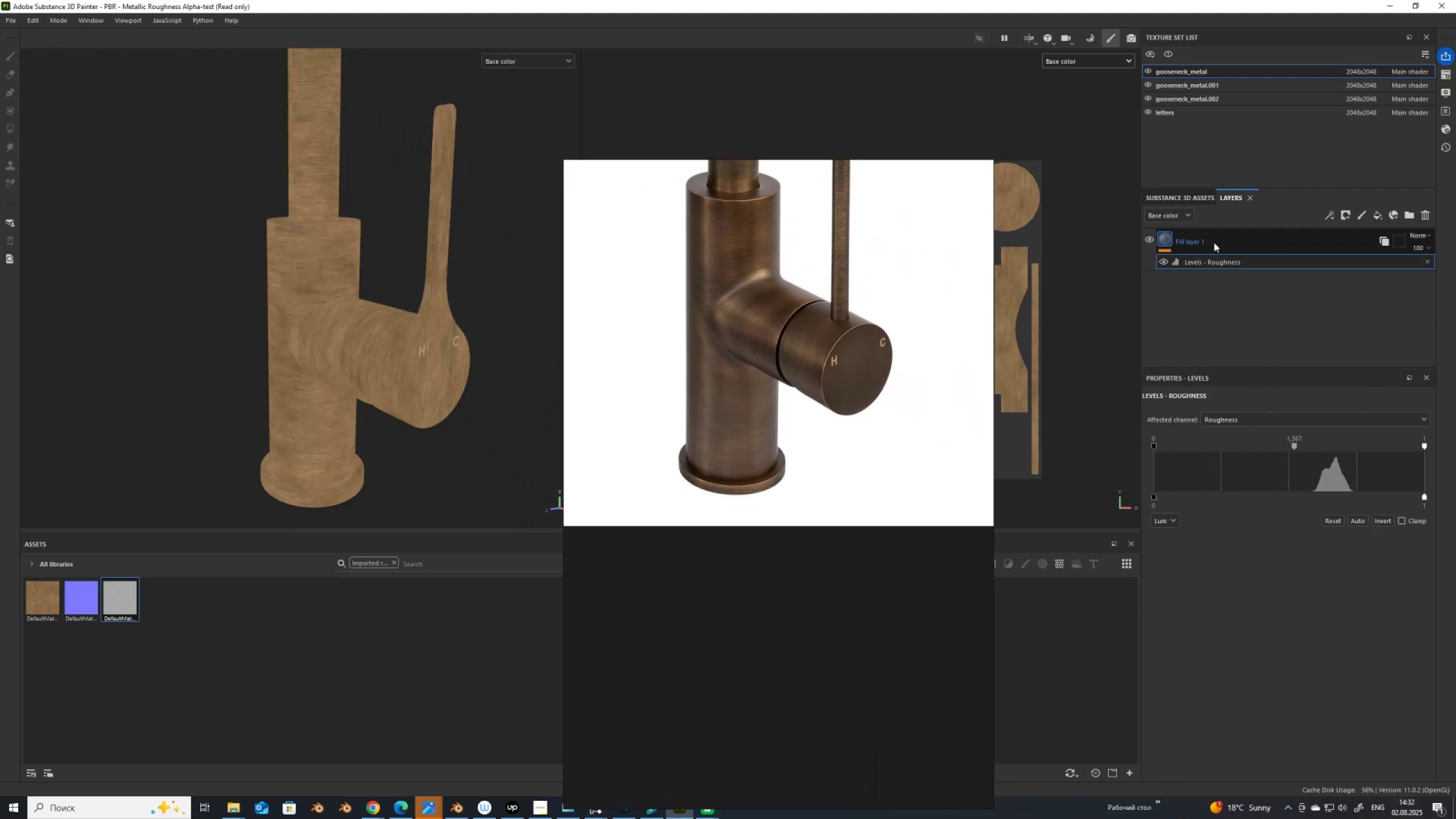 
right_click([1170, 240])
 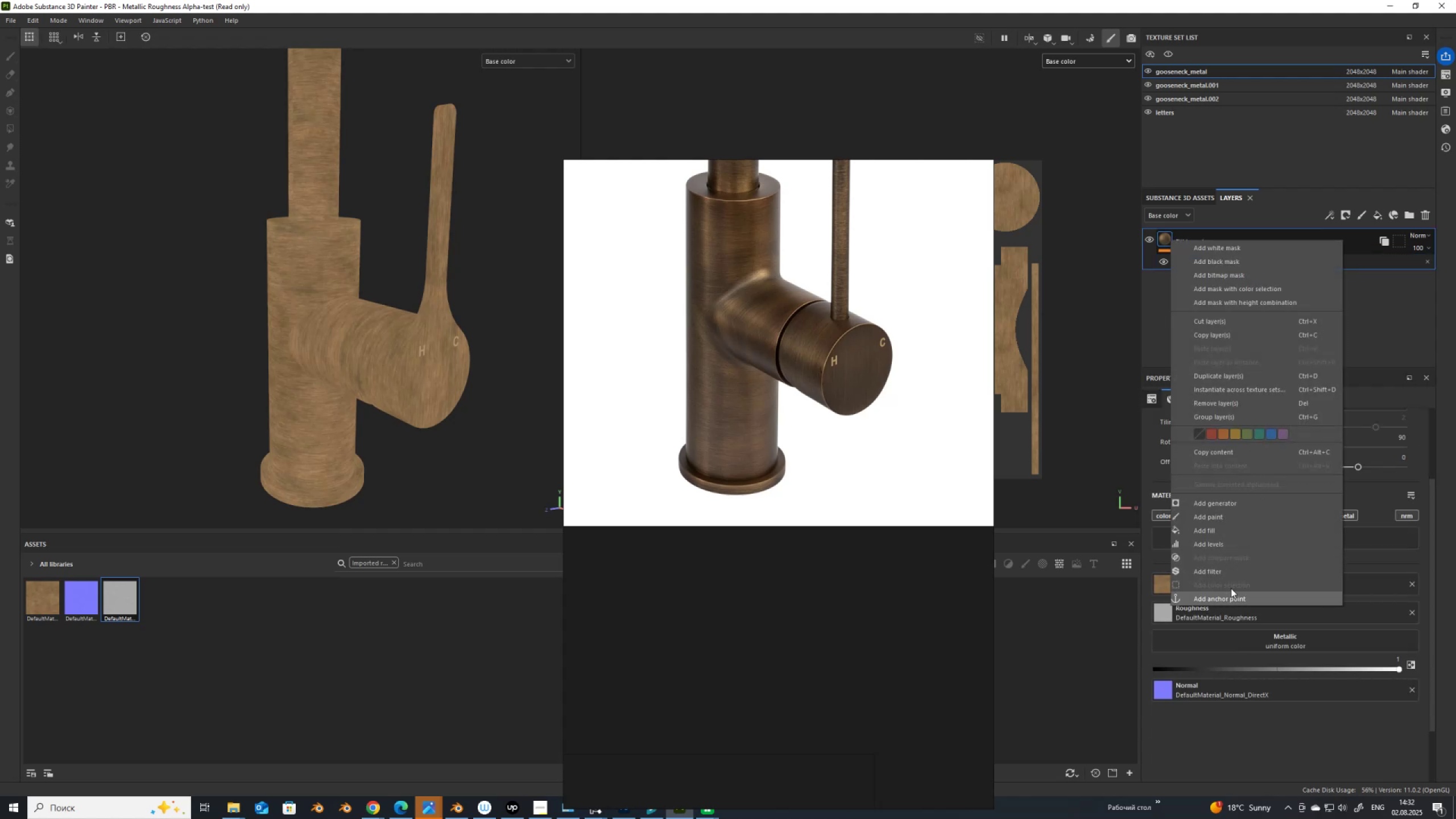 
left_click([1236, 576])
 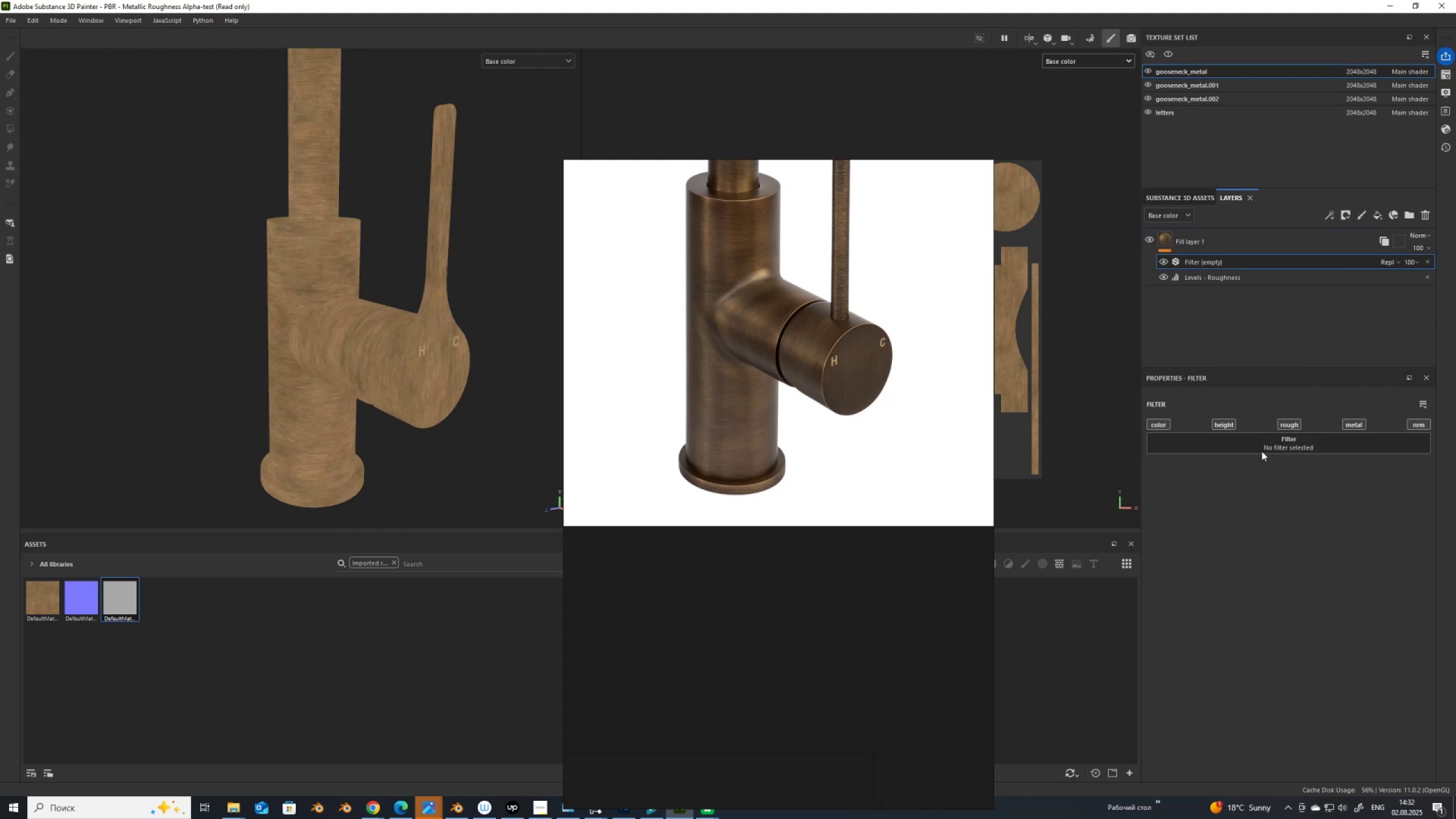 
left_click([1271, 442])
 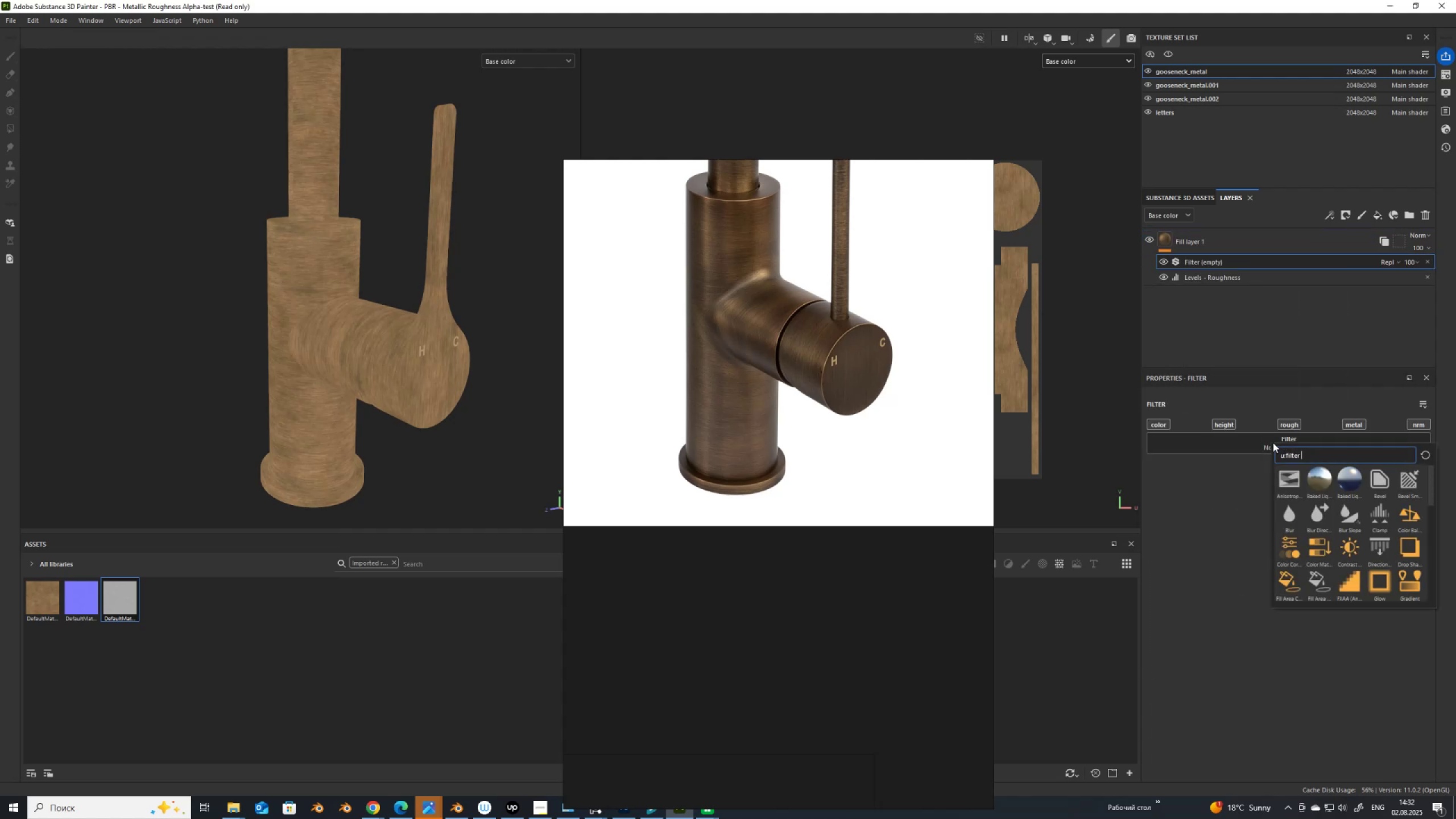 
mouse_move([1388, 566])
 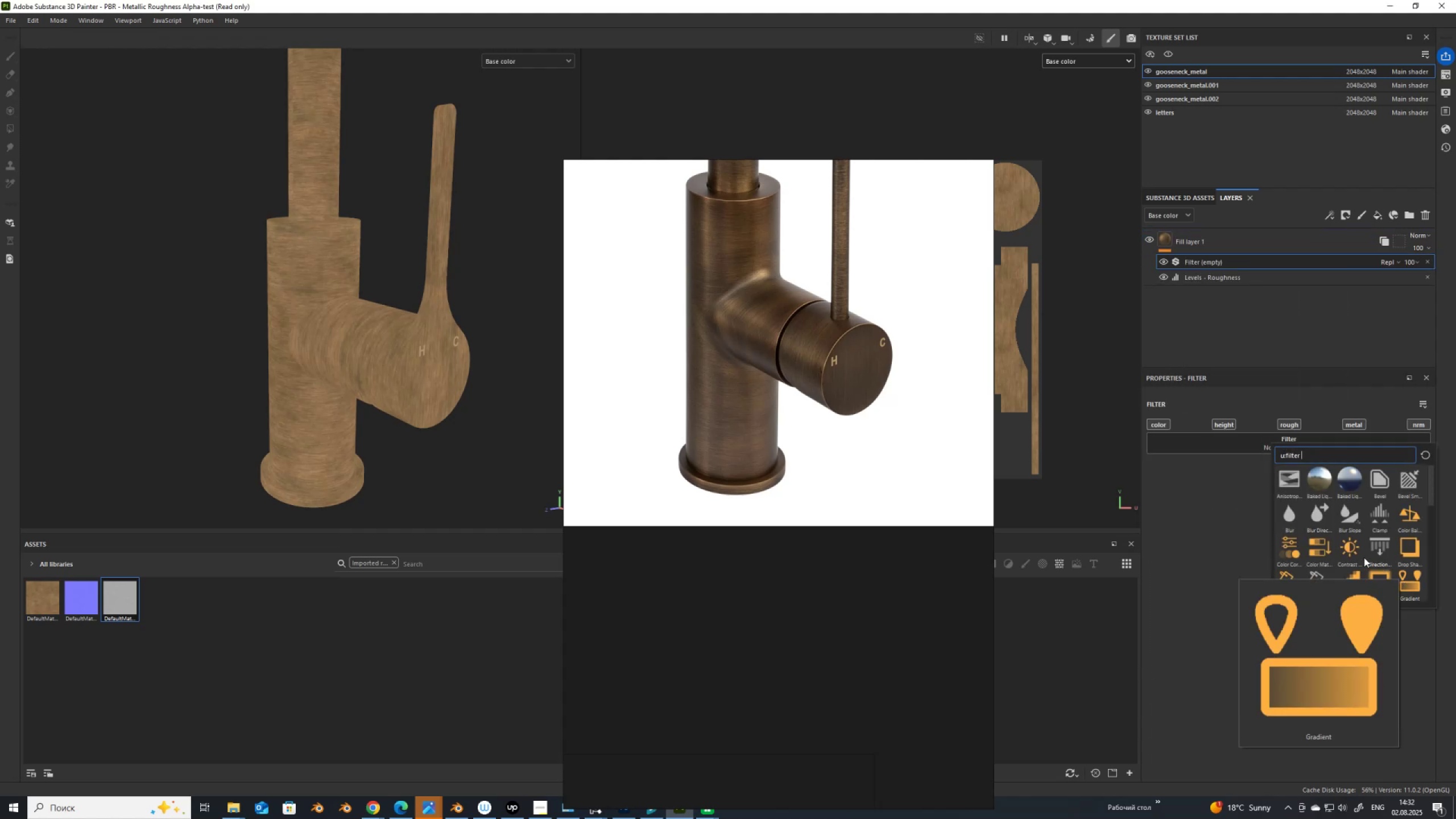 
mouse_move([1360, 540])
 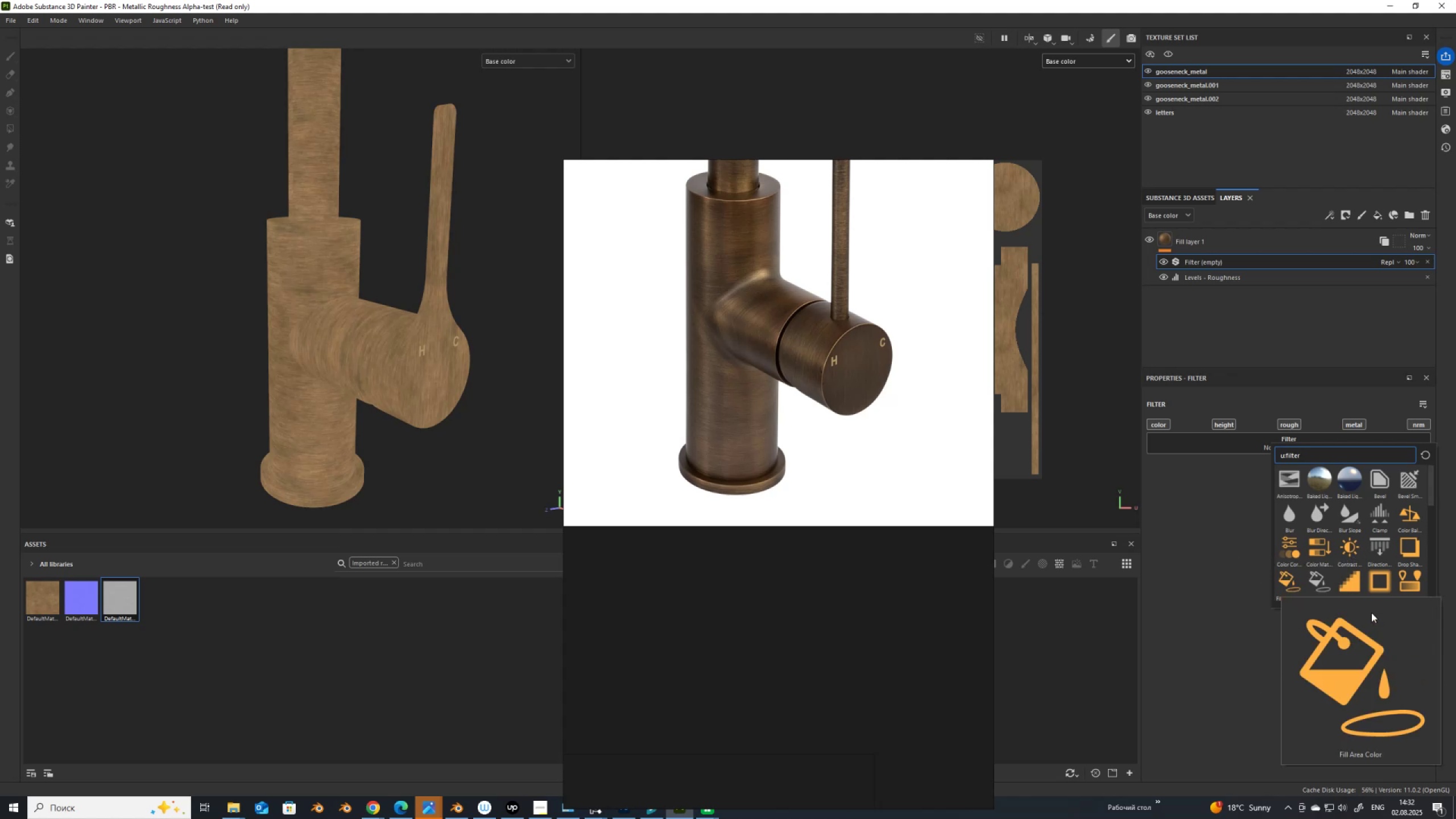 
mouse_move([1358, 588])
 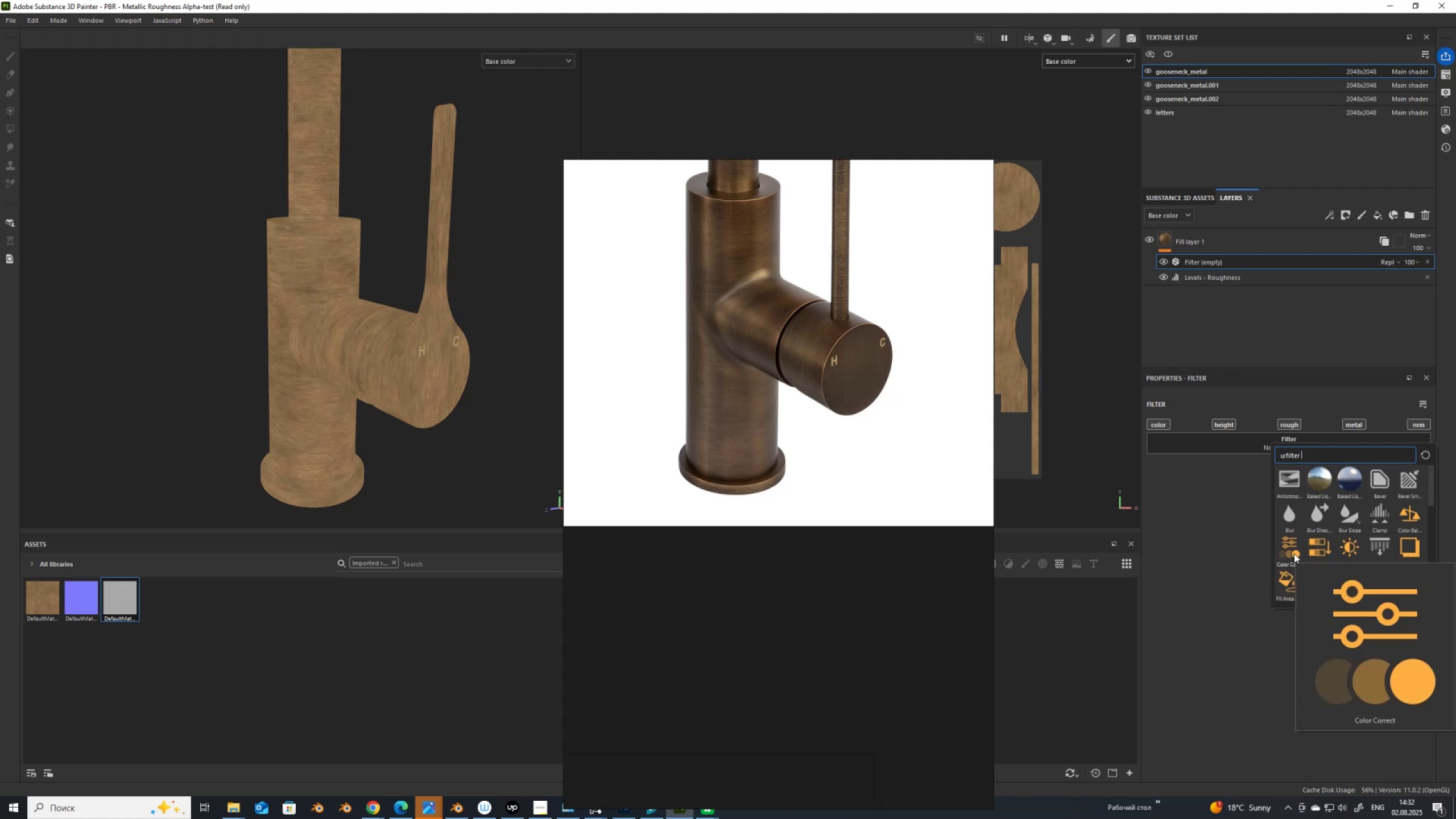 
left_click([1321, 547])
 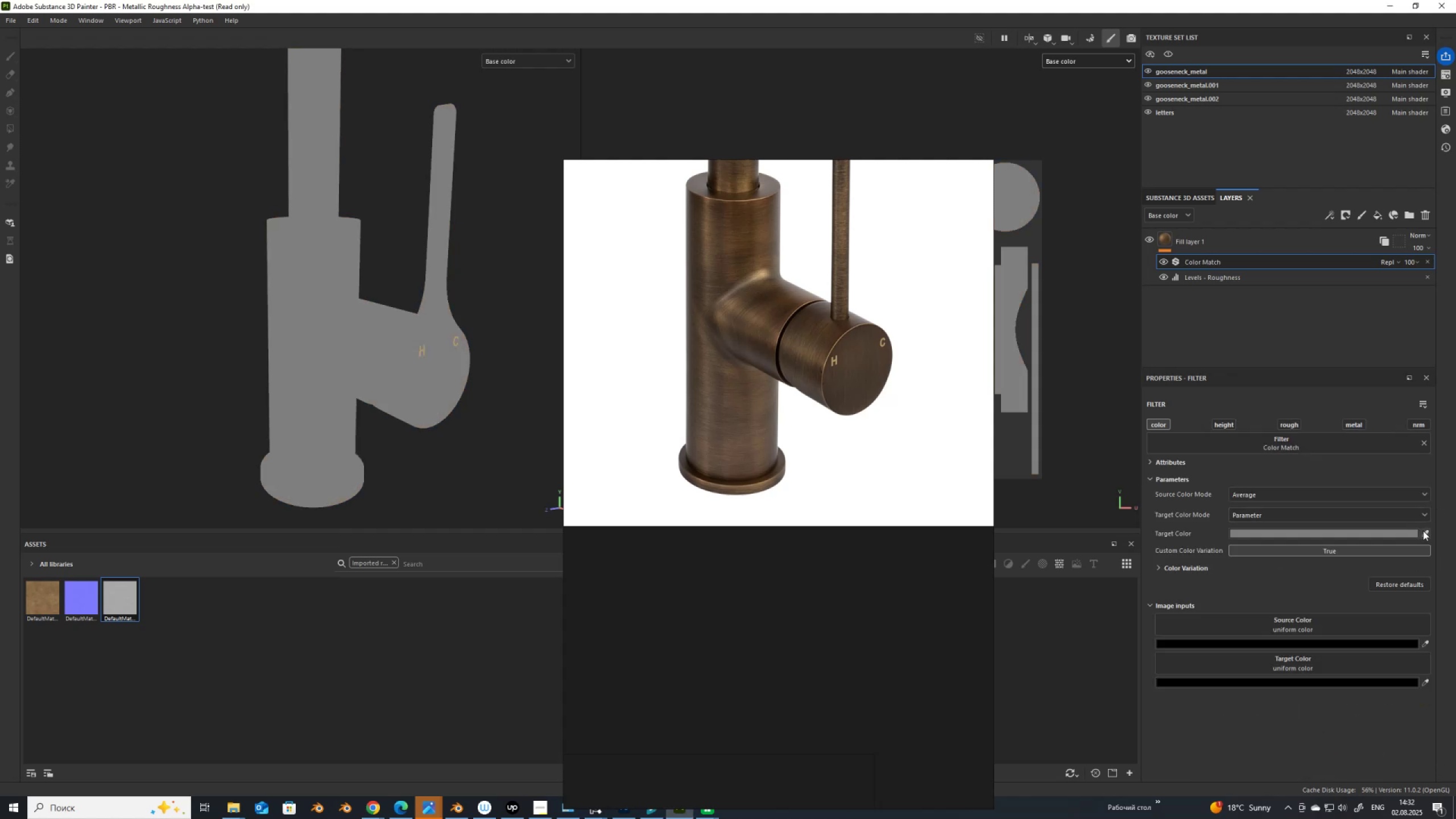 
left_click([1424, 531])
 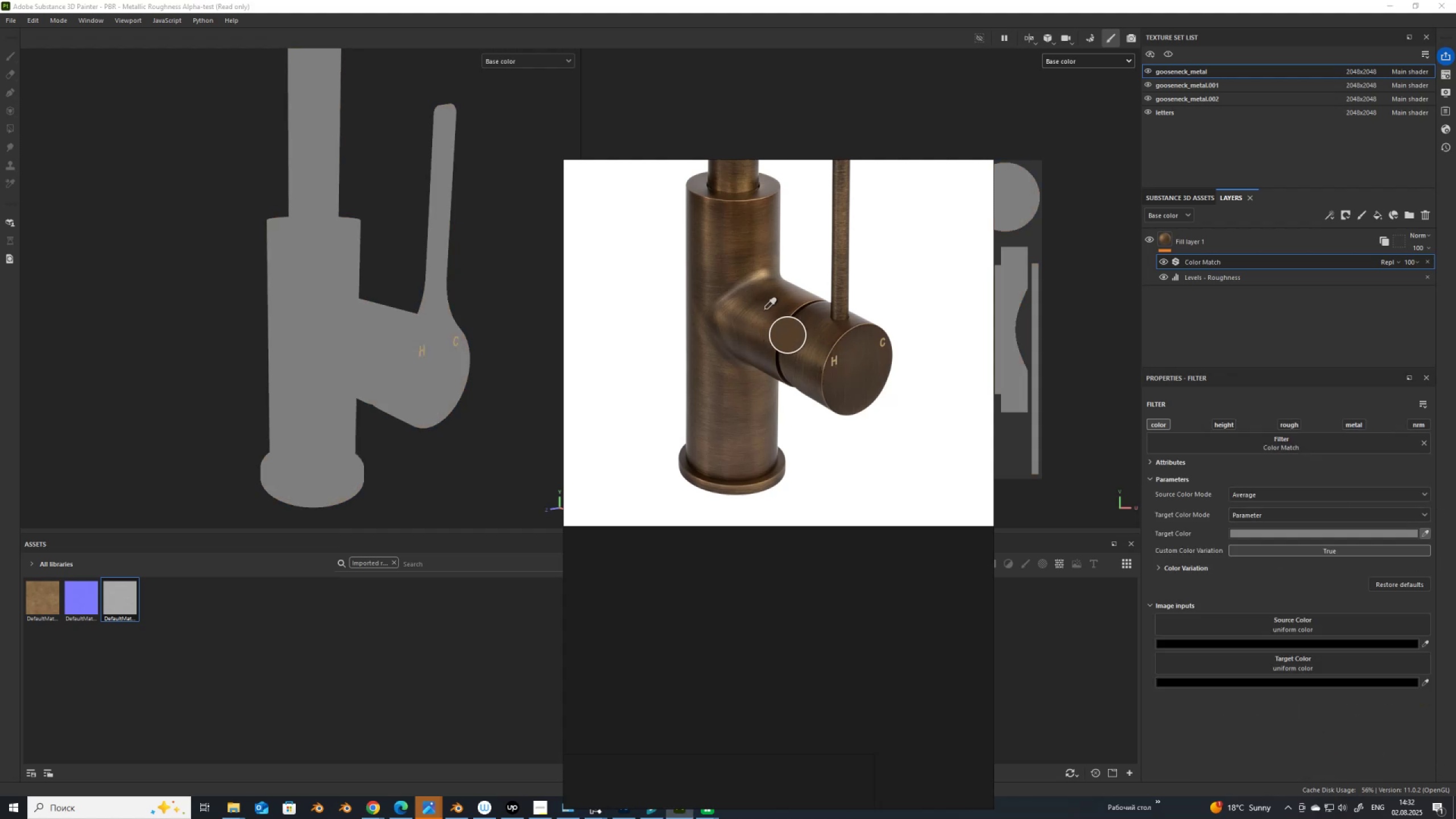 
left_click([768, 309])
 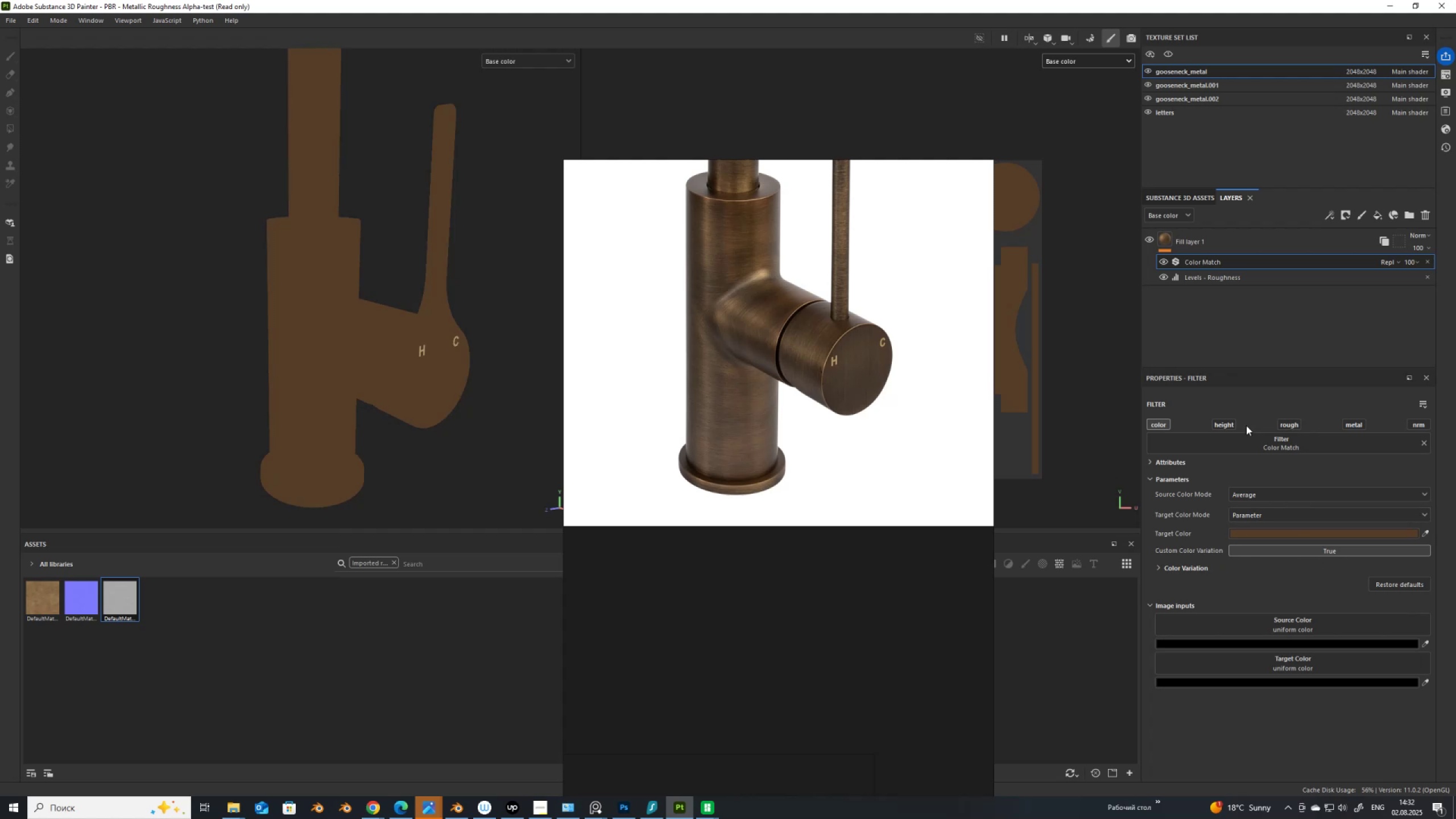 
wait(8.25)
 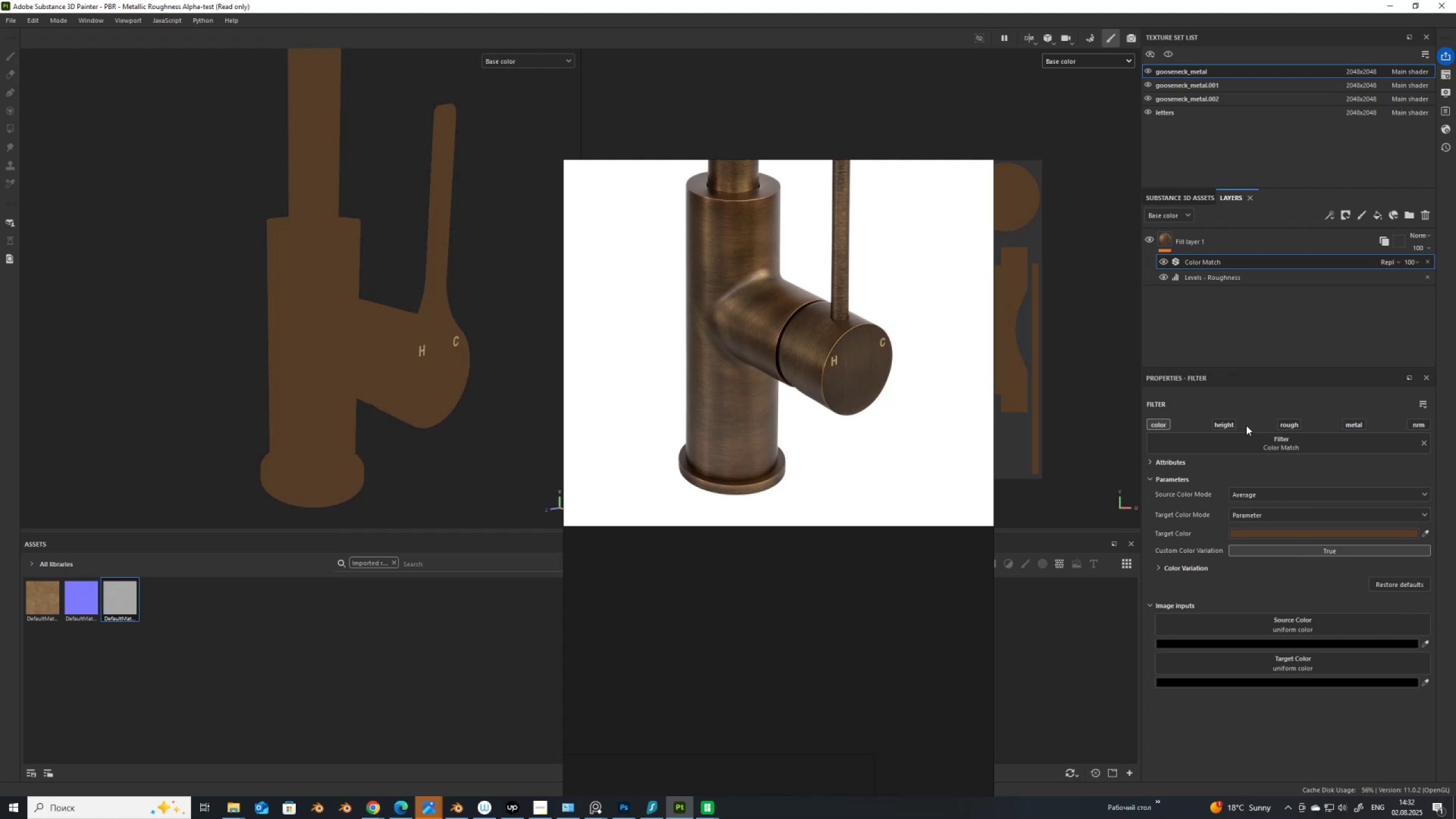 
left_click([1397, 260])
 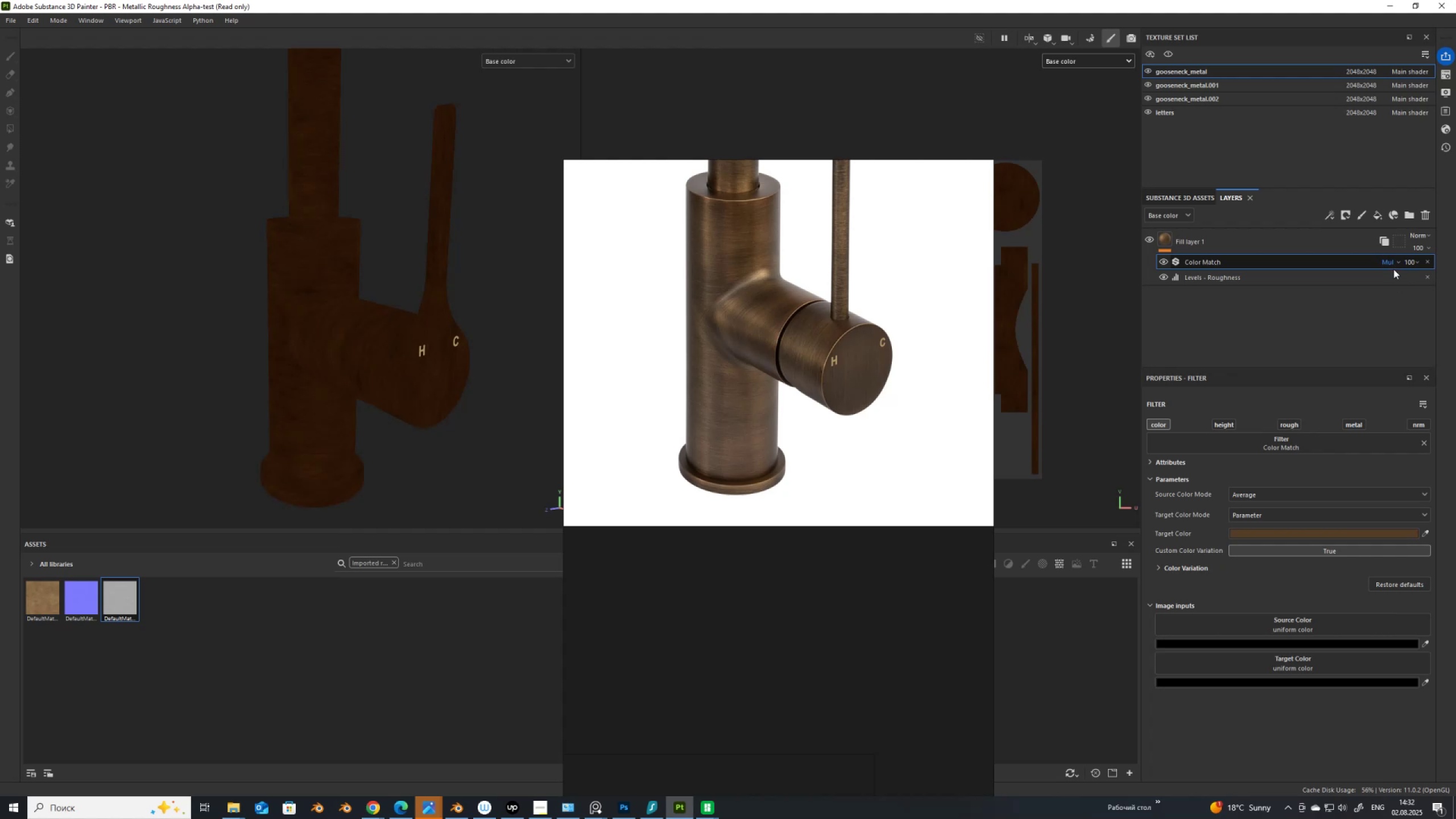 
scroll: coordinate [1388, 260], scroll_direction: down, amount: 1.0
 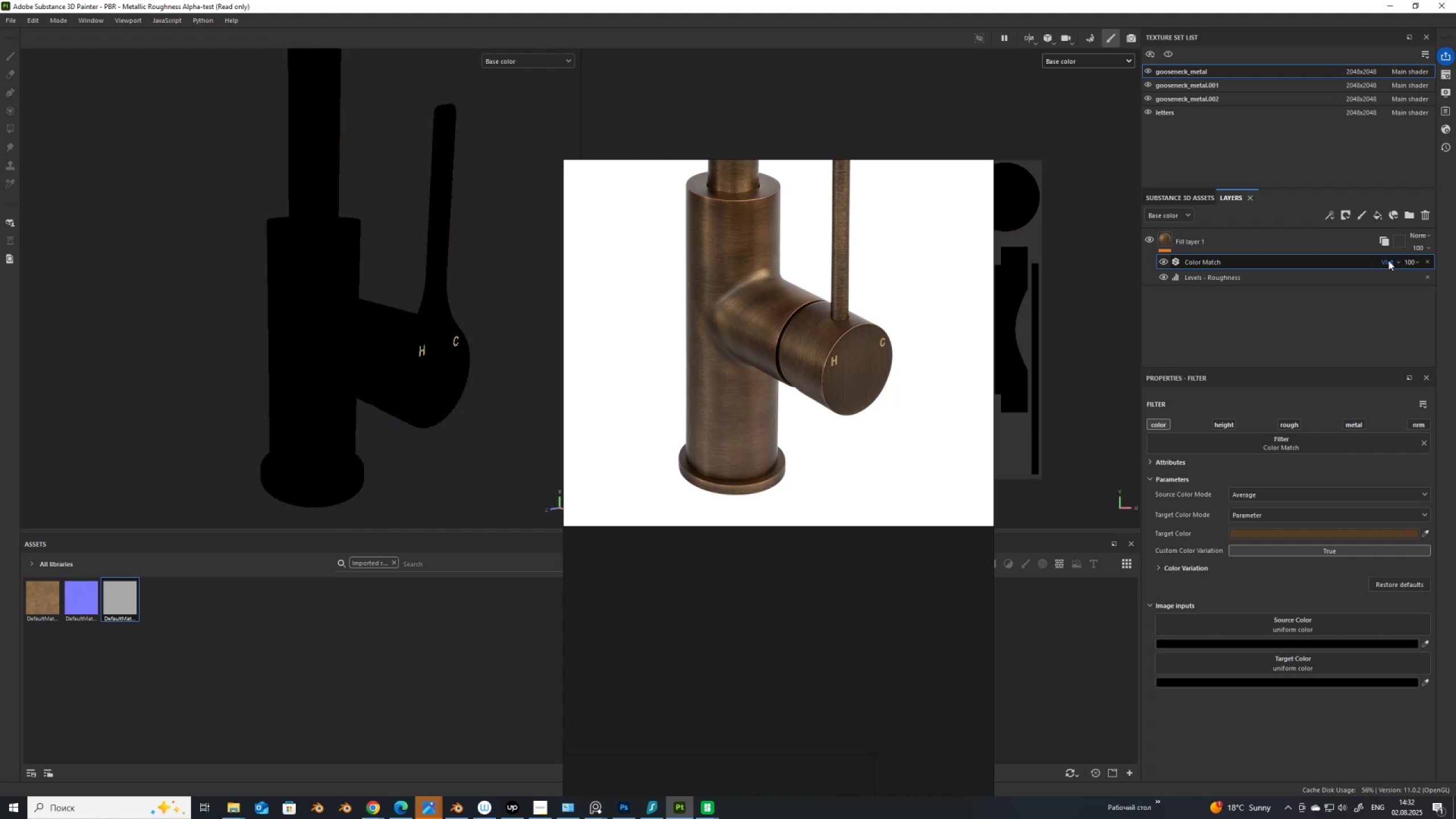 
scroll: coordinate [1383, 263], scroll_direction: up, amount: 6.0
 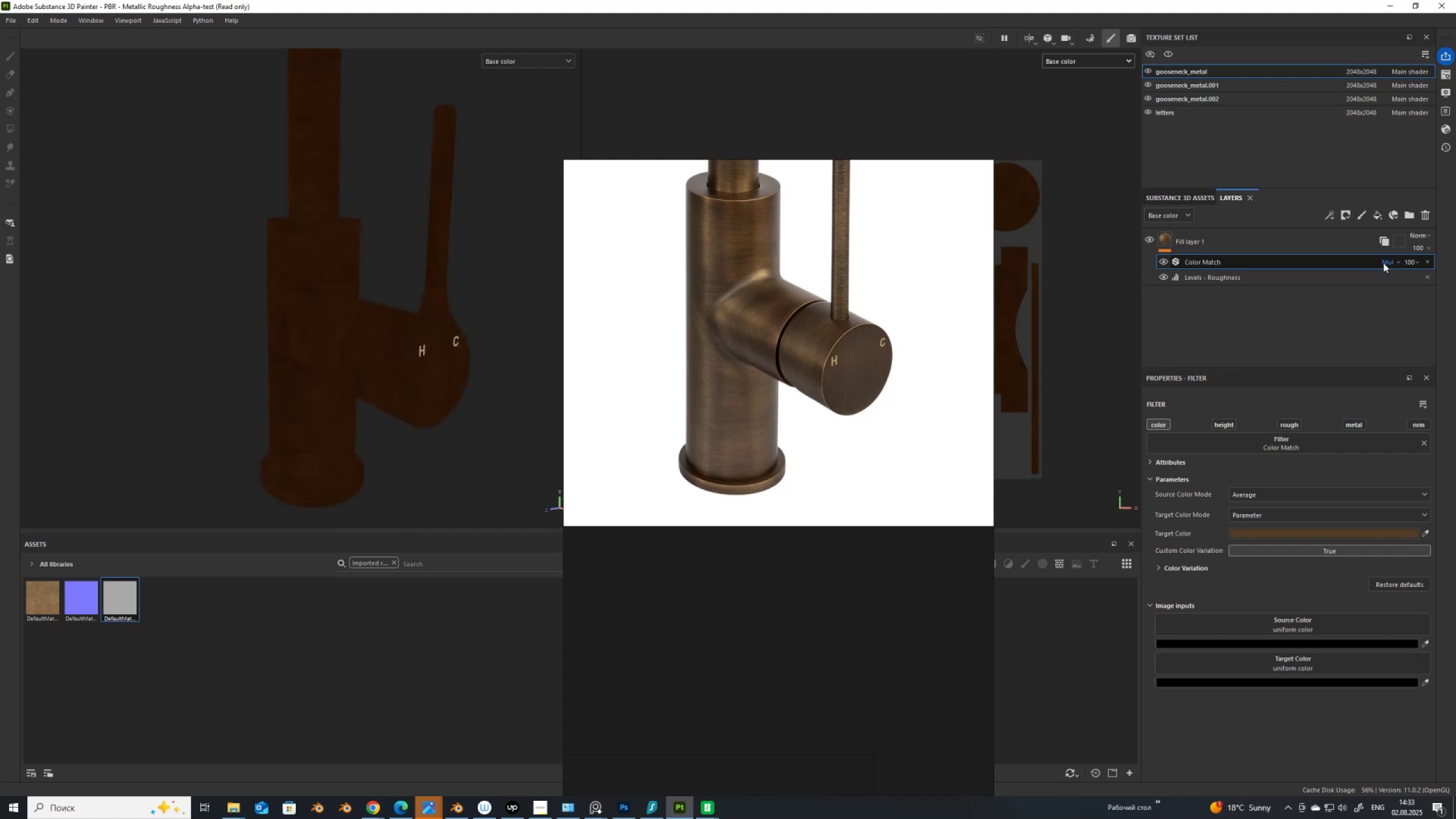 
left_click([1383, 263])
 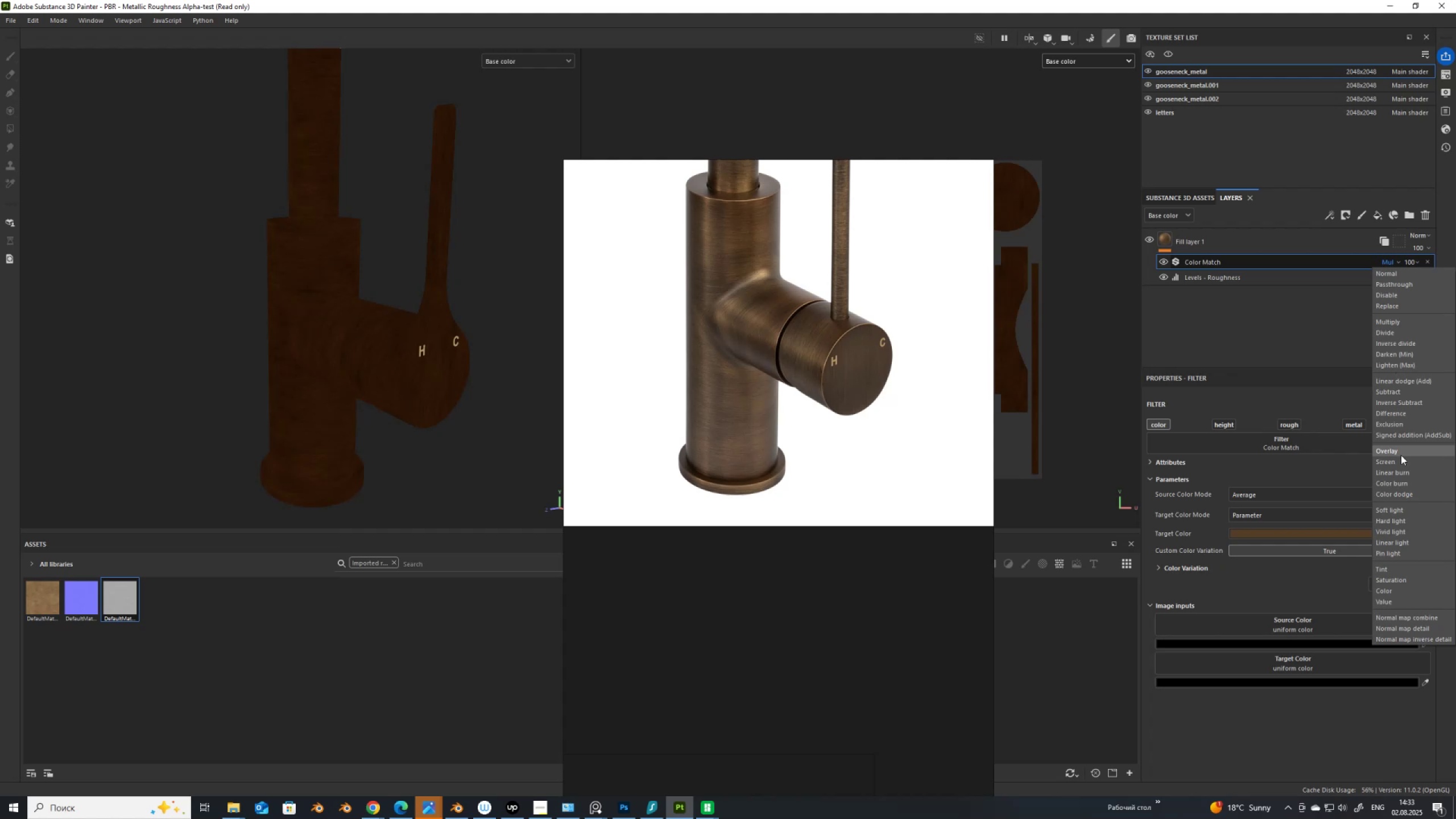 
left_click([1401, 455])
 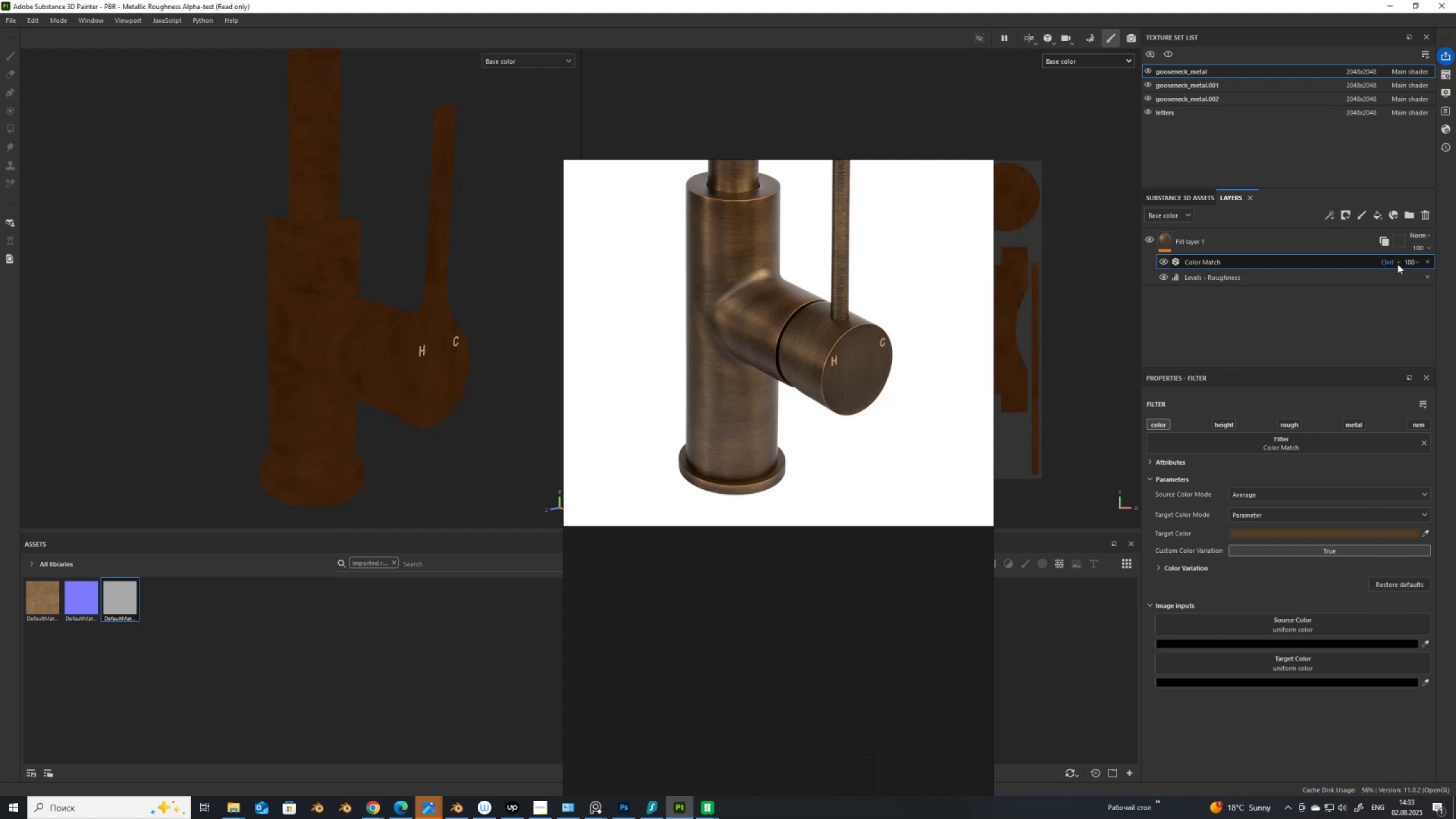 
left_click([1416, 262])
 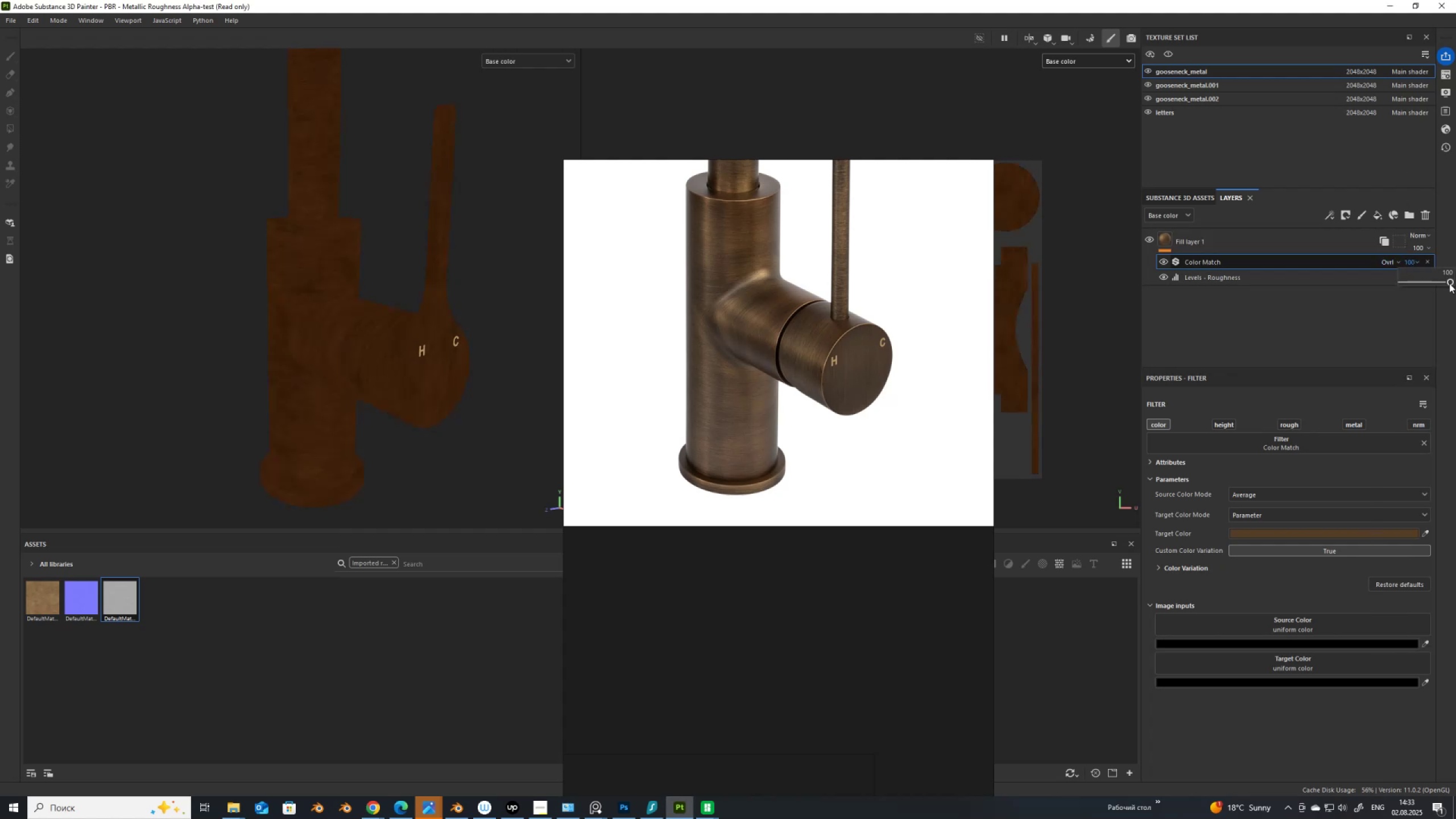 
left_click_drag(start_coordinate=[1449, 284], to_coordinate=[1427, 289])
 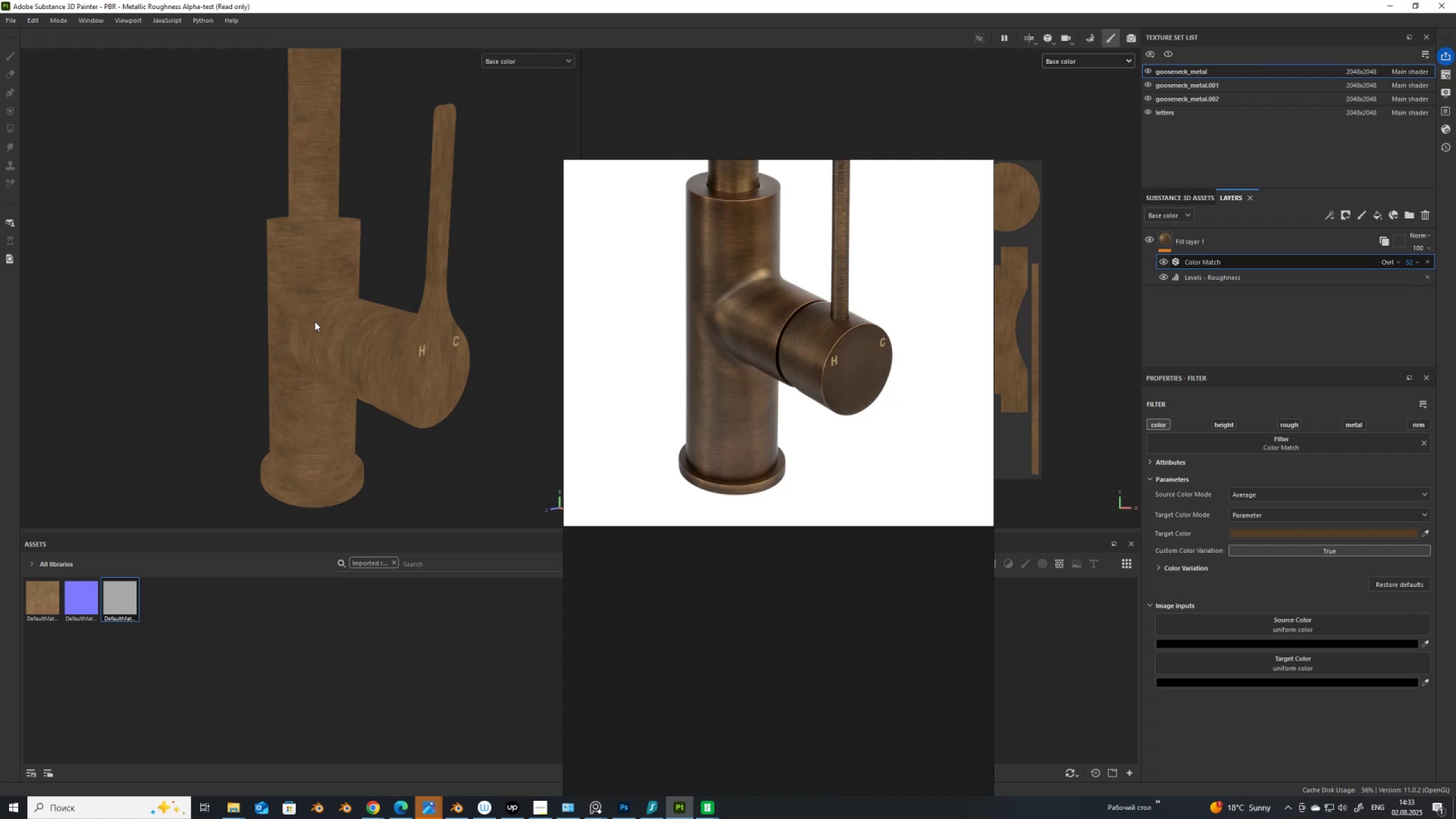 
key(M)
 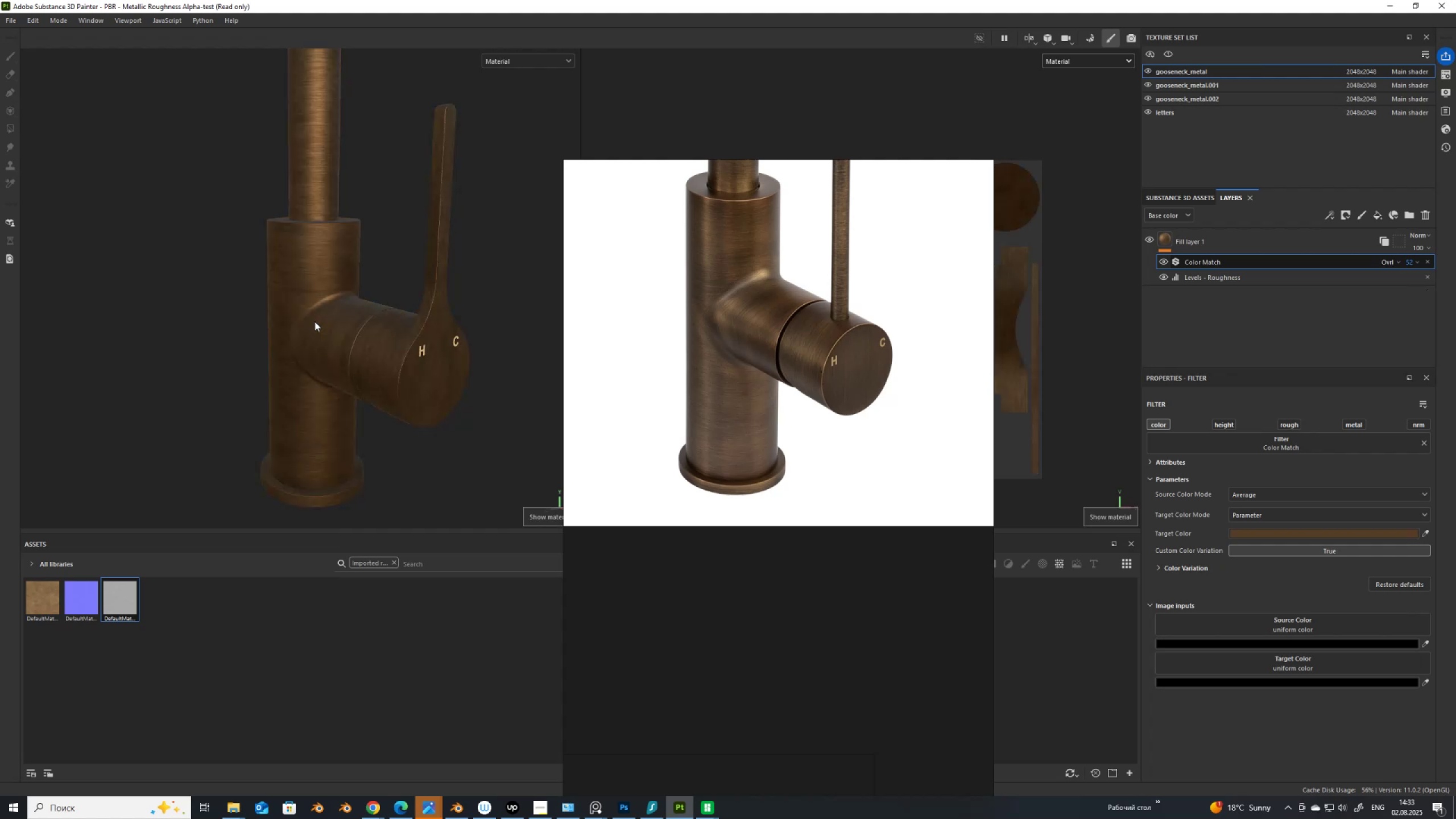 
scroll: coordinate [330, 283], scroll_direction: down, amount: 12.0
 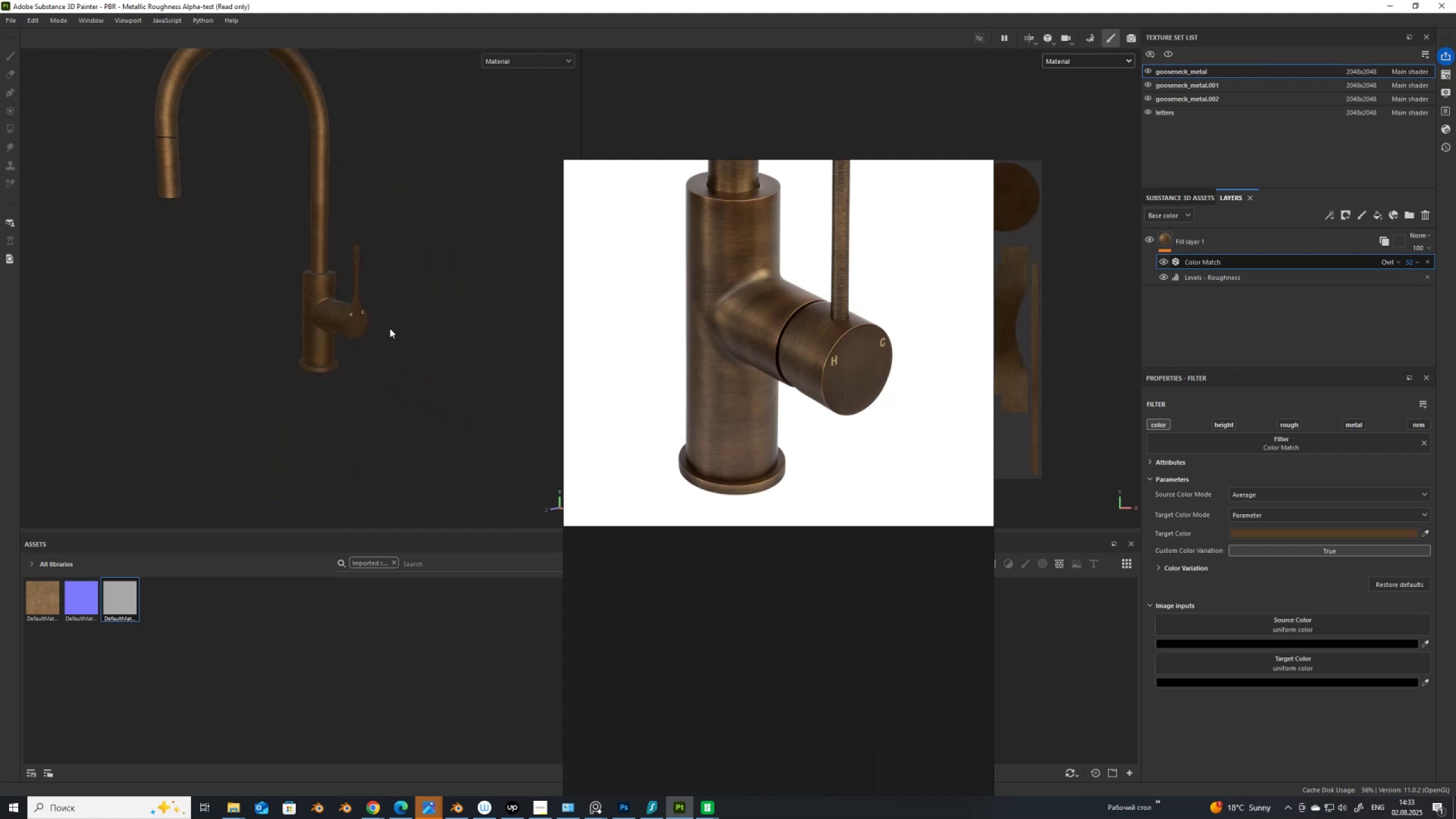 
scroll: coordinate [388, 330], scroll_direction: up, amount: 5.0
 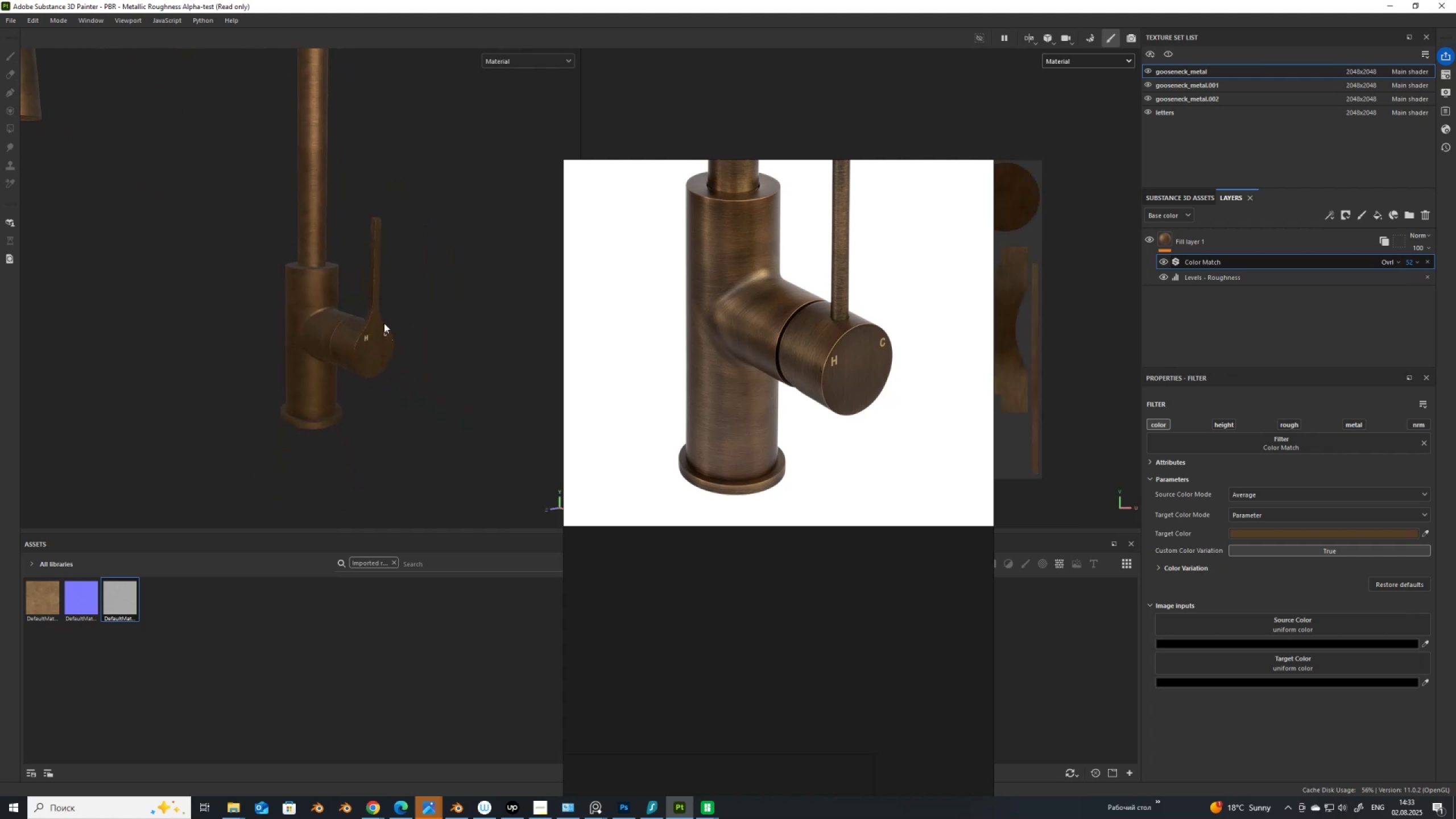 
hold_key(key=AltLeft, duration=1.52)
left_click_drag(start_coordinate=[408, 322], to_coordinate=[458, 365])
 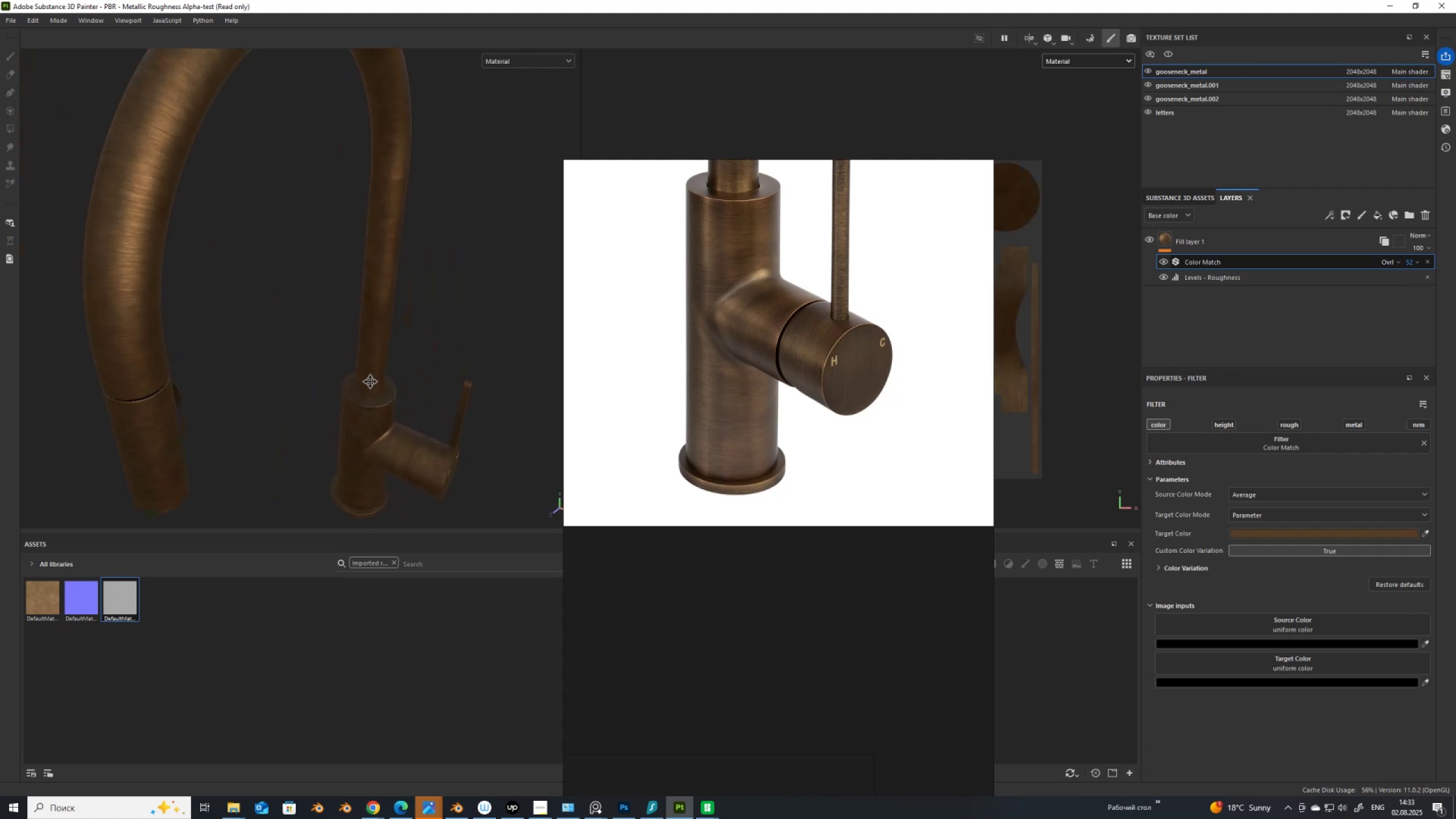 
hold_key(key=AltLeft, duration=0.63)
left_click_drag(start_coordinate=[363, 378], to_coordinate=[358, 368])
 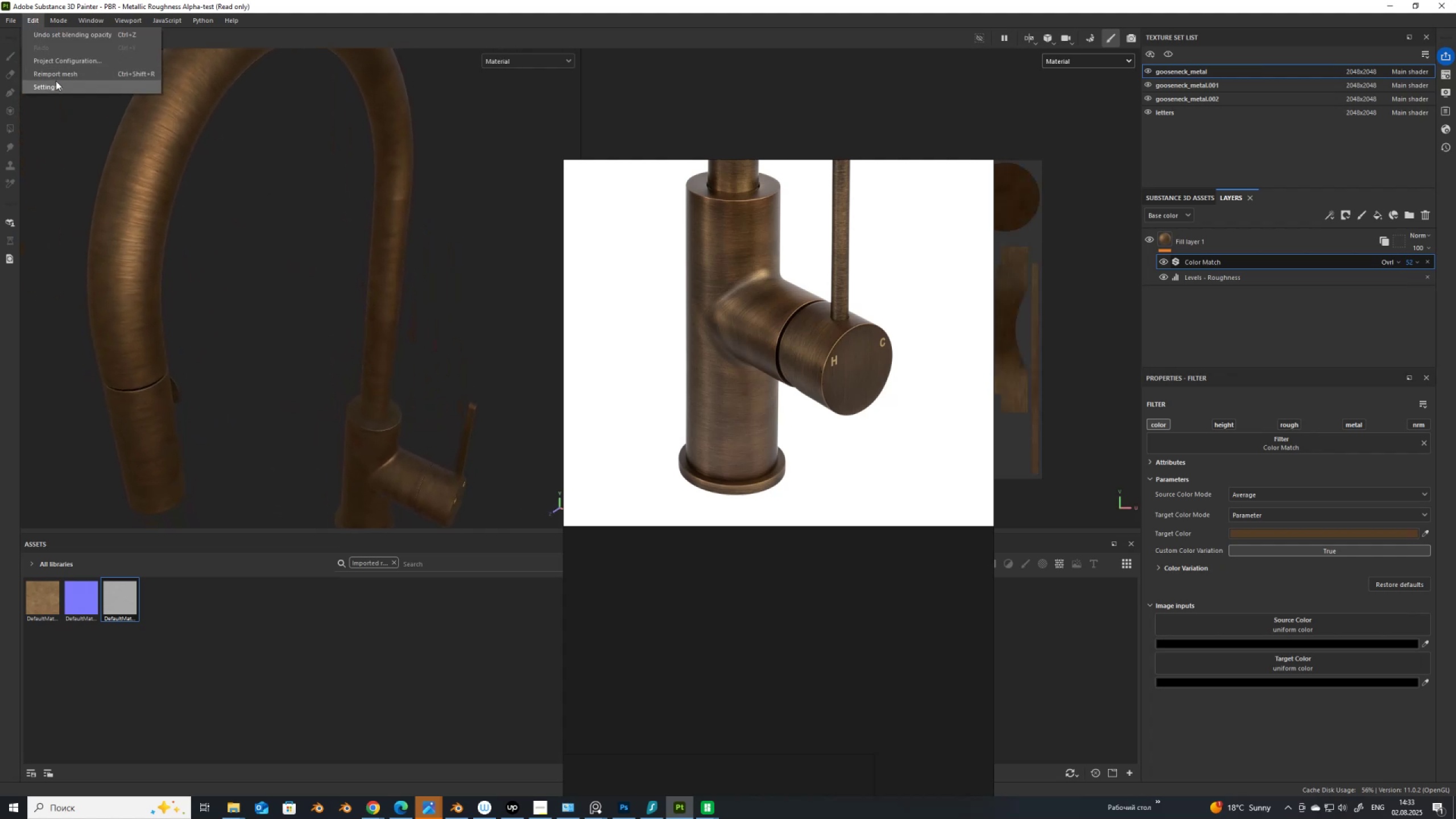 
left_click([60, 73])
 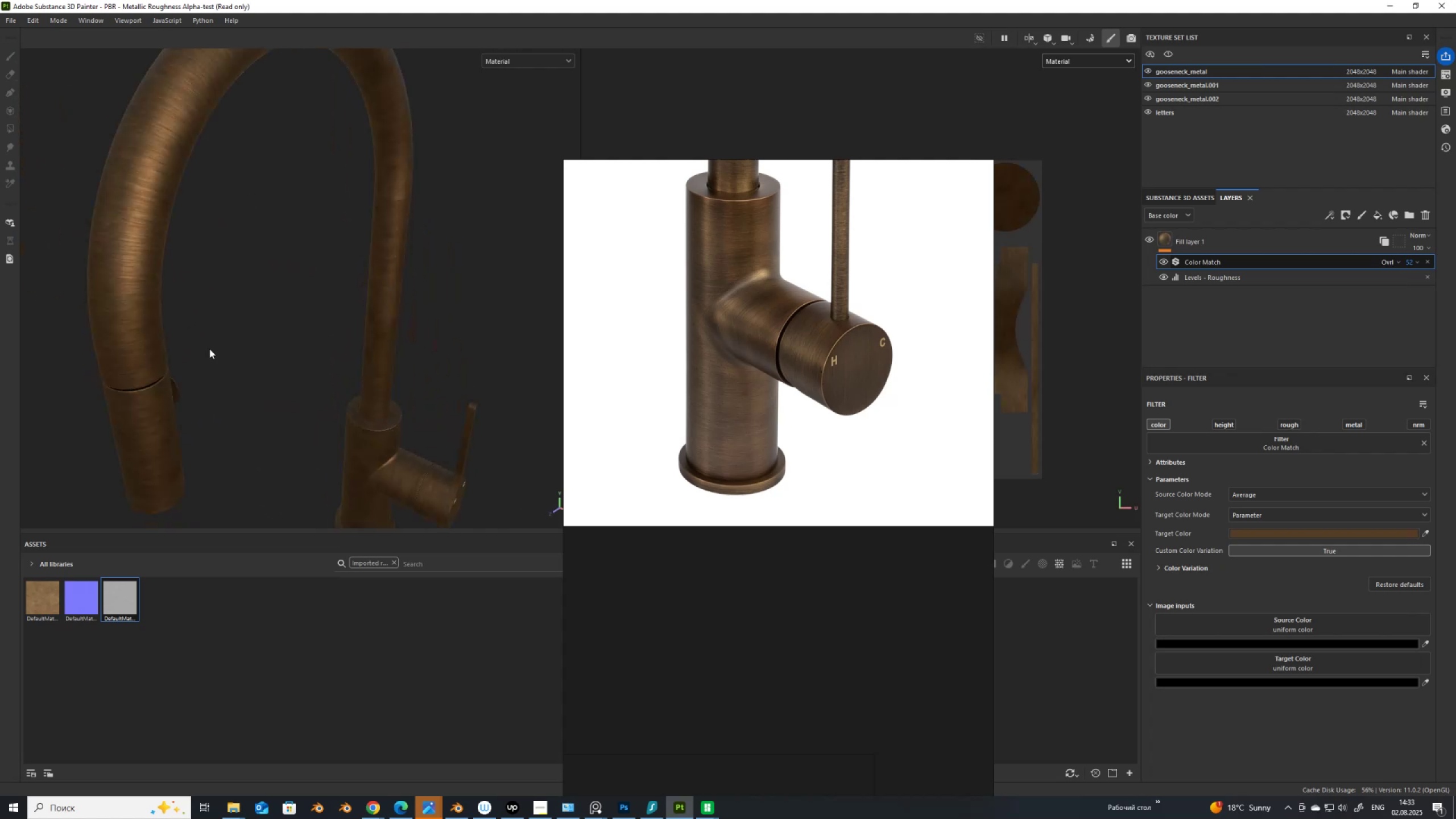 
hold_key(key=AltLeft, duration=1.53)
scroll: coordinate [257, 362], scroll_direction: down, amount: 2.0
 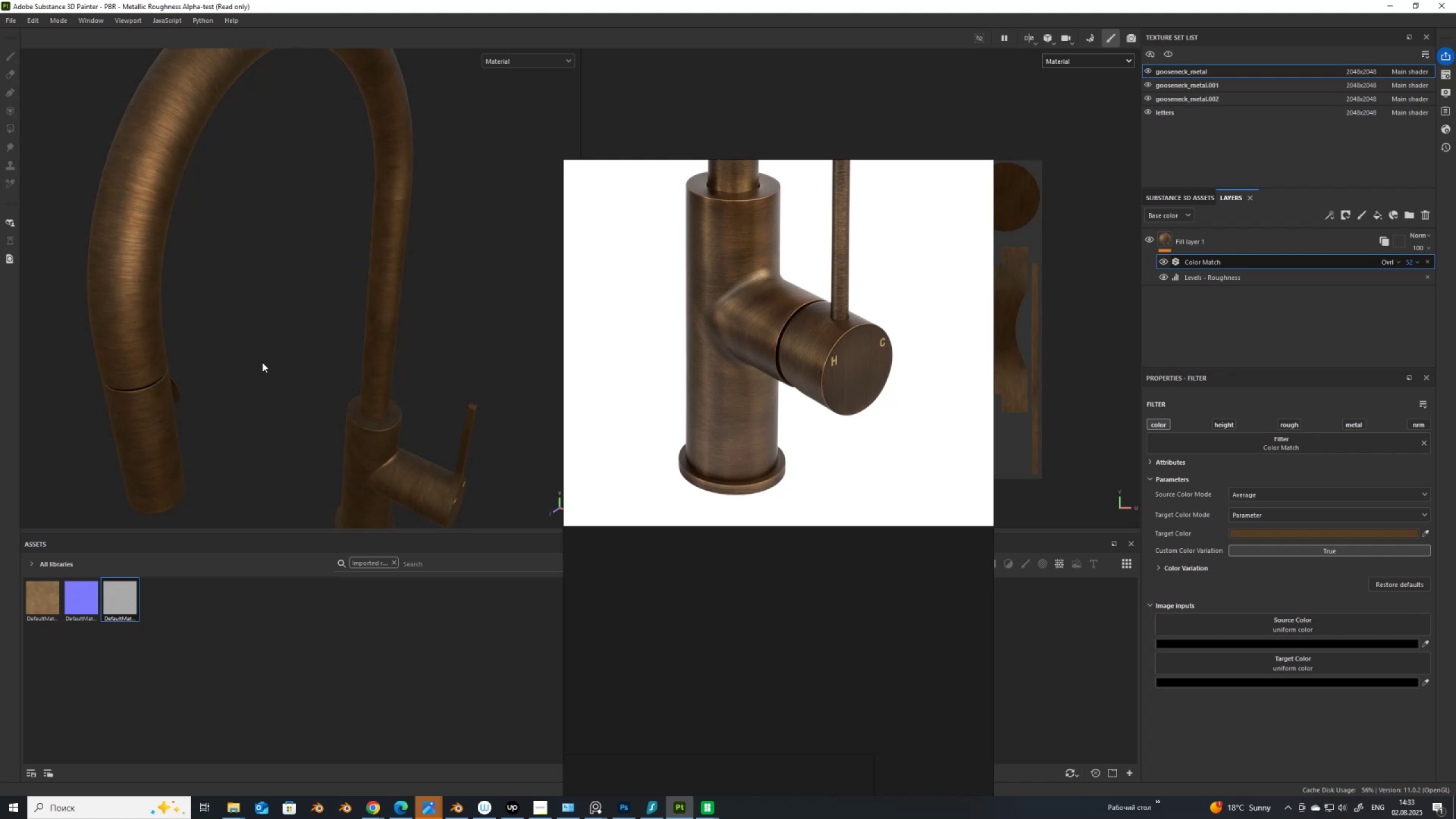 
left_click_drag(start_coordinate=[263, 363], to_coordinate=[235, 315])
 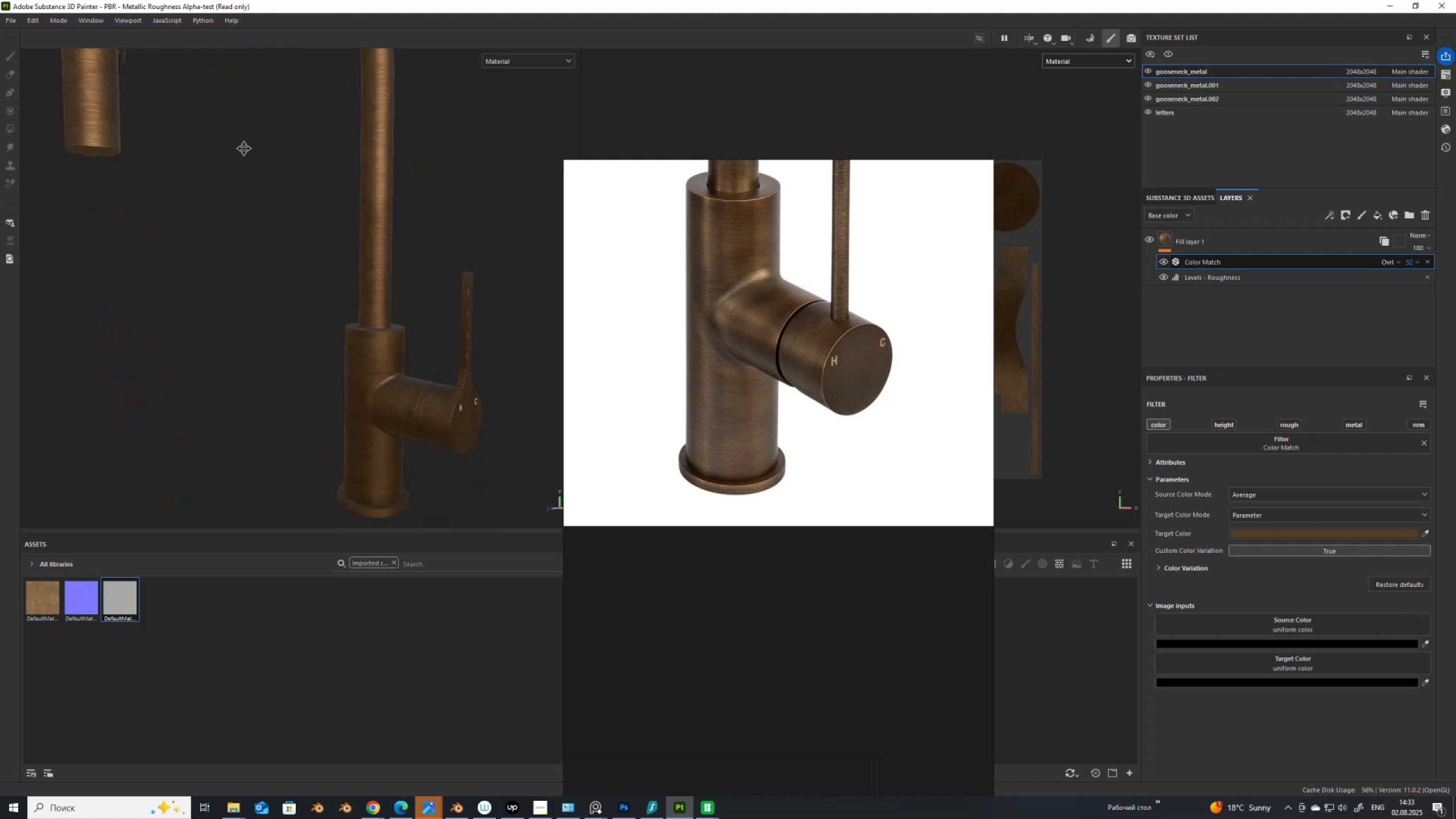 
hold_key(key=AltLeft, duration=1.51)
left_click_drag(start_coordinate=[272, 186], to_coordinate=[231, 214])
 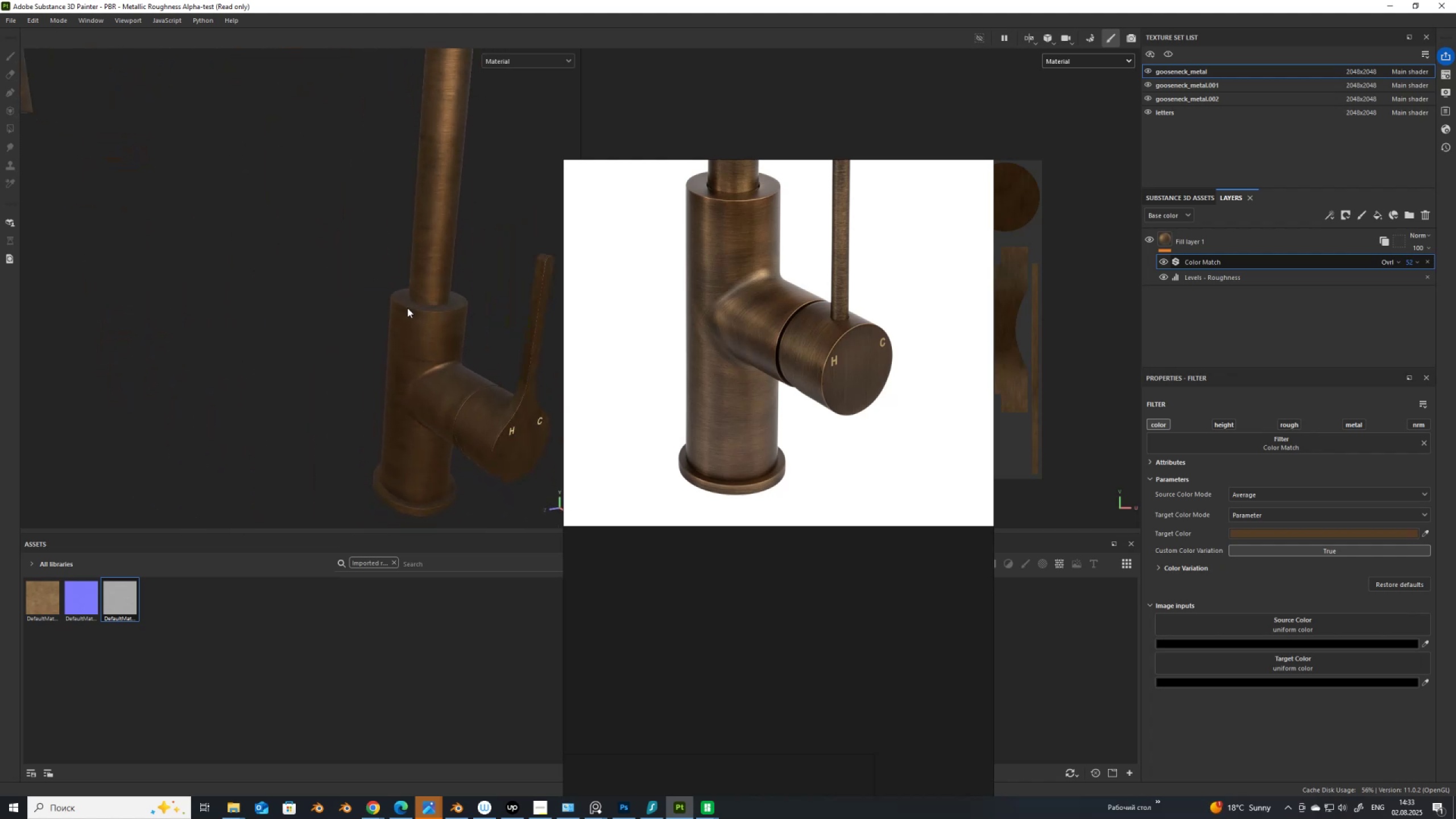 
hold_key(key=AltLeft, duration=1.53)
 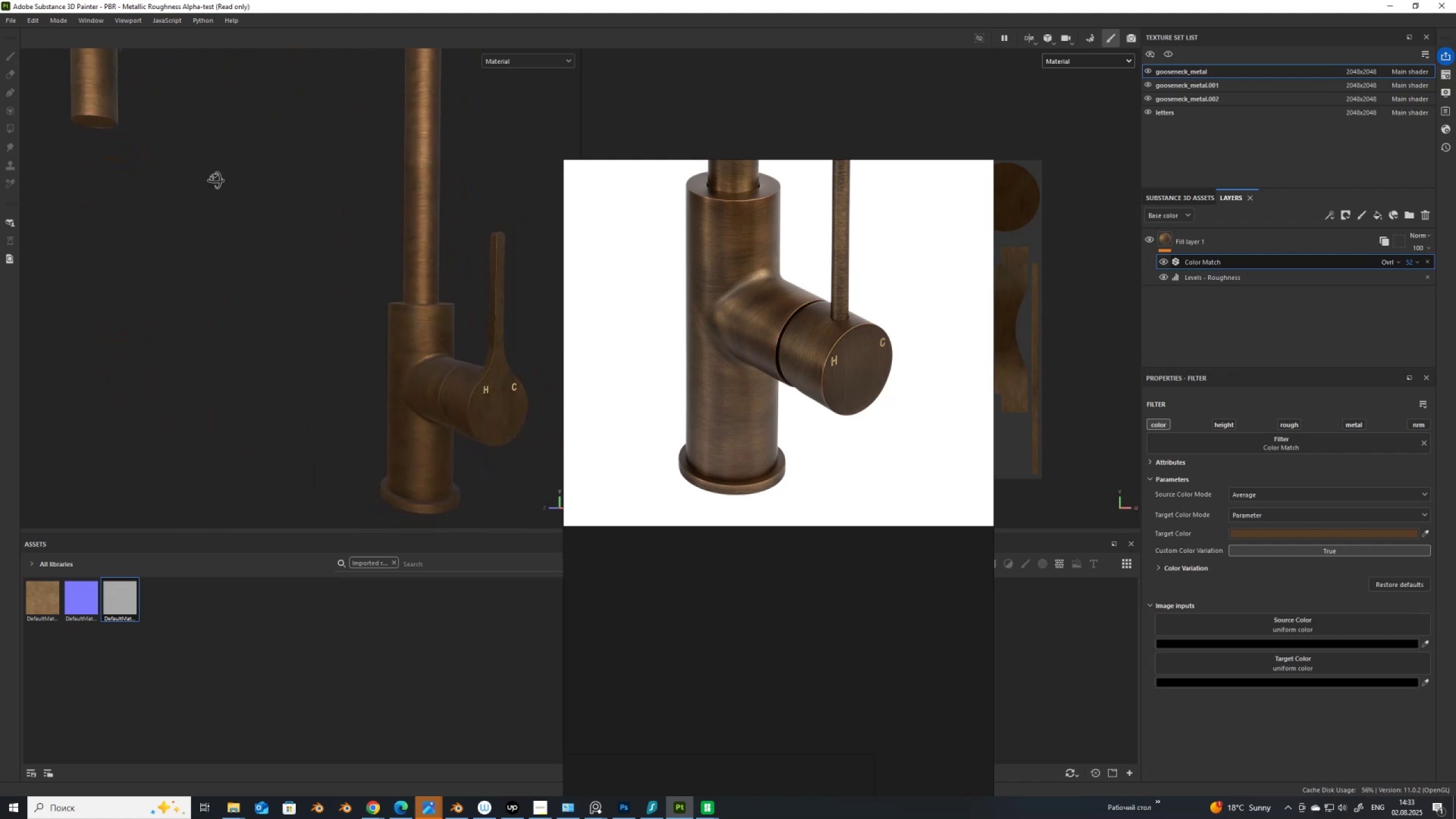 
hold_key(key=AltLeft, duration=1.52)
 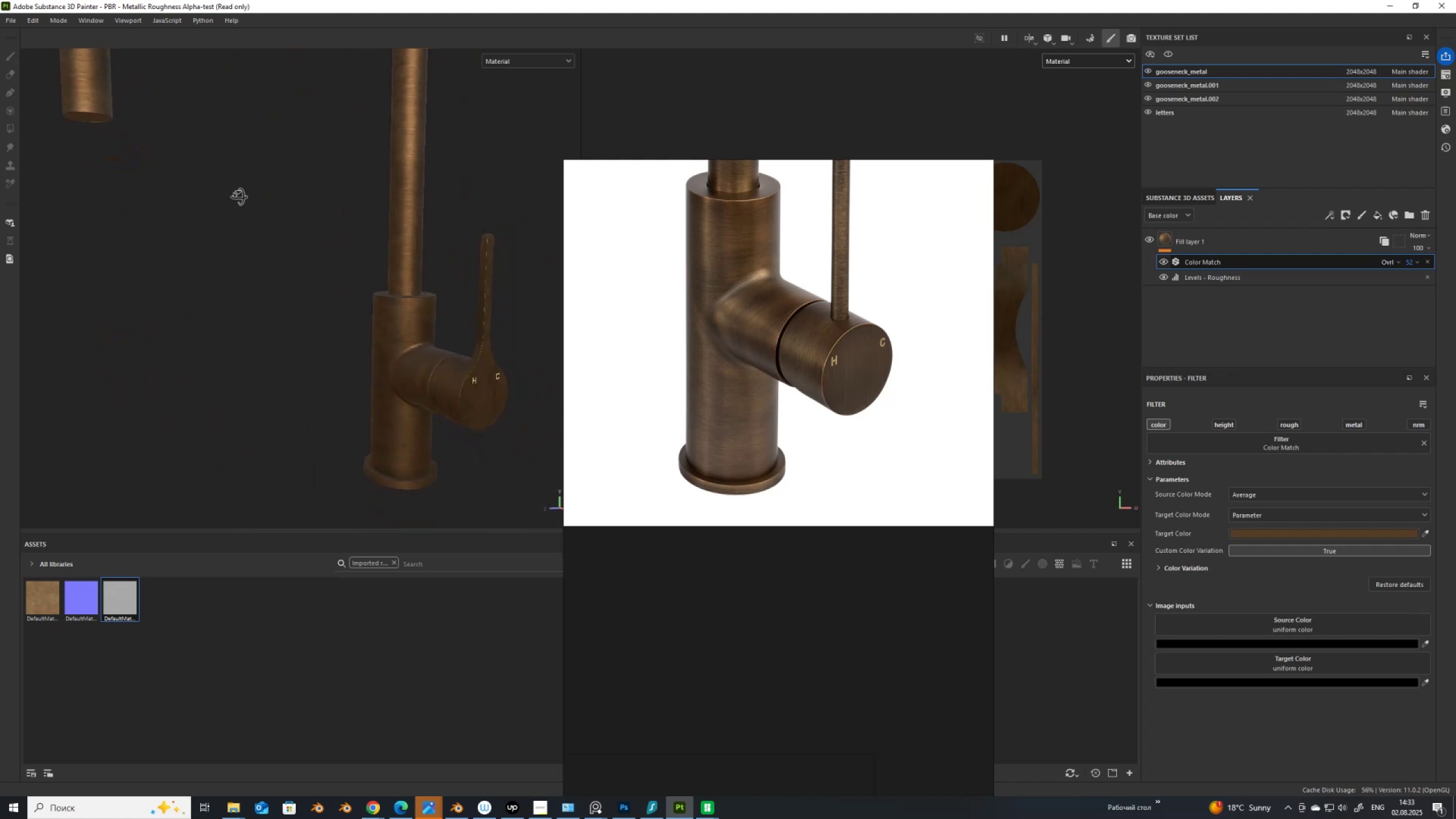 
hold_key(key=AltLeft, duration=1.07)
 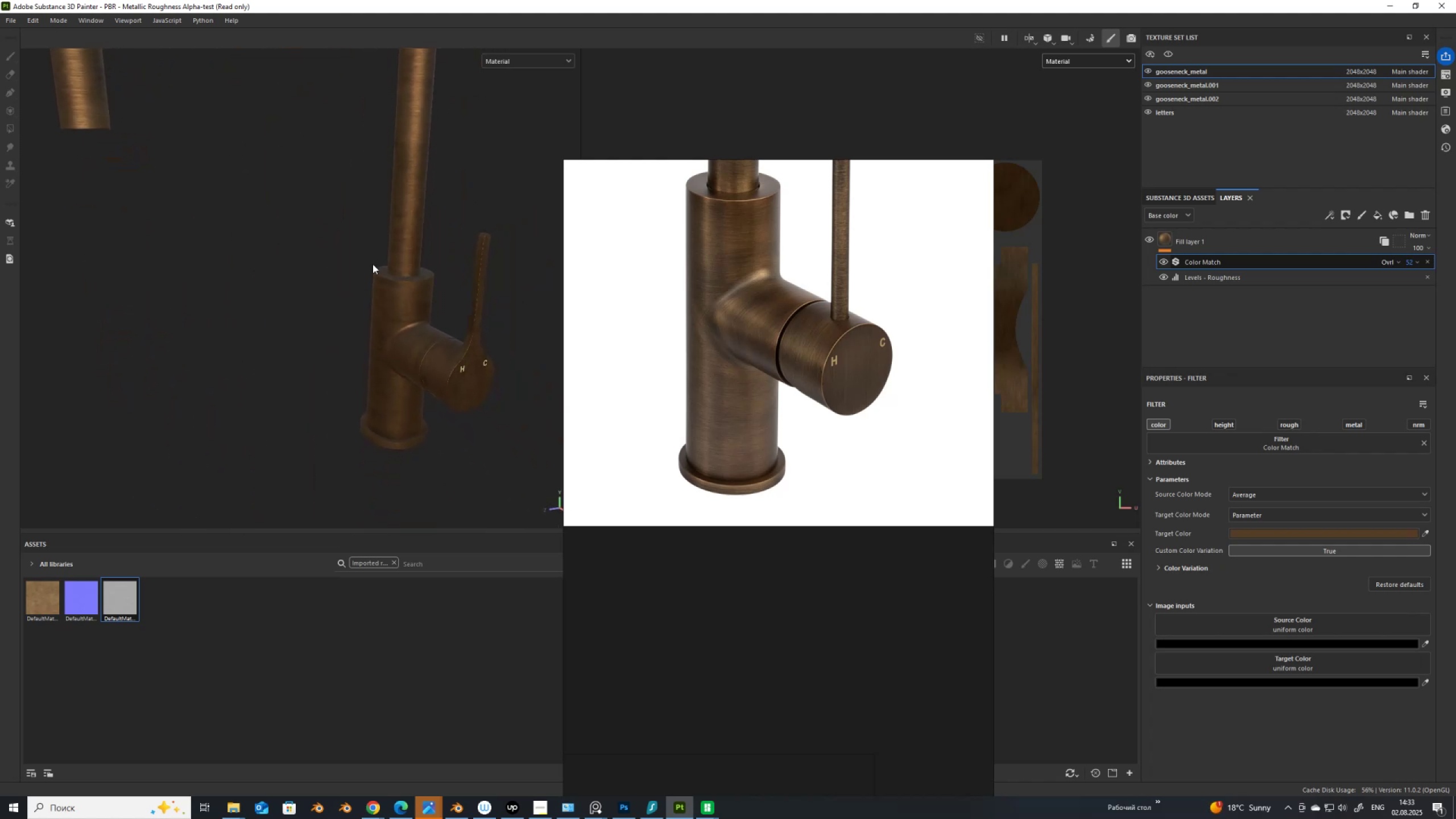 
scroll: coordinate [458, 333], scroll_direction: up, amount: 23.0
 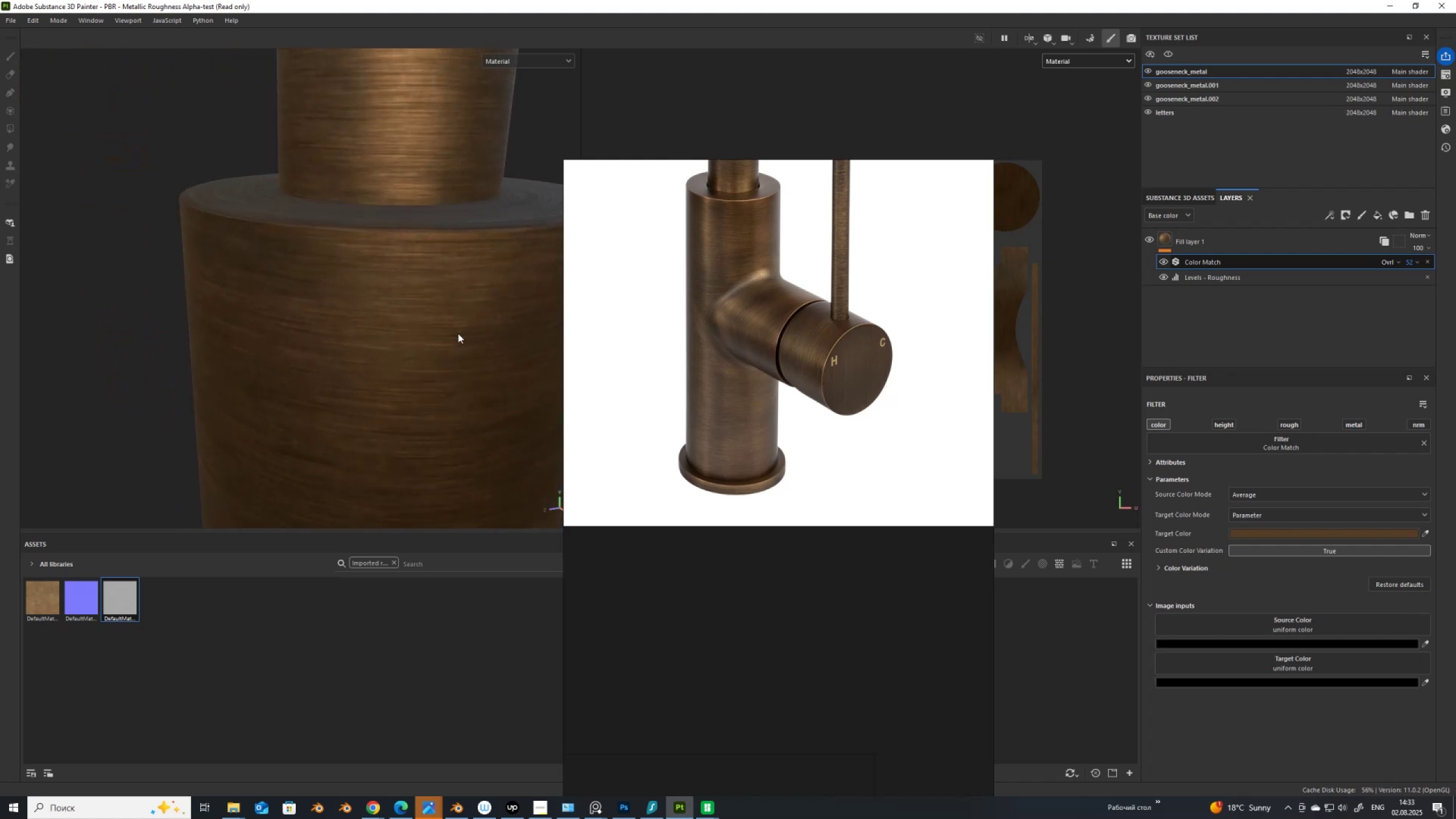 
scroll: coordinate [437, 323], scroll_direction: down, amount: 31.0
 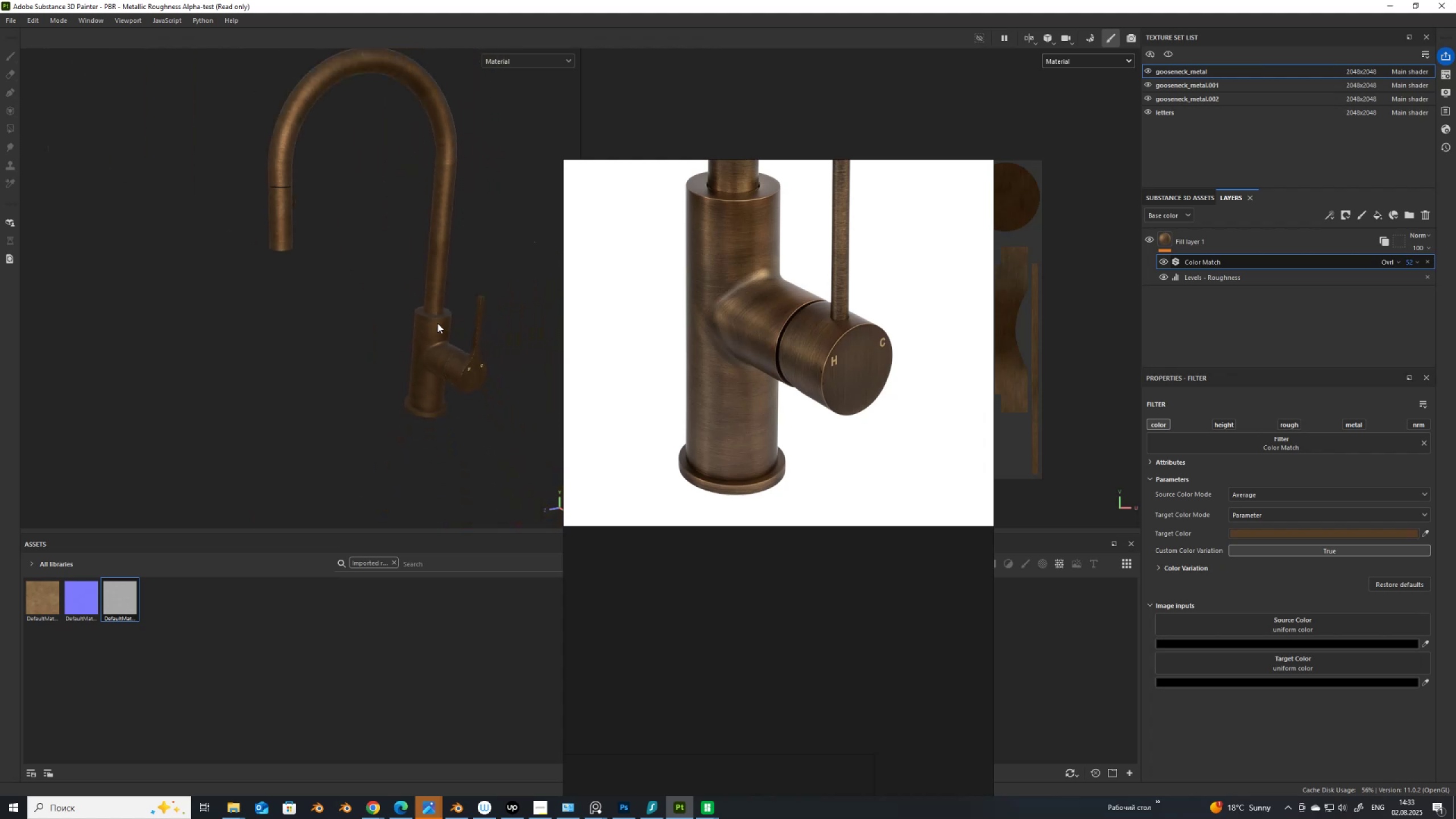 
hold_key(key=AltLeft, duration=1.27)
left_click_drag(start_coordinate=[335, 276], to_coordinate=[363, 239])
 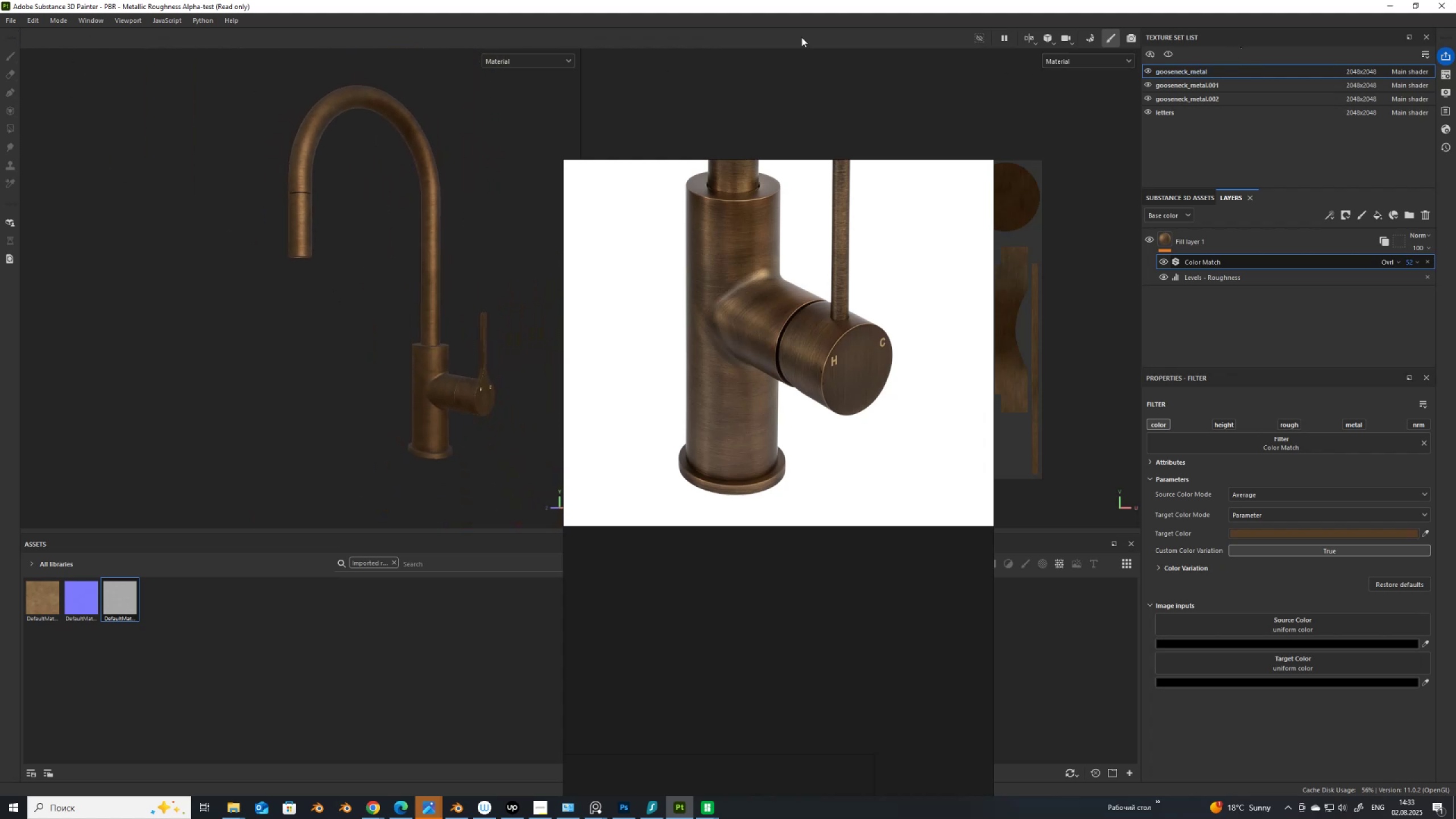 
left_click([13, 16])
 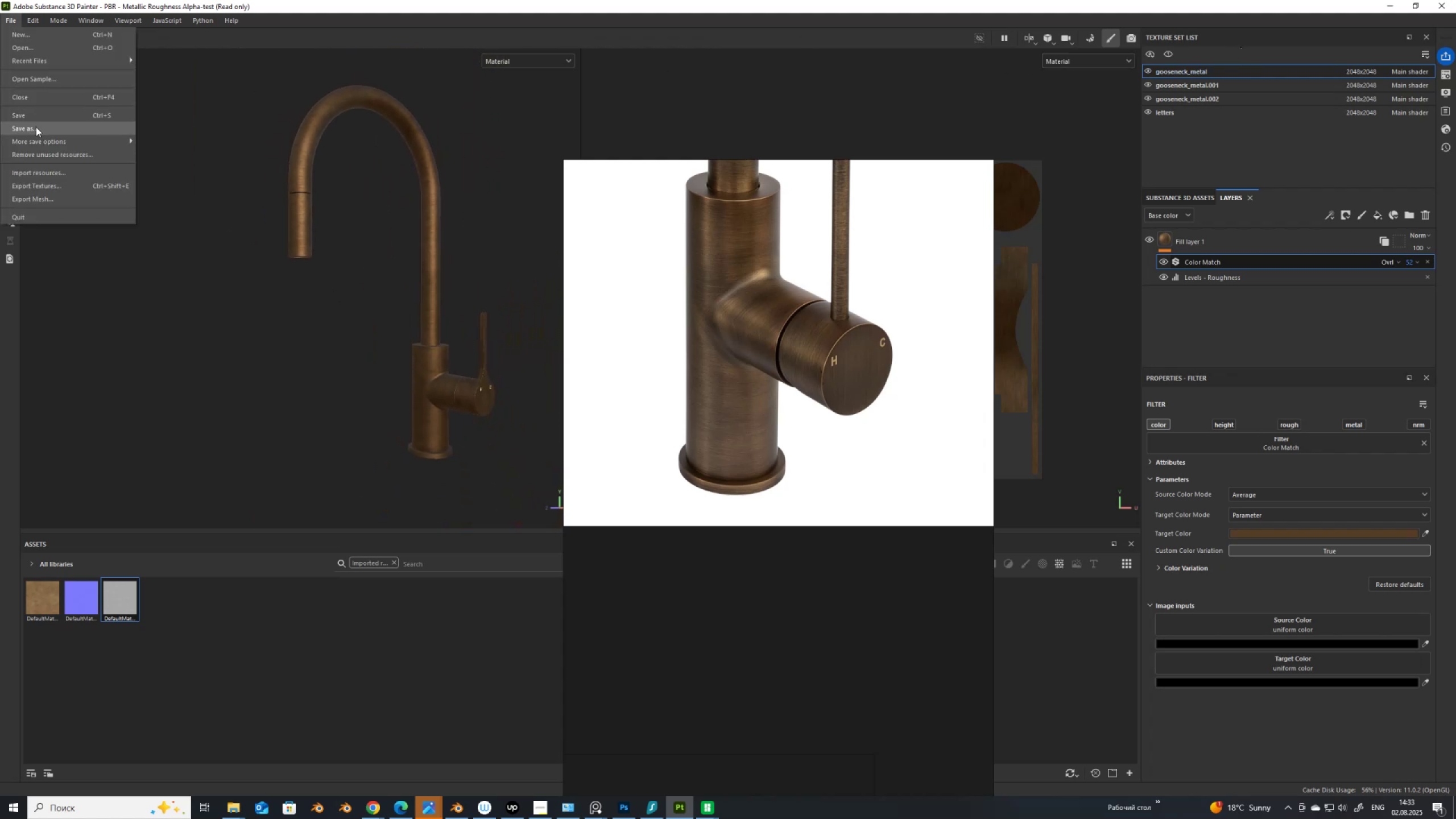 
left_click([36, 127])
 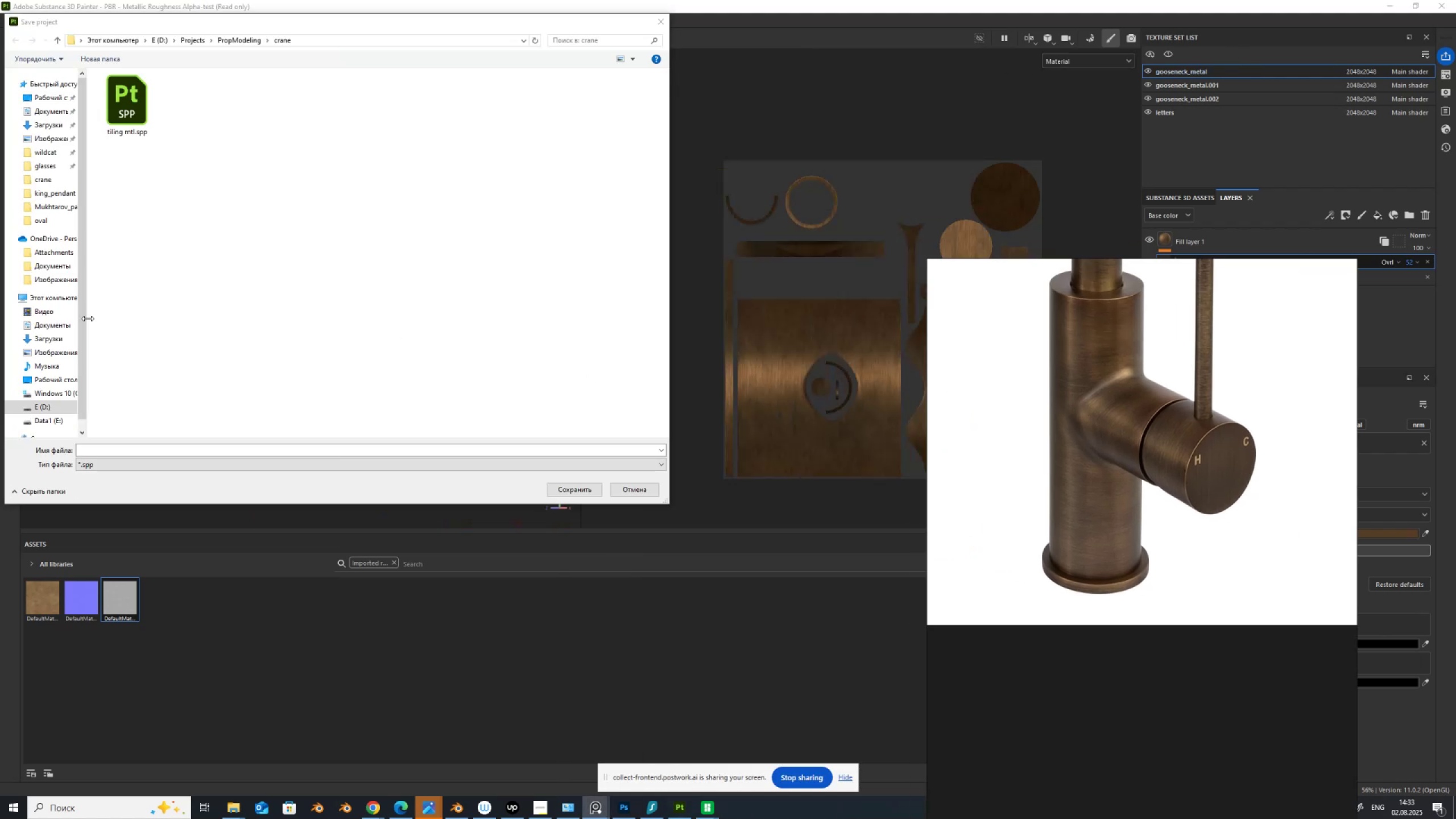 
left_click([90, 450])
 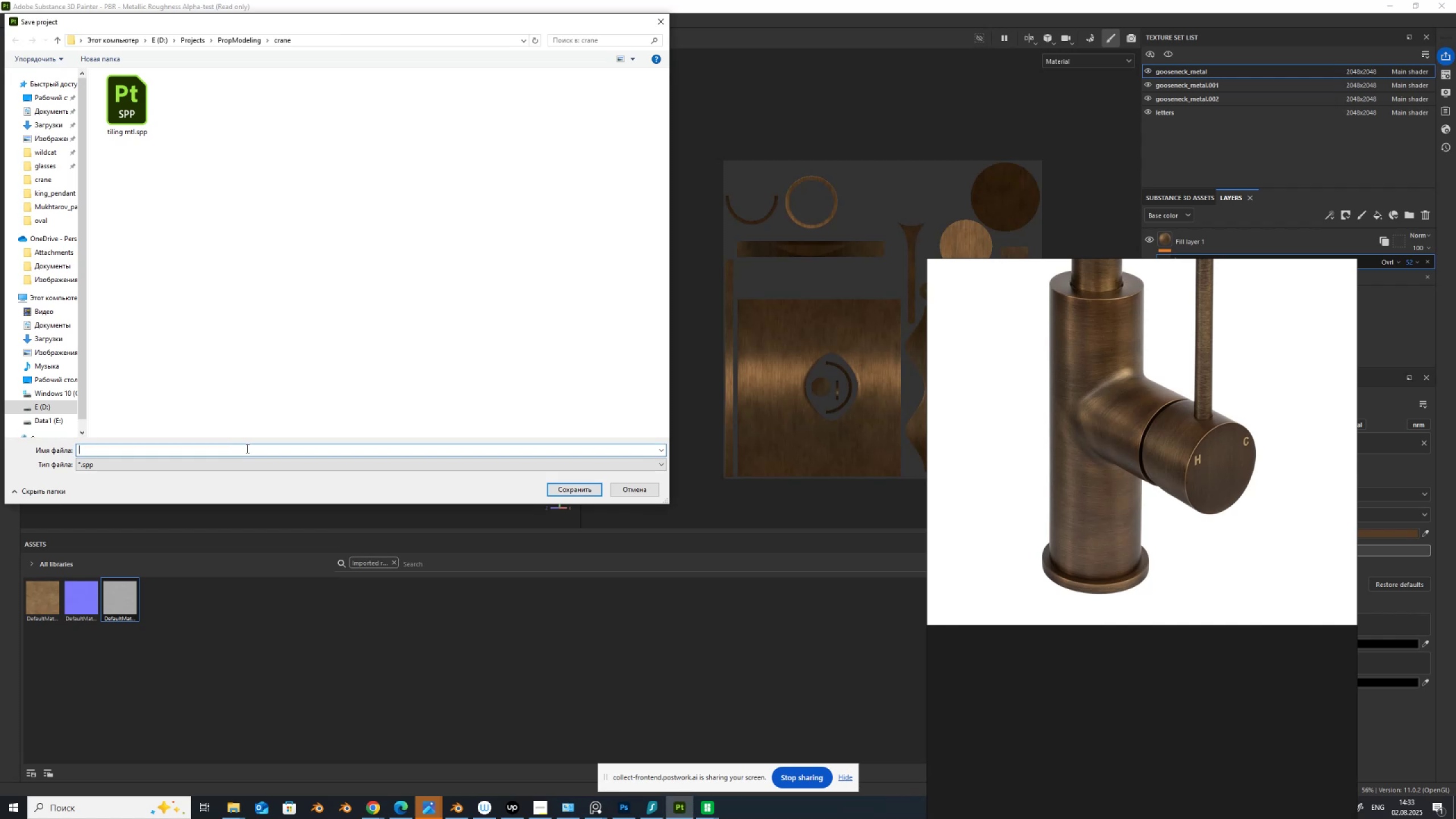 
type(TAP)
key(Backspace)
key(Backspace)
key(Backspace)
type(tap)
 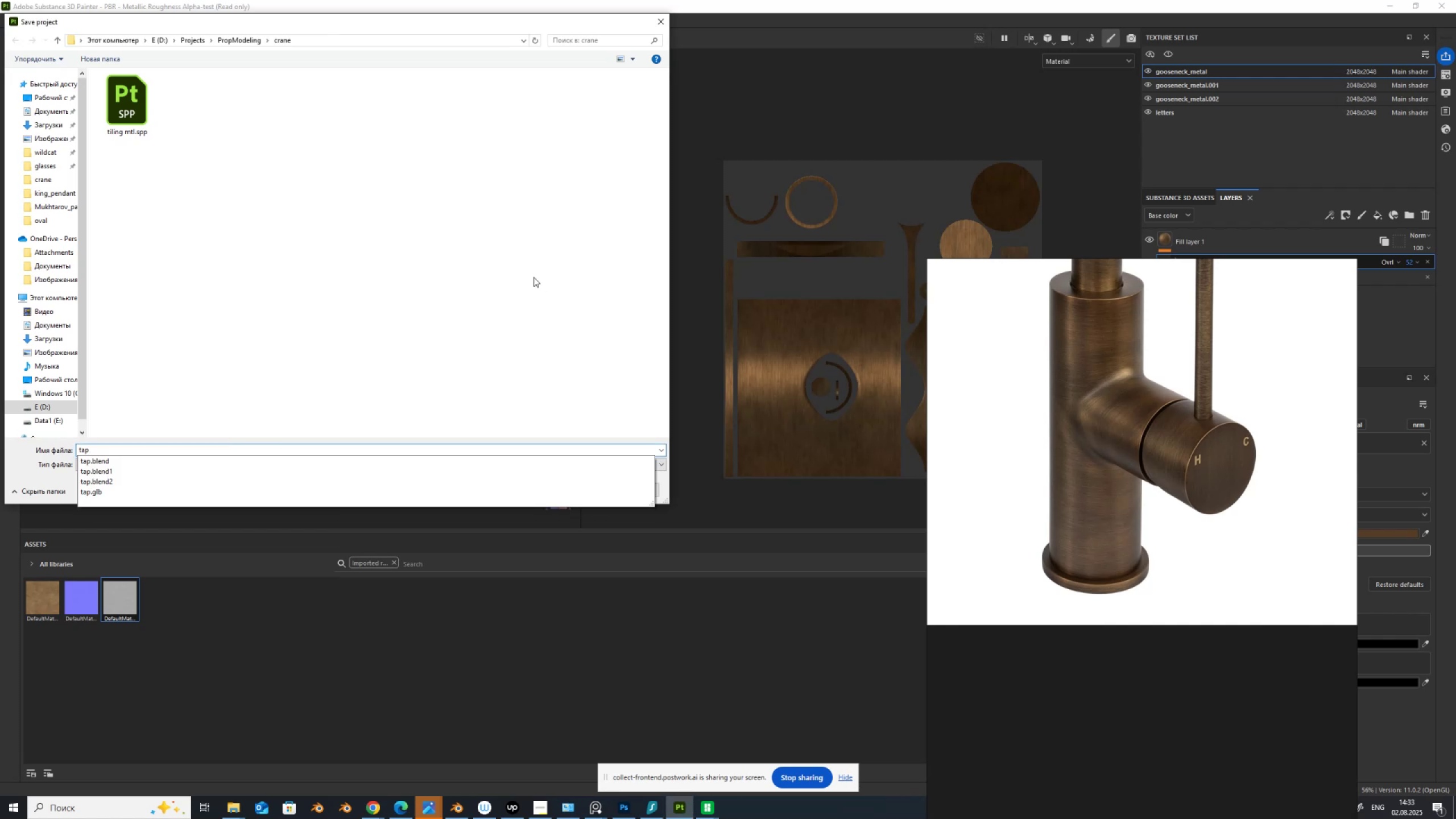 
left_click([445, 326])
 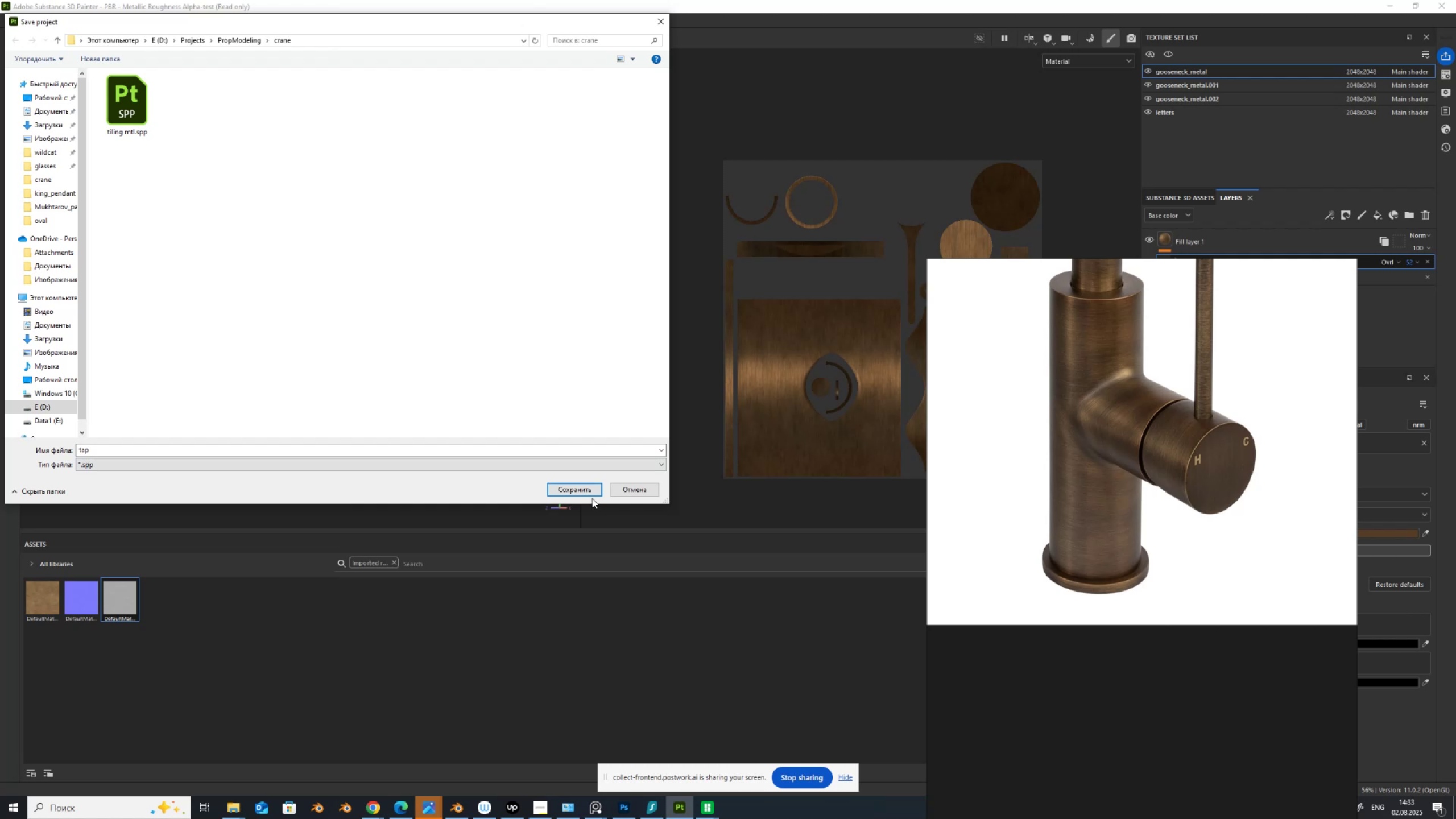 
left_click([595, 489])
 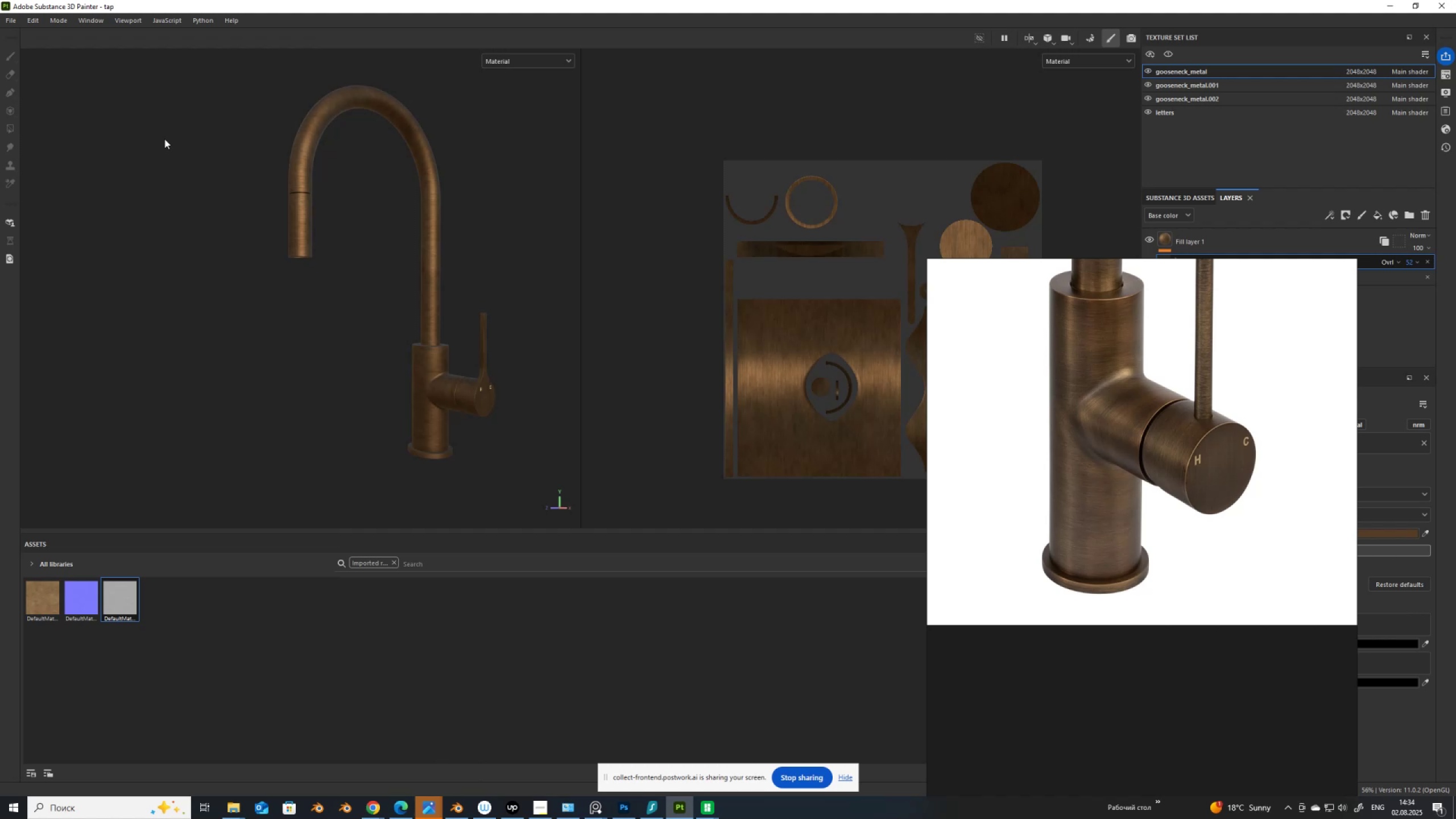 
wait(15.73)
 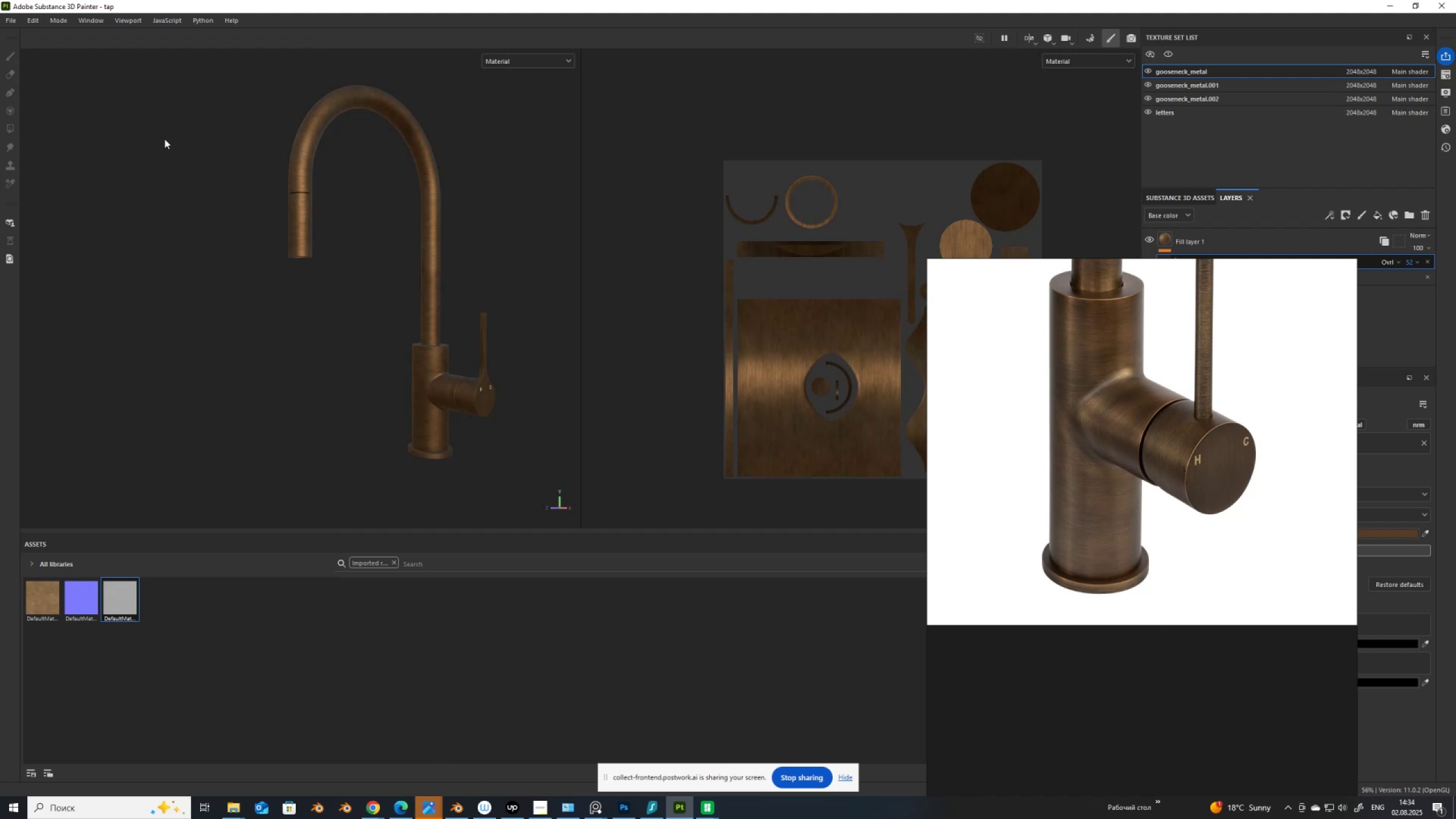 
left_click([1368, 113])
 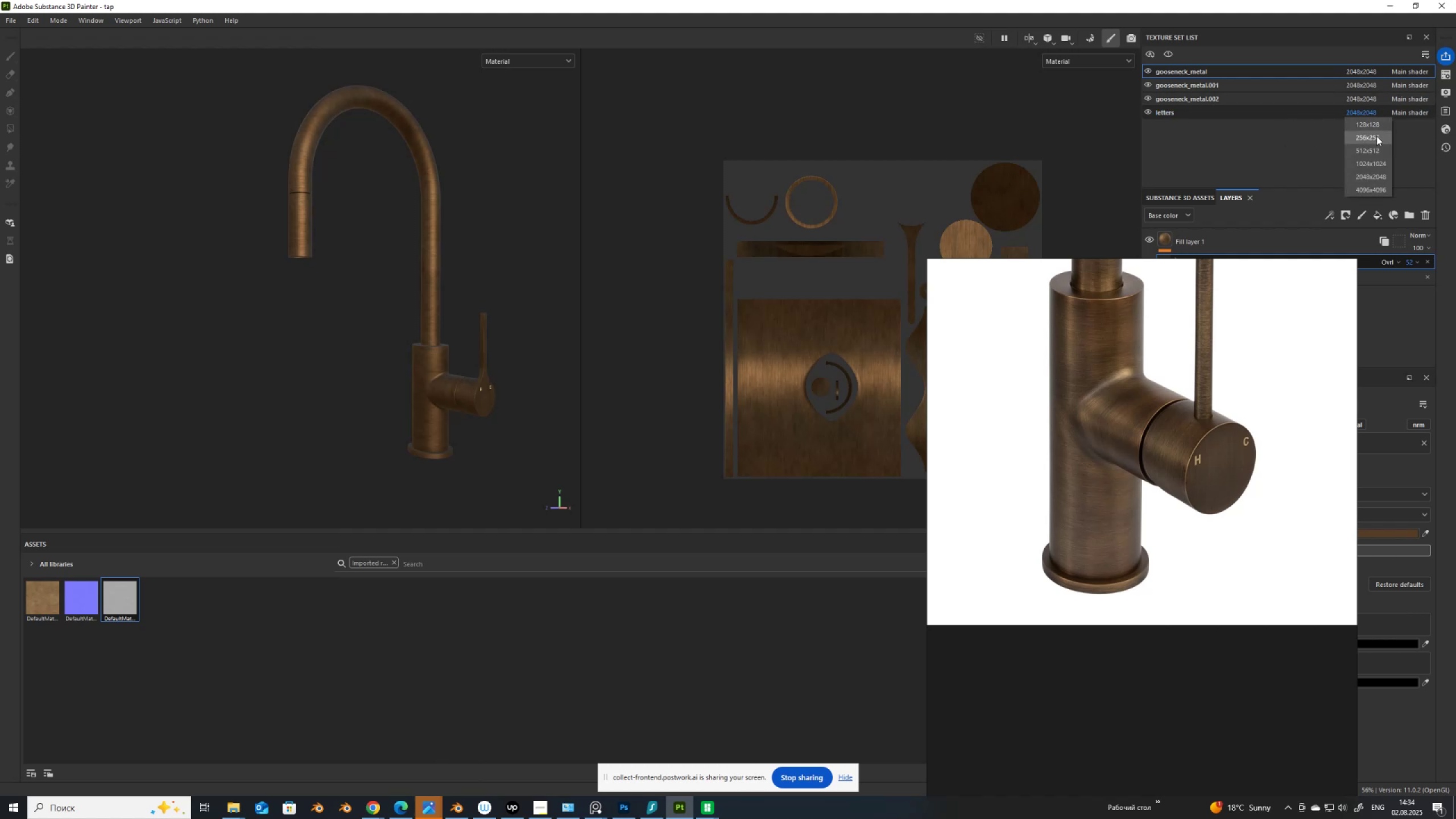 
left_click([1376, 136])
 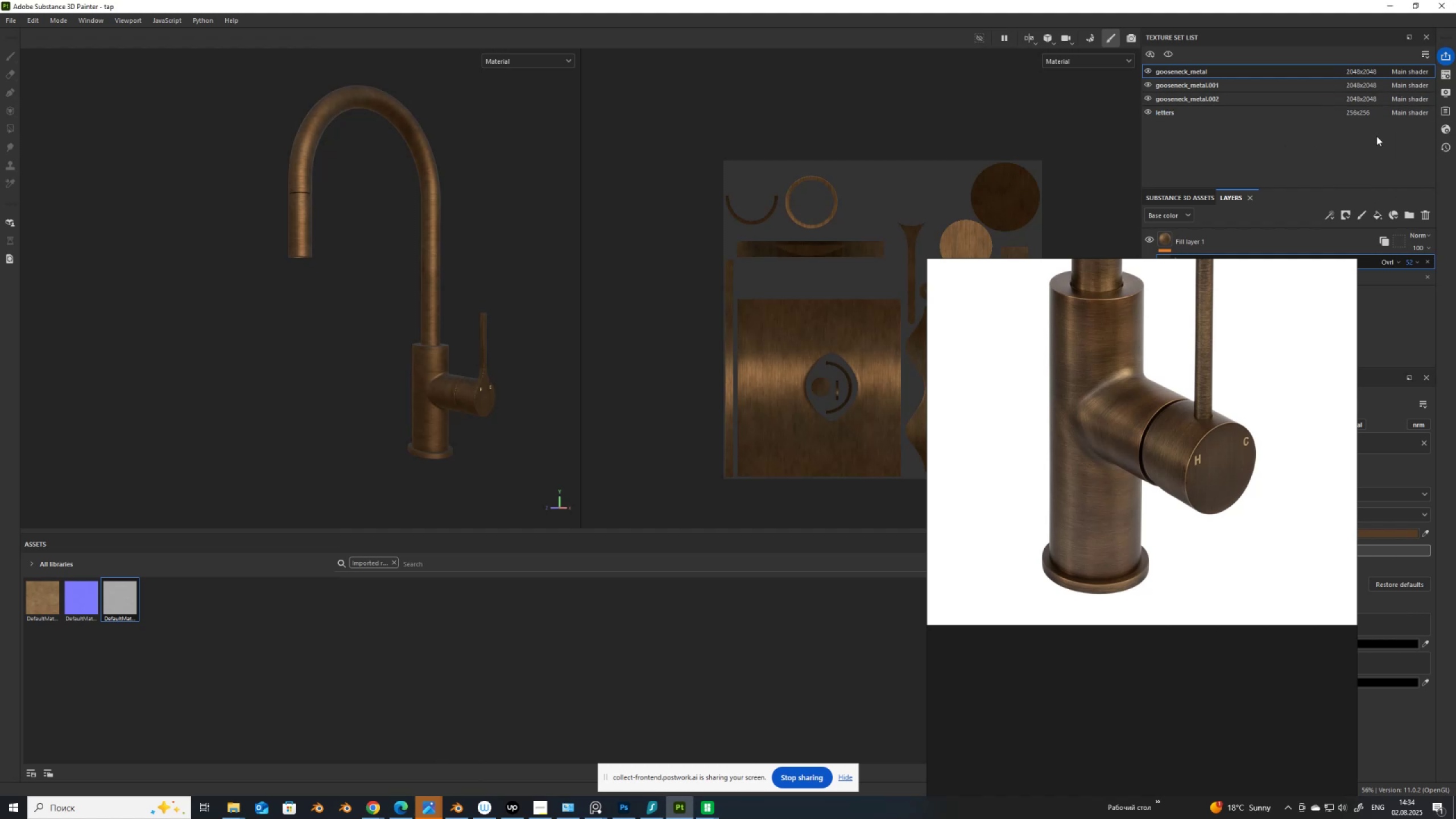 
scroll: coordinate [528, 444], scroll_direction: up, amount: 23.0
 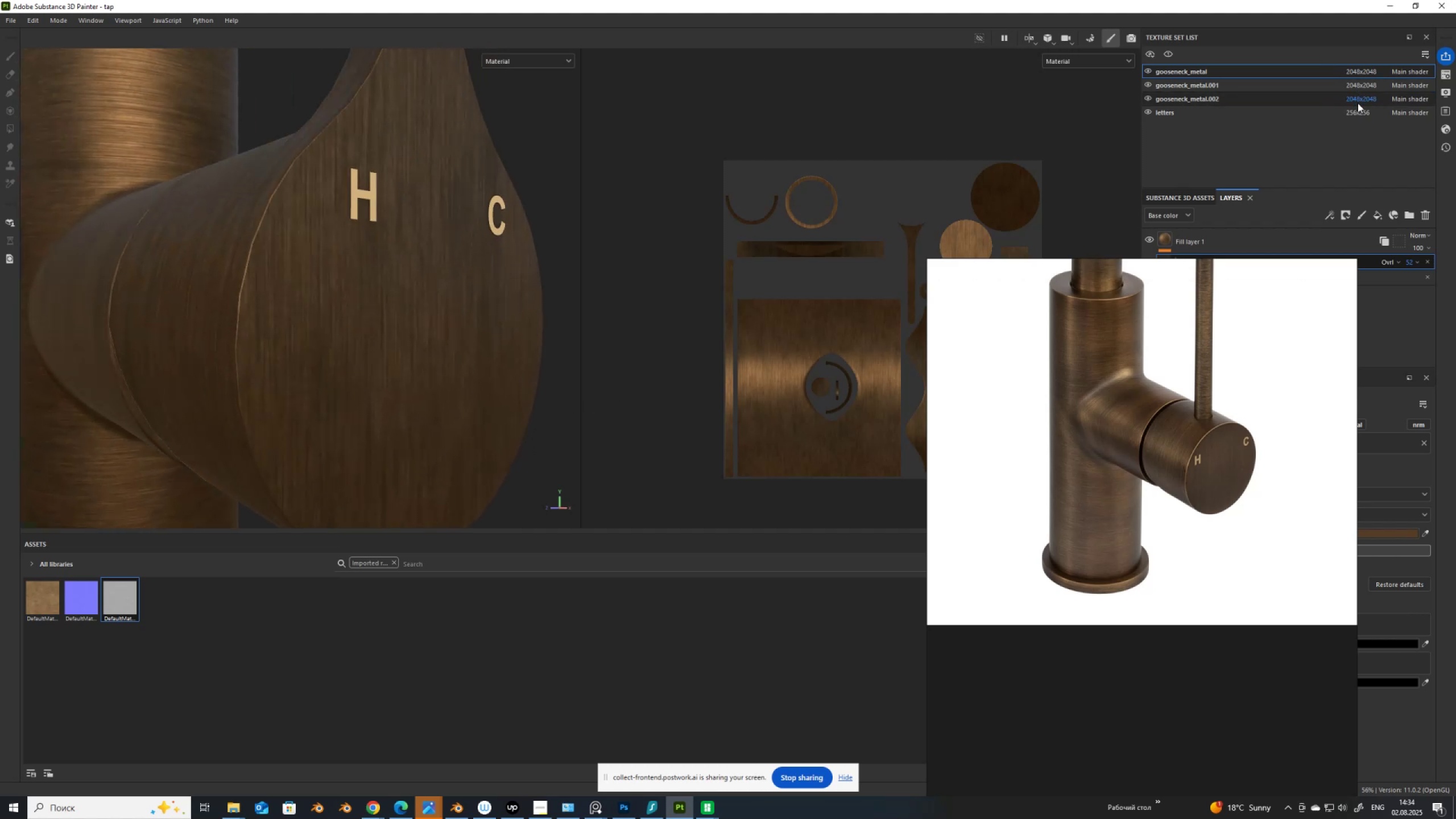 
left_click([1362, 113])
 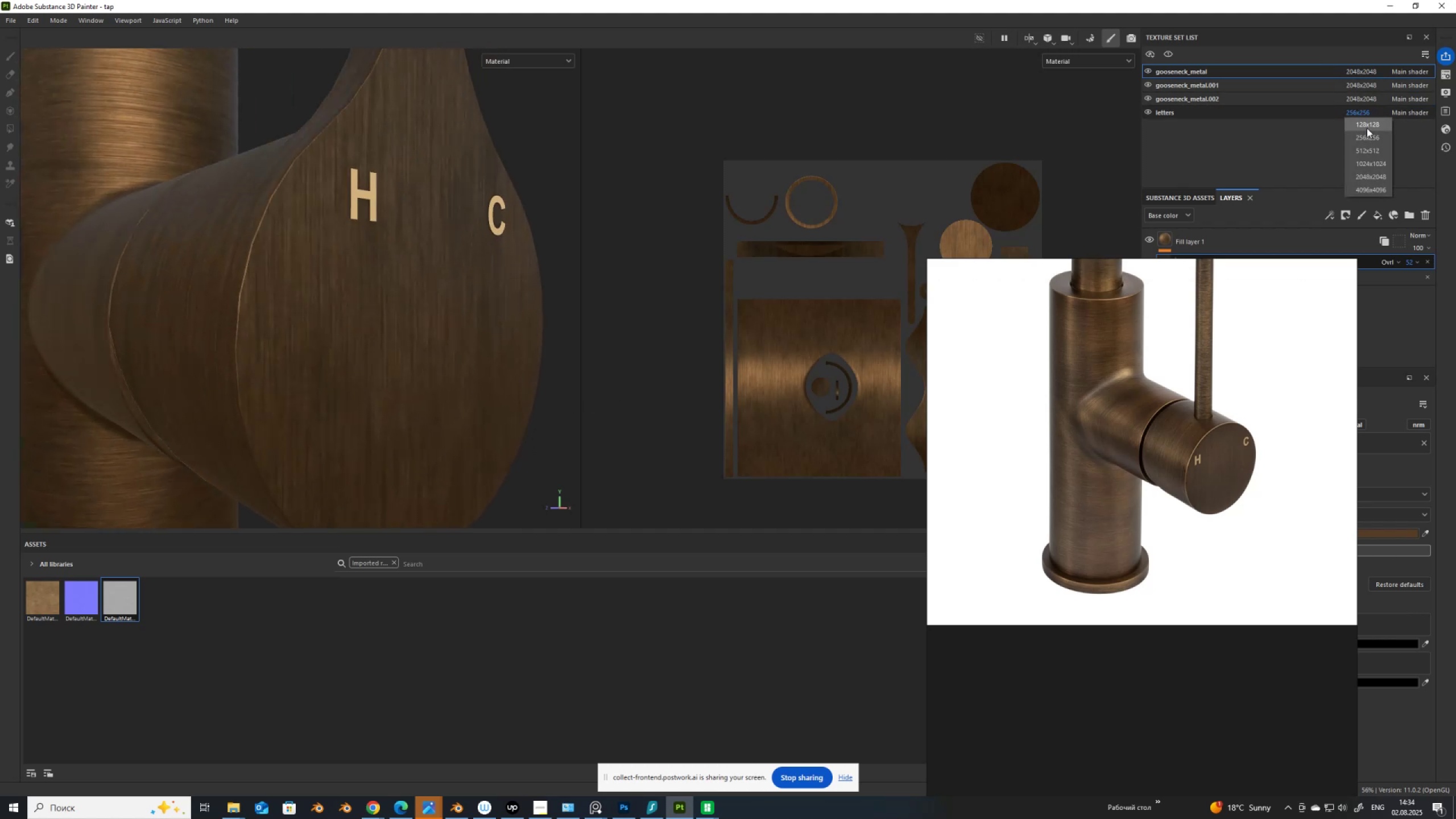 
left_click([1370, 123])
 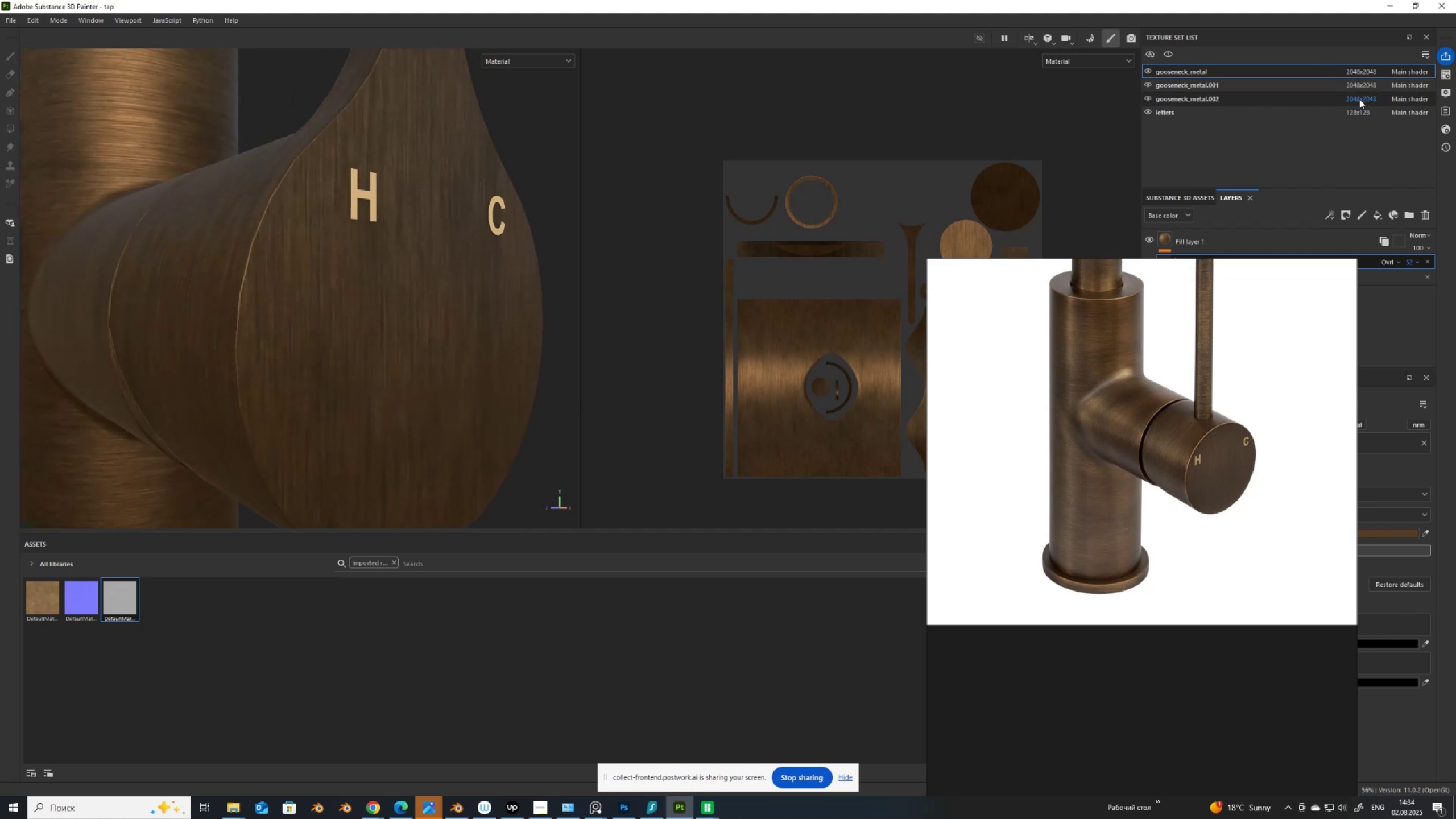 
left_click([1359, 99])
 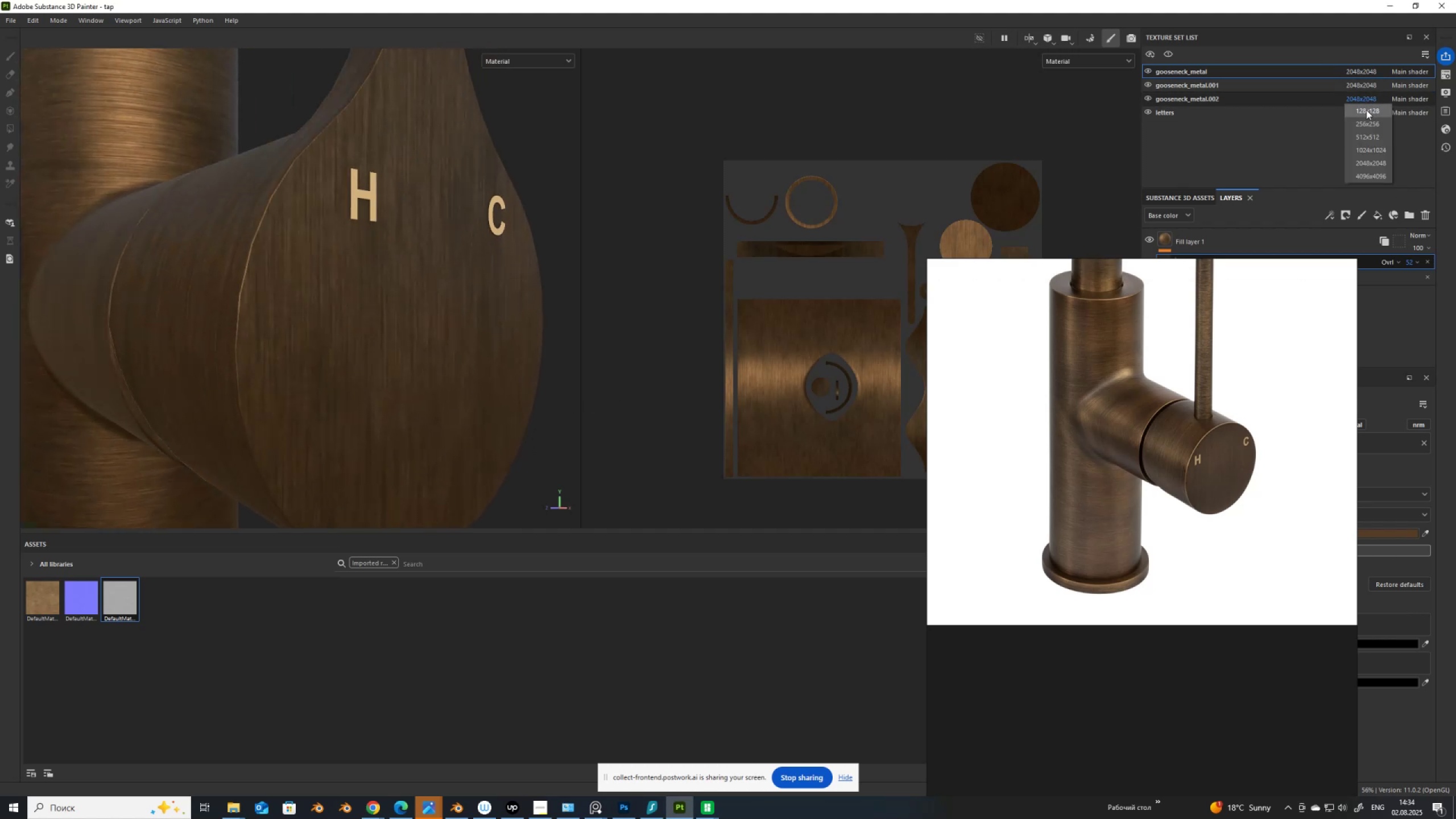 
left_click([1367, 110])
 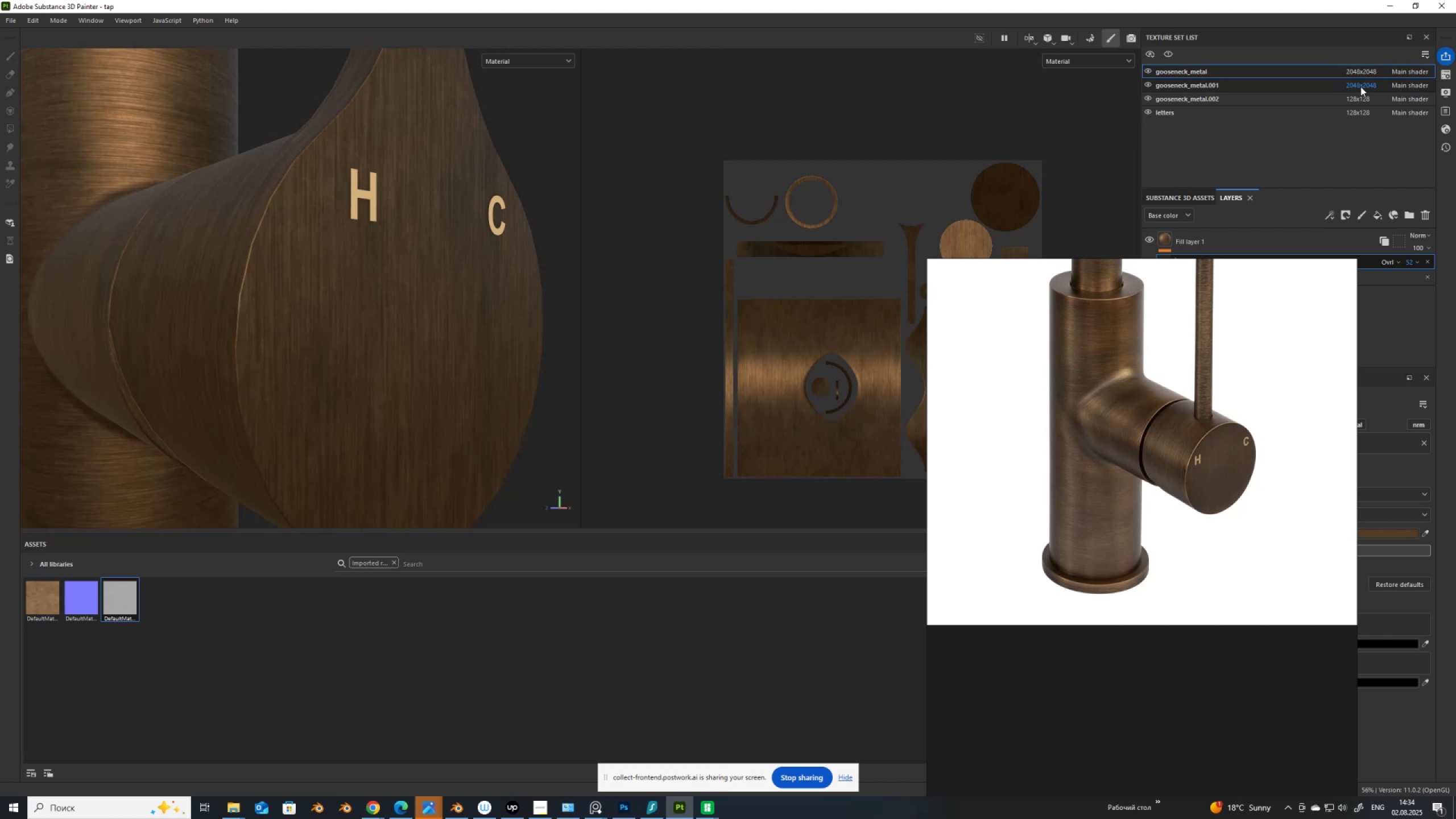 
left_click([1360, 86])
 